 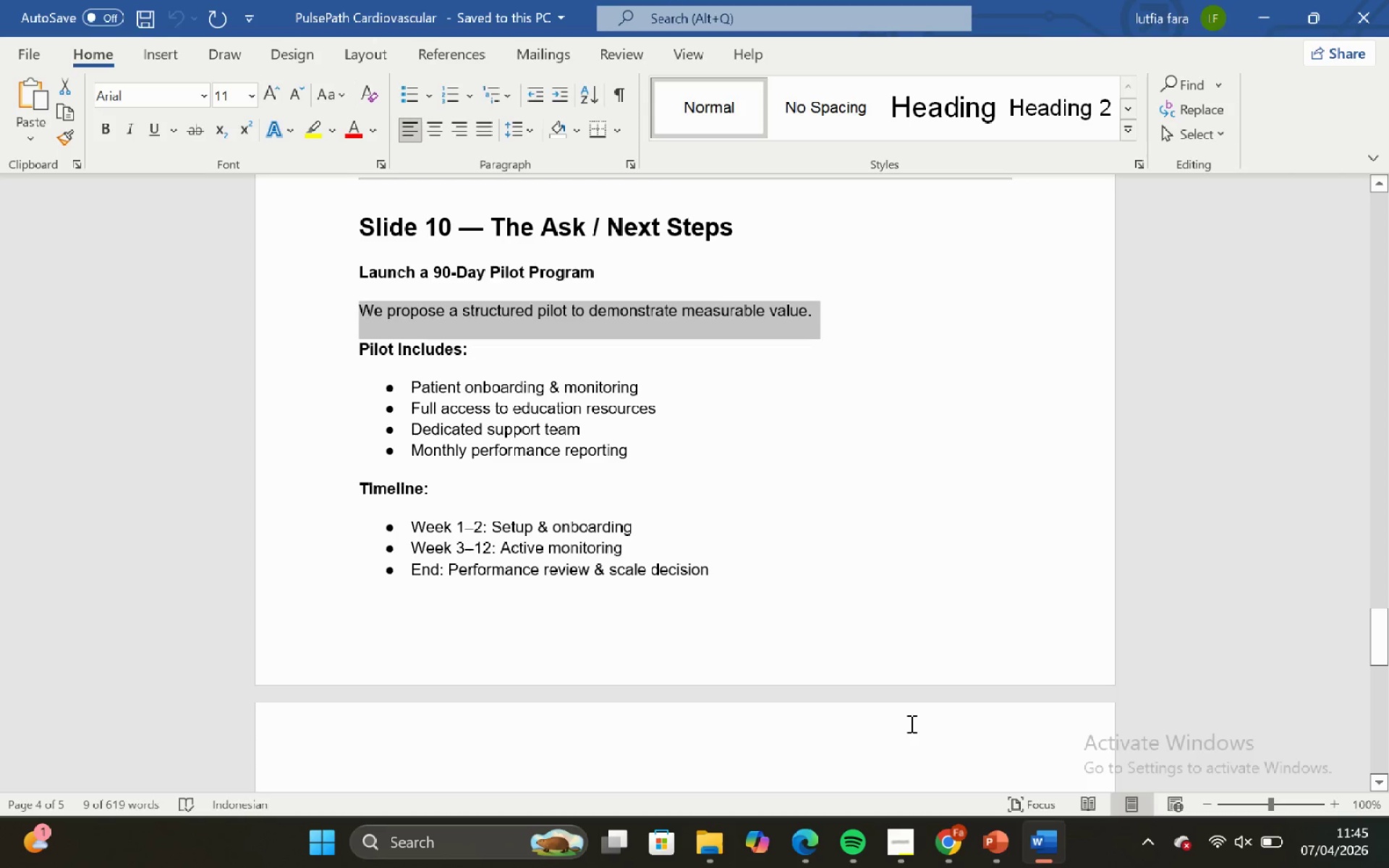 
left_click([352, 344])
 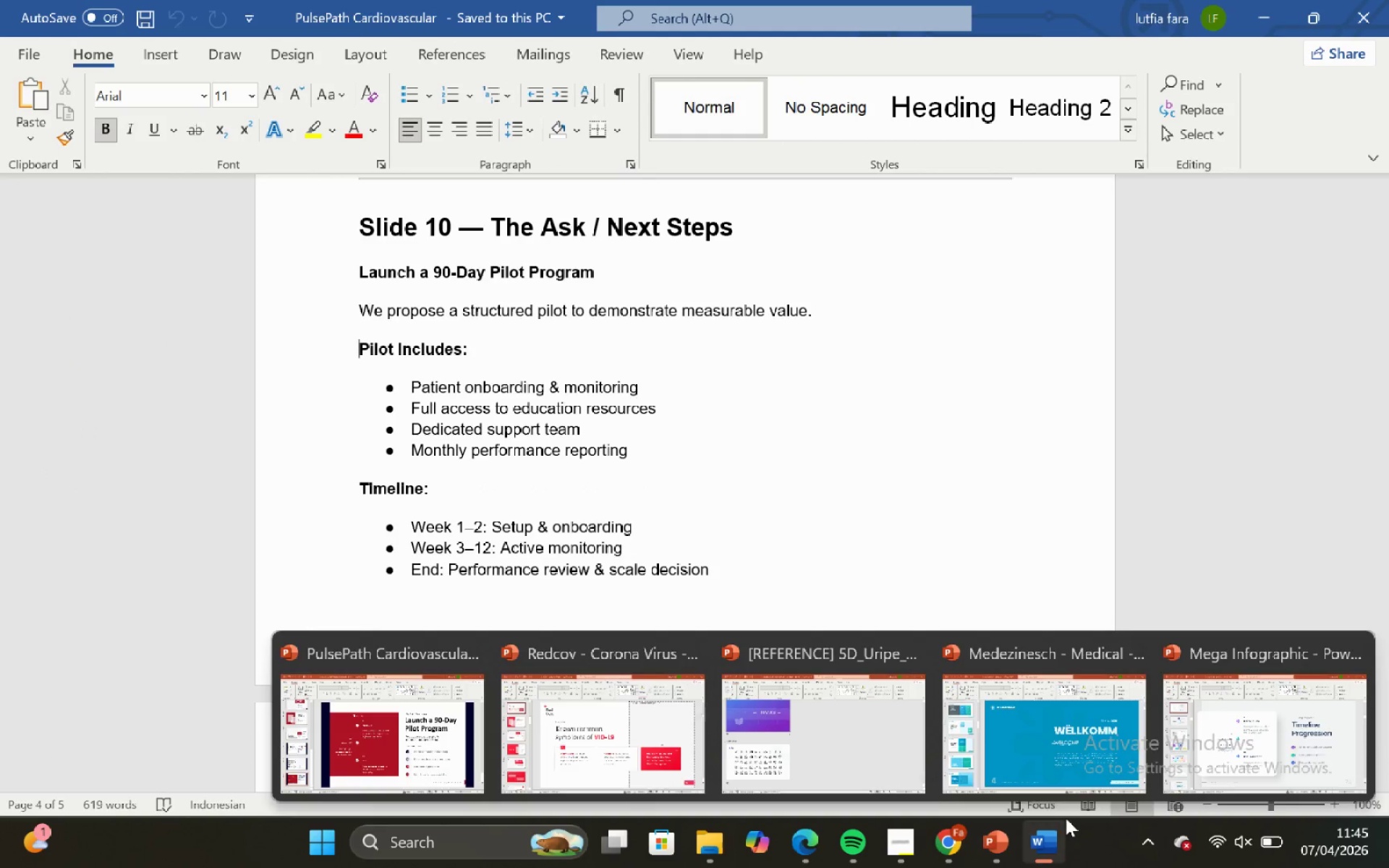 
wait(6.02)
 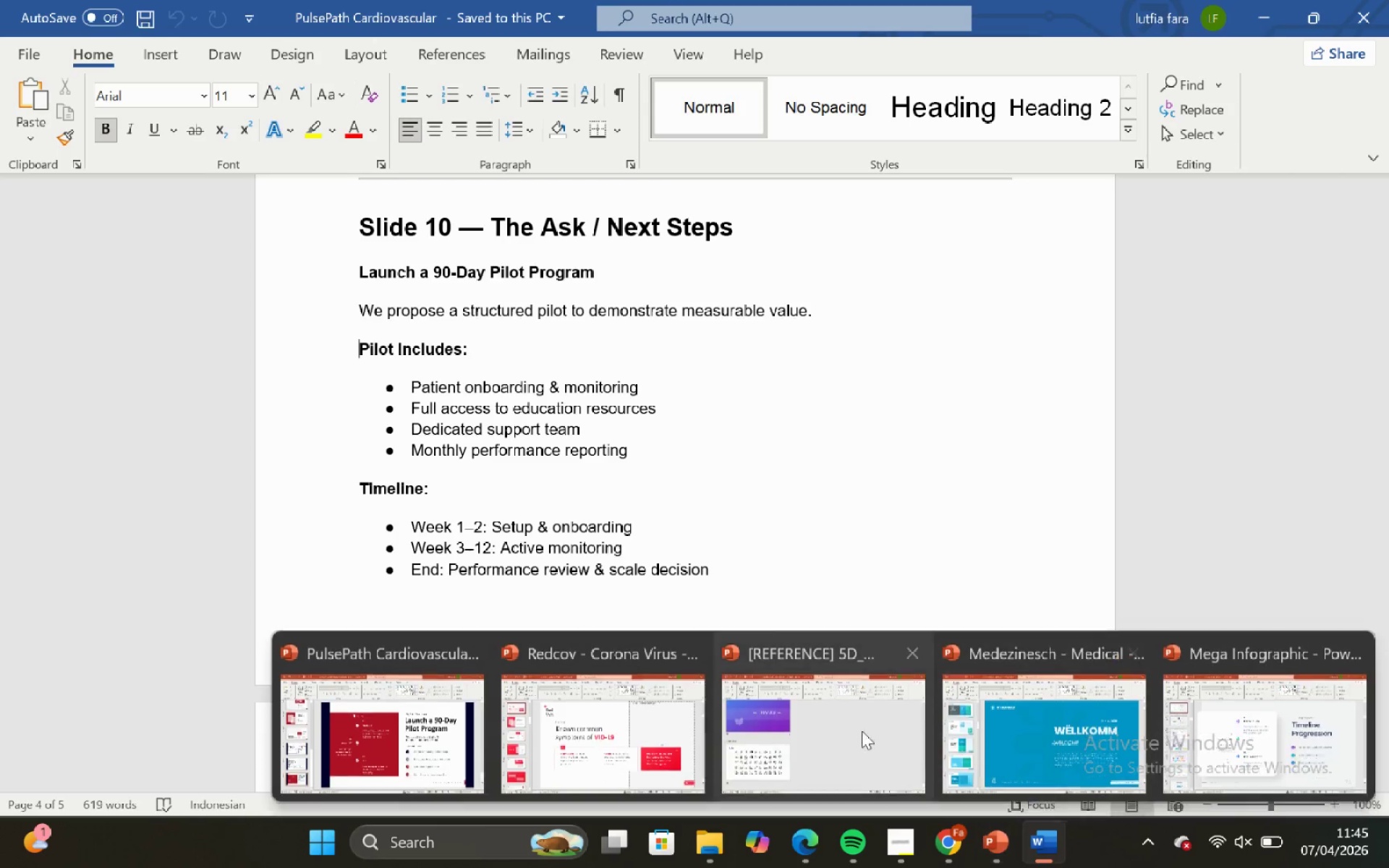 
left_click_drag(start_coordinate=[405, 379], to_coordinate=[653, 378])
 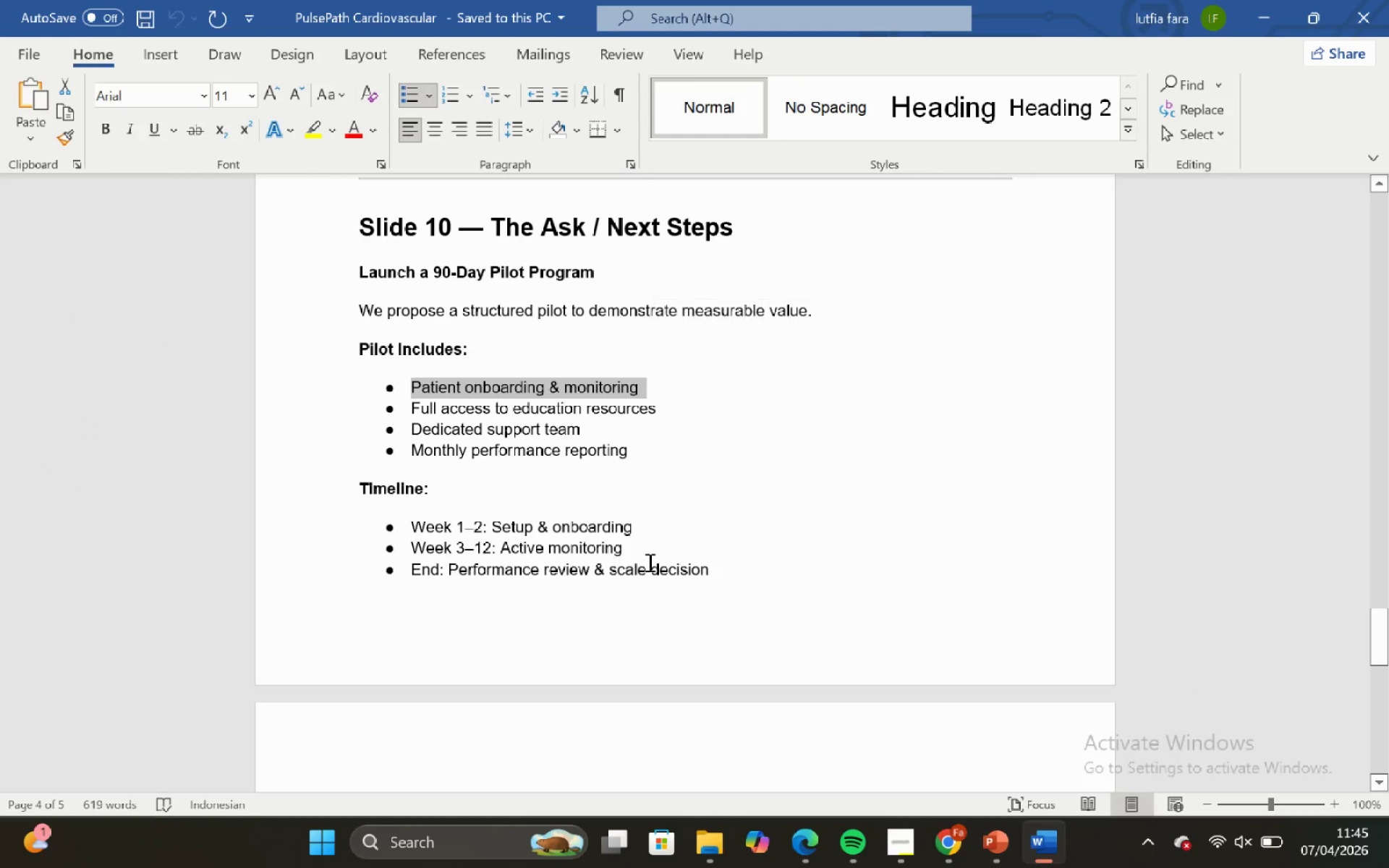 
key(Control+C)
 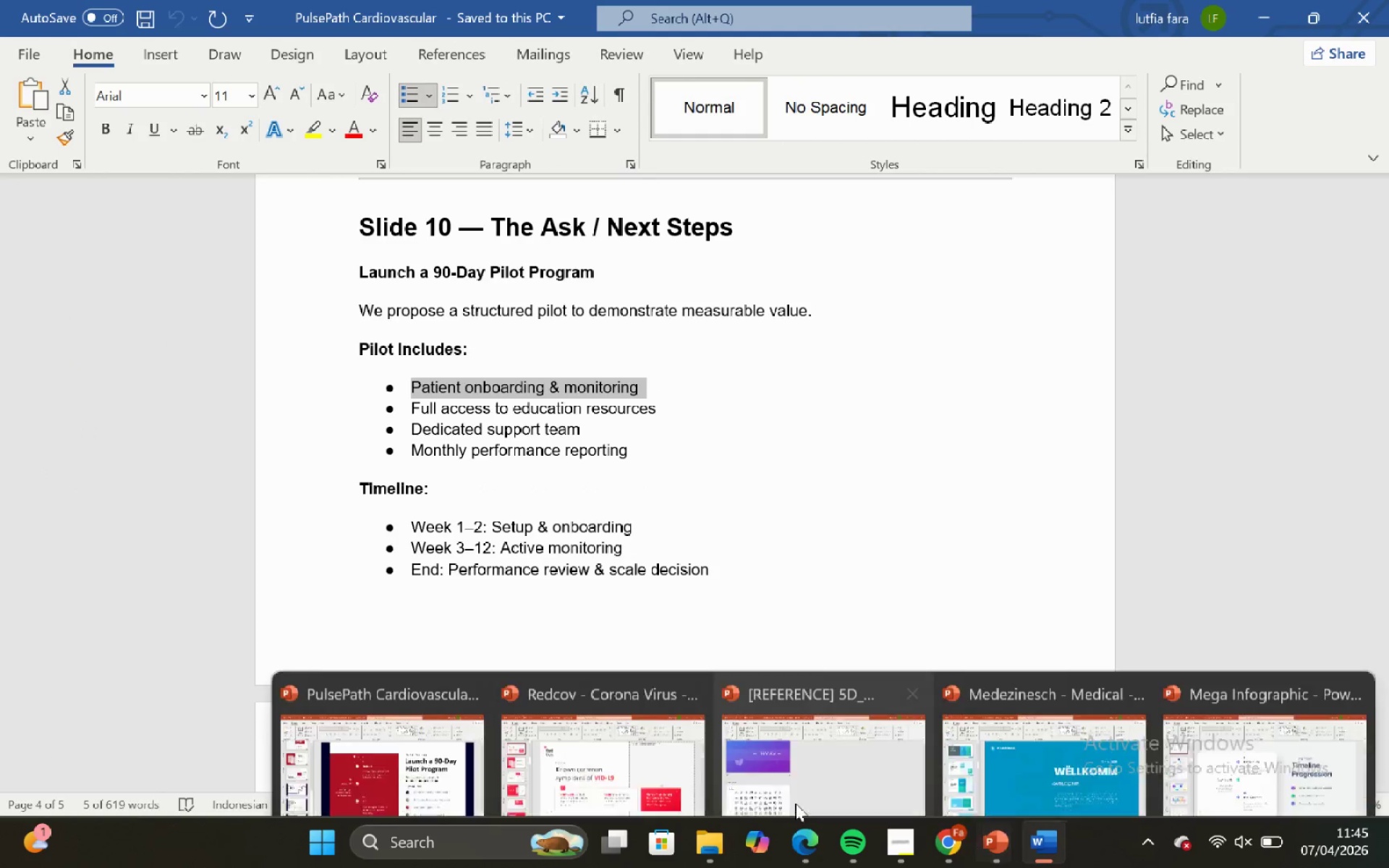 
left_click([366, 716])
 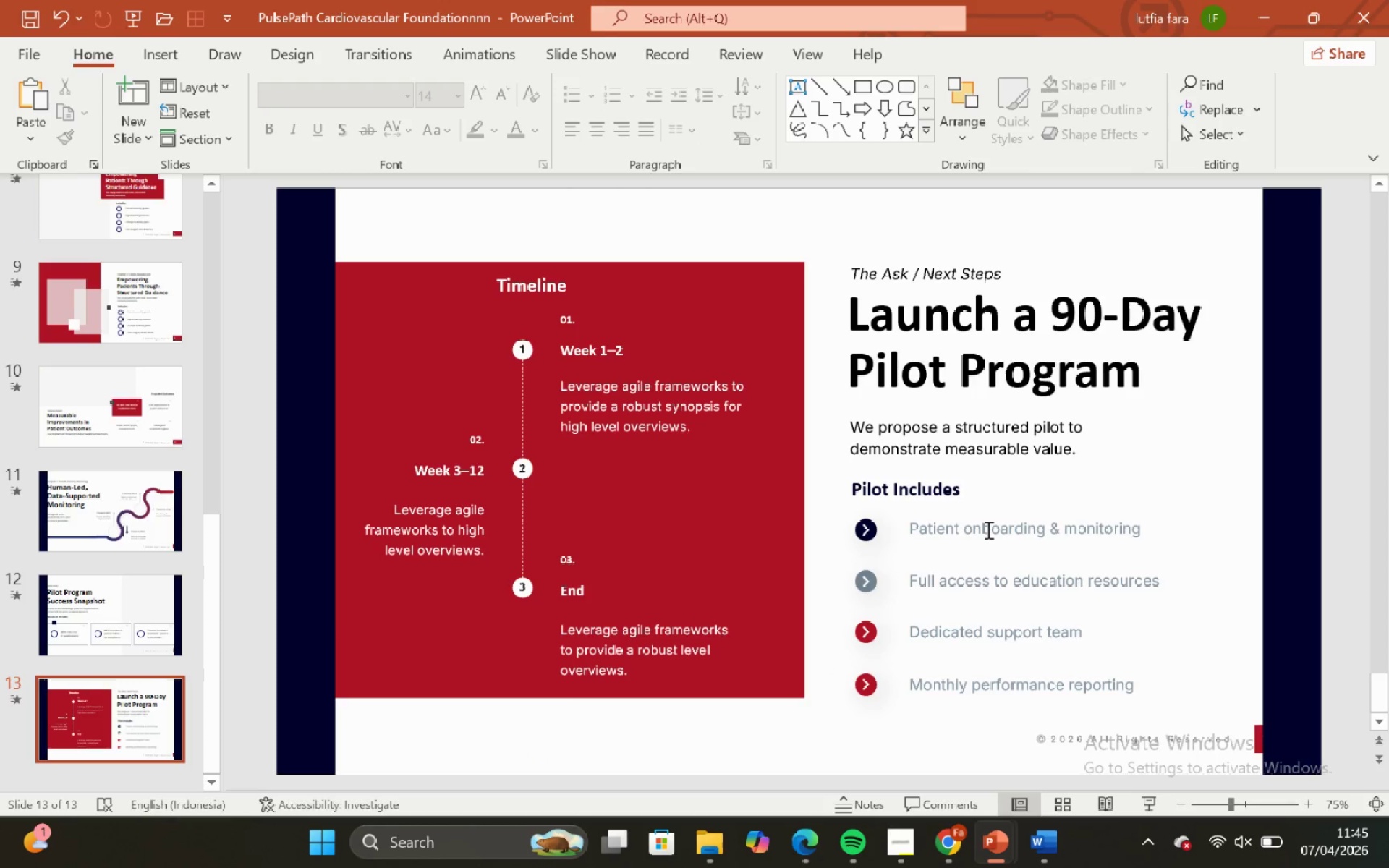 
left_click([987, 528])
 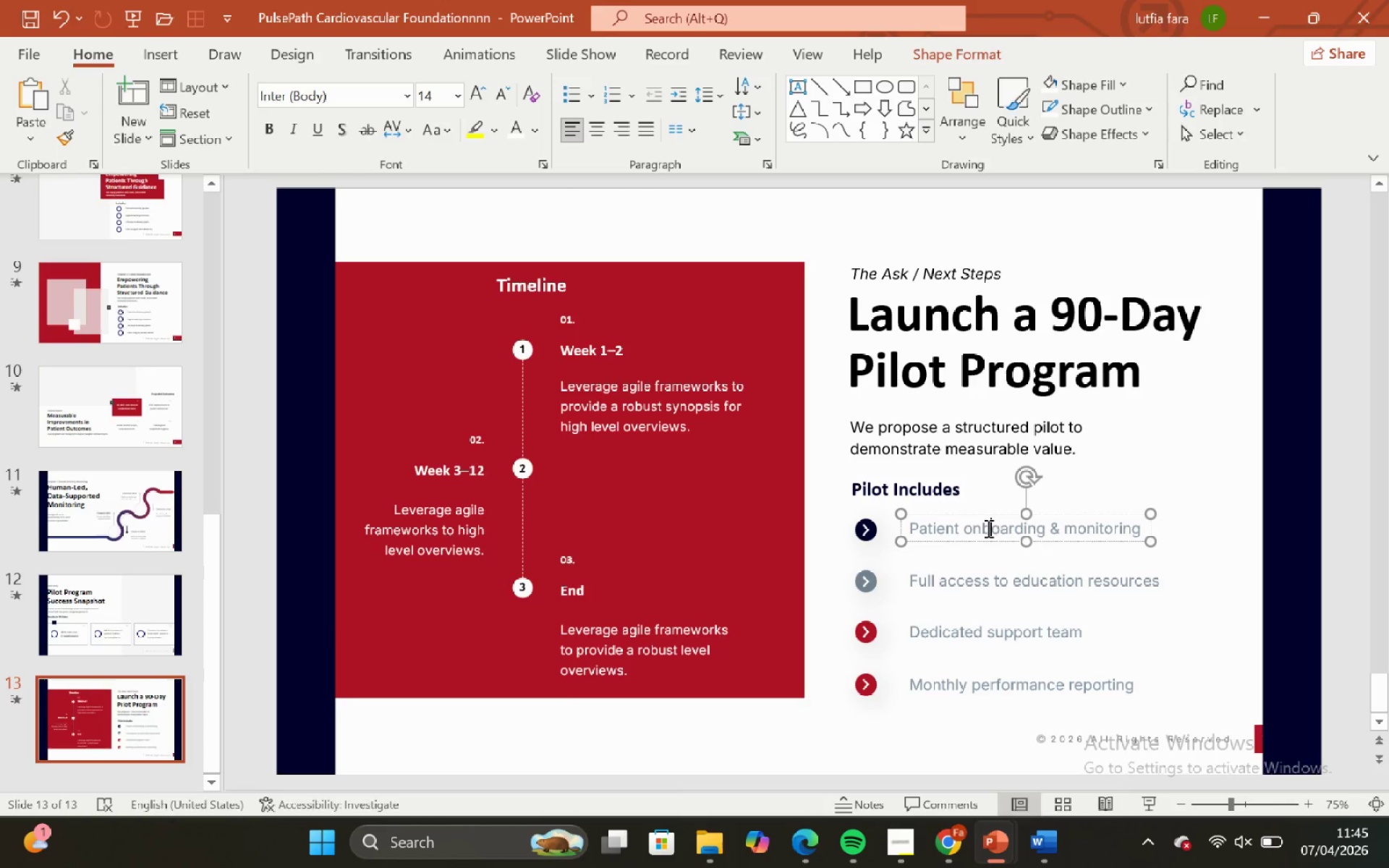 
key(Control+ControlLeft)
 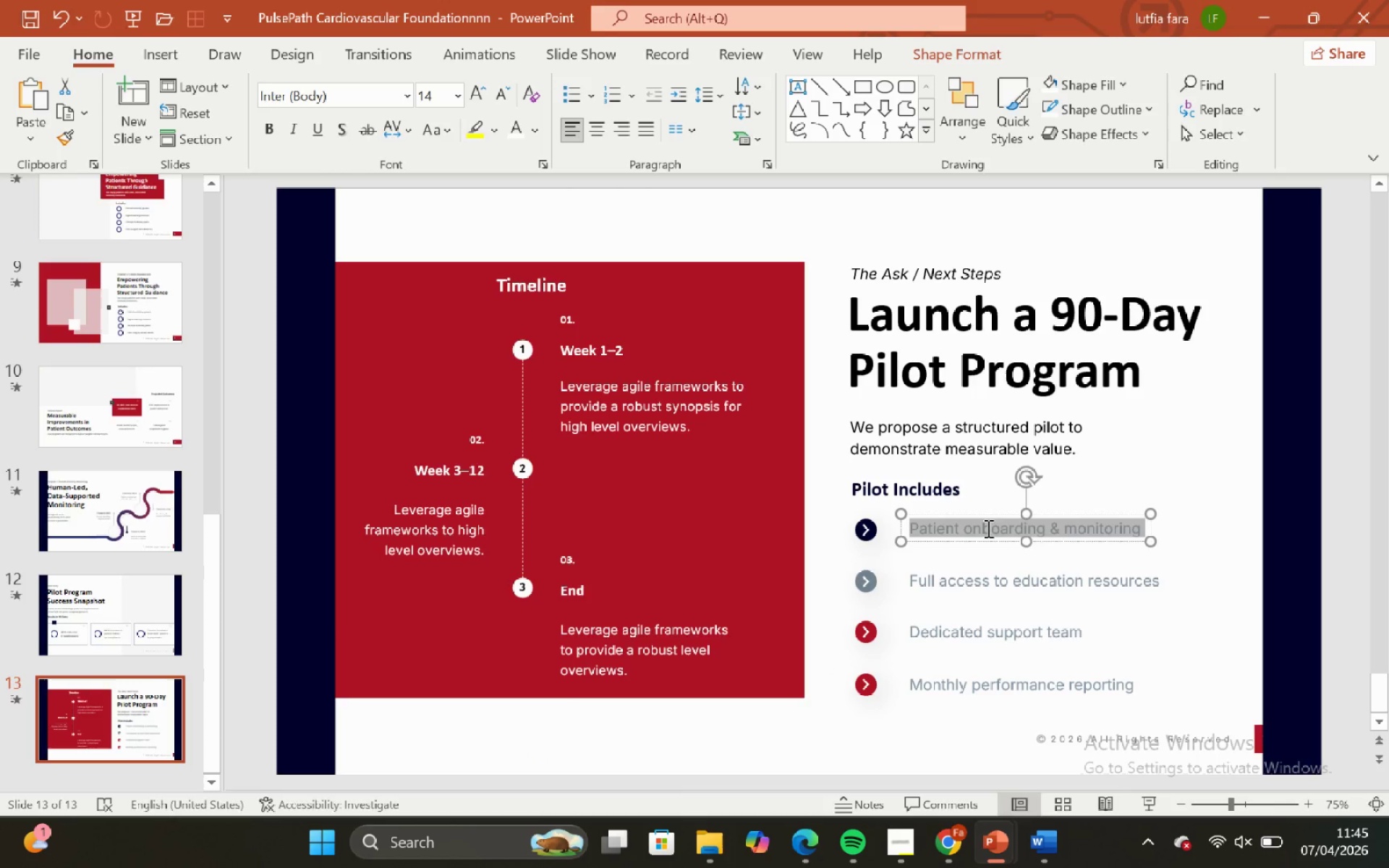 
key(Control+A)
 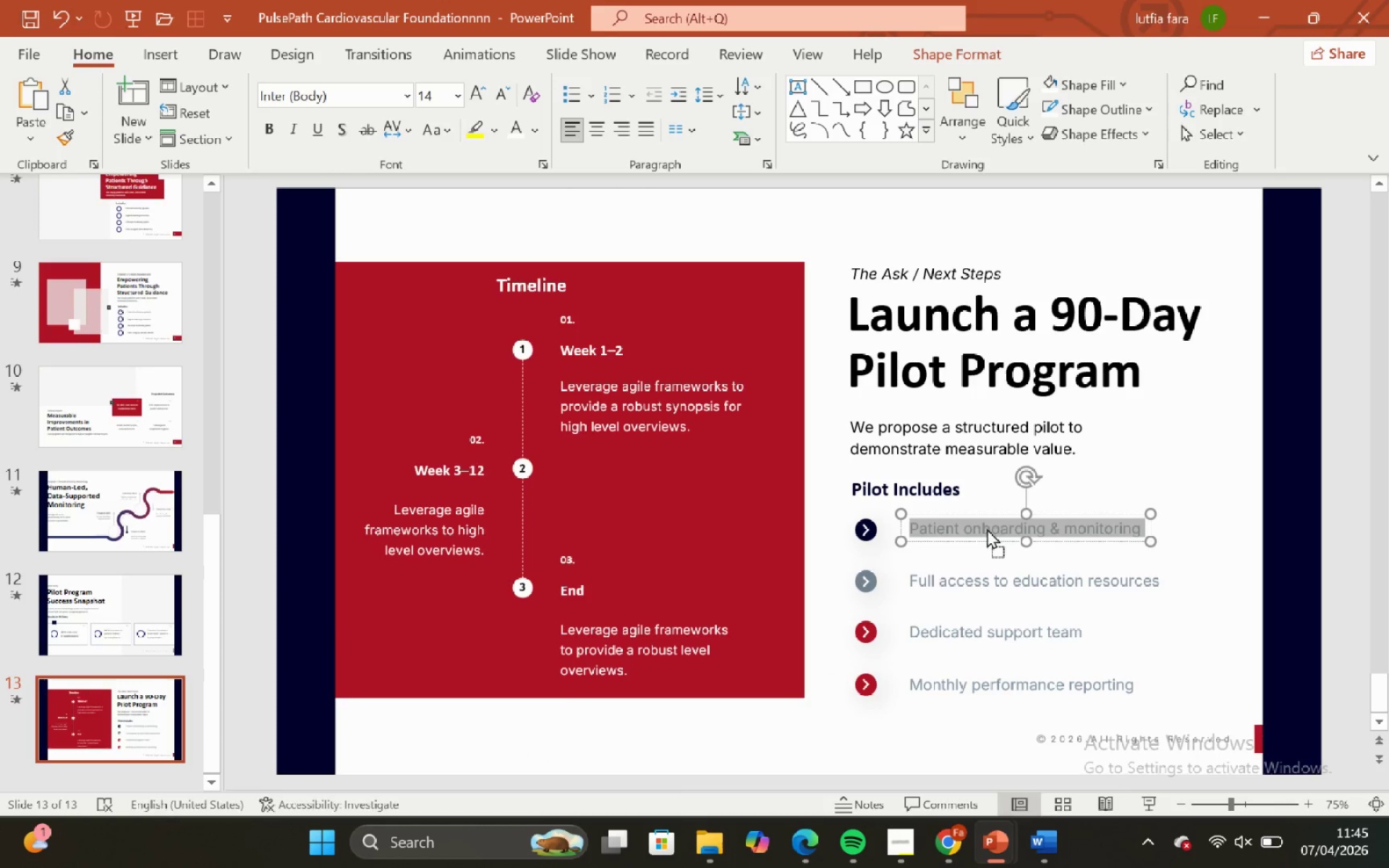 
right_click([987, 528])
 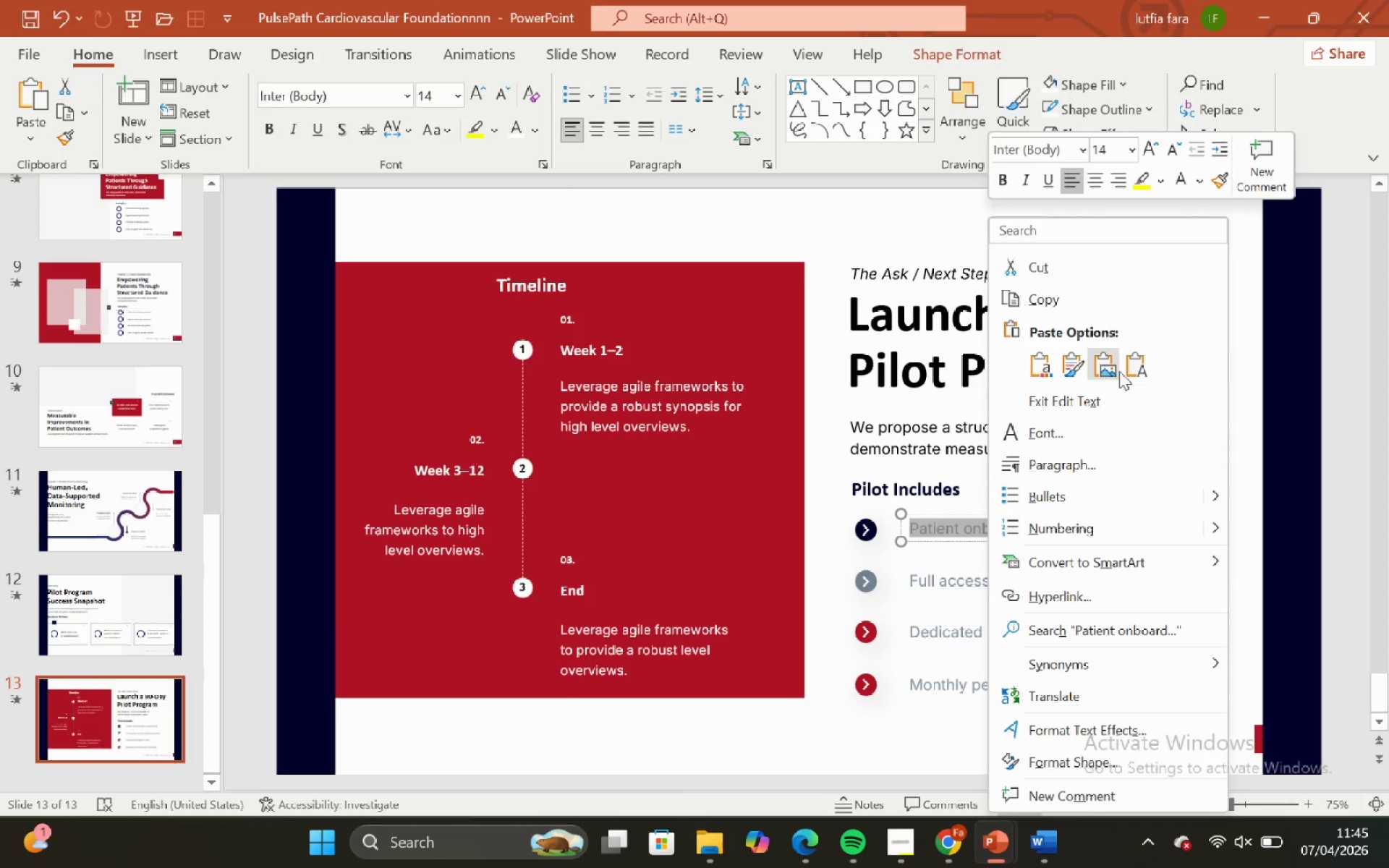 
left_click([1130, 361])
 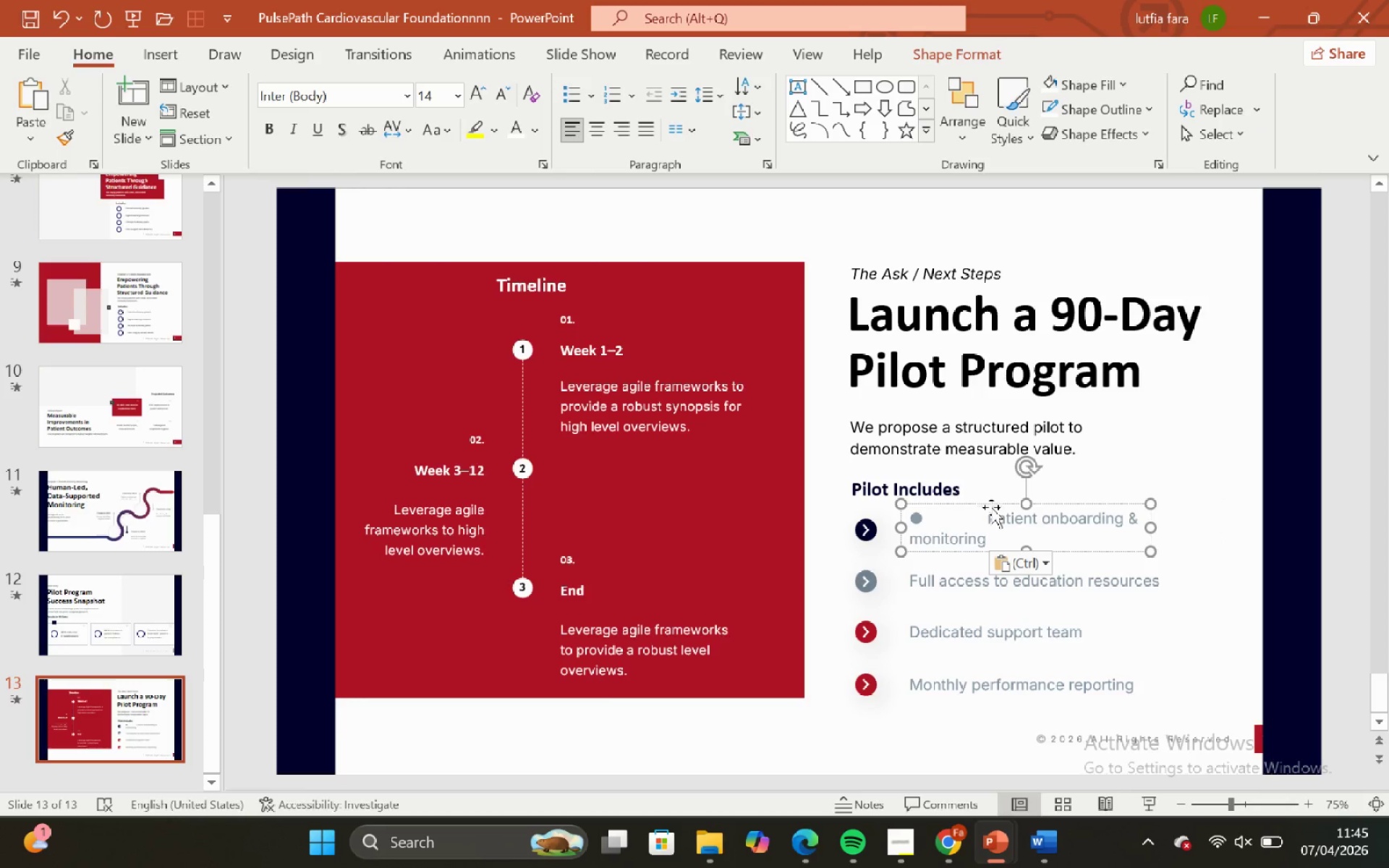 
left_click([989, 516])
 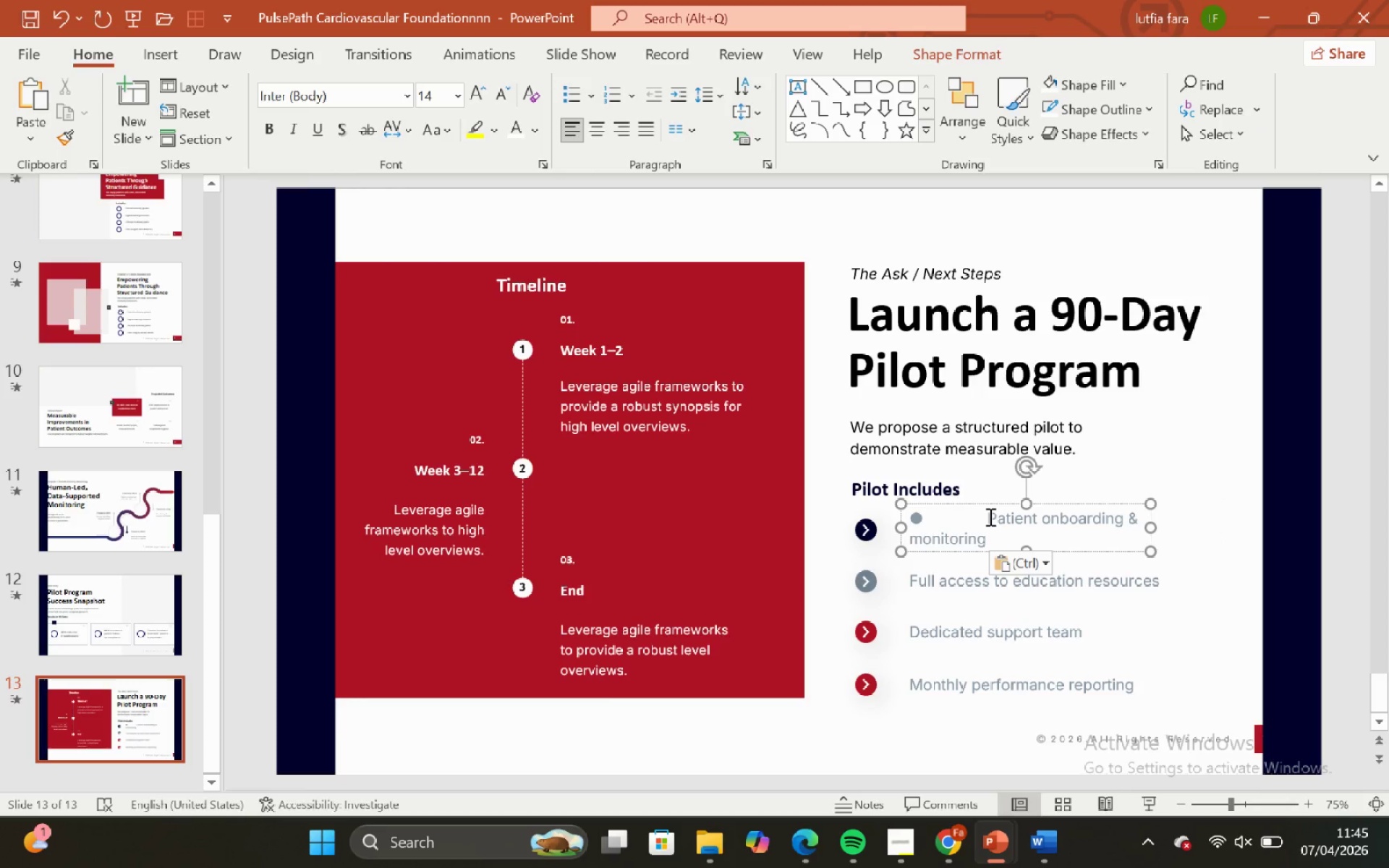 
key(Backspace)
 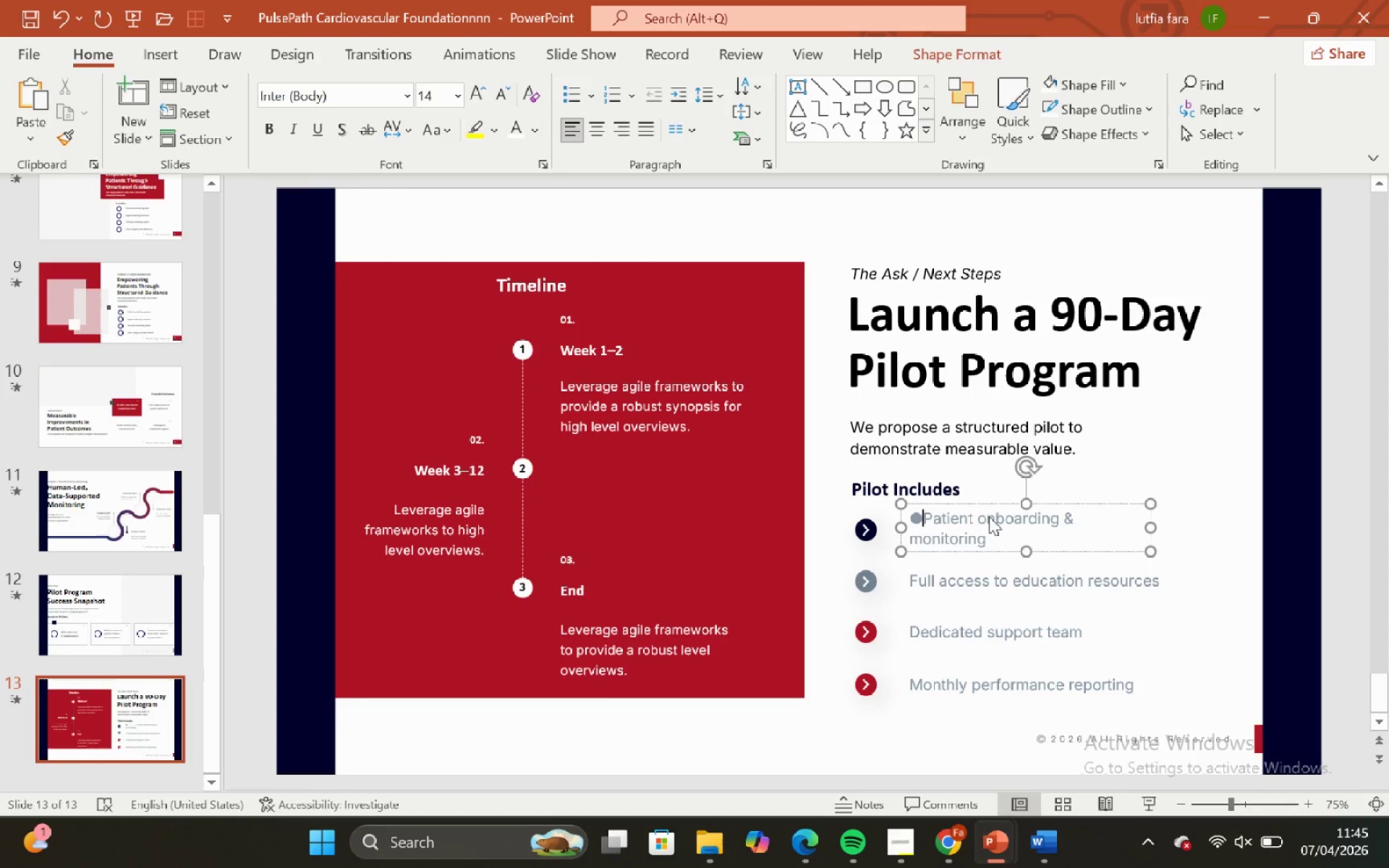 
key(Backspace)
 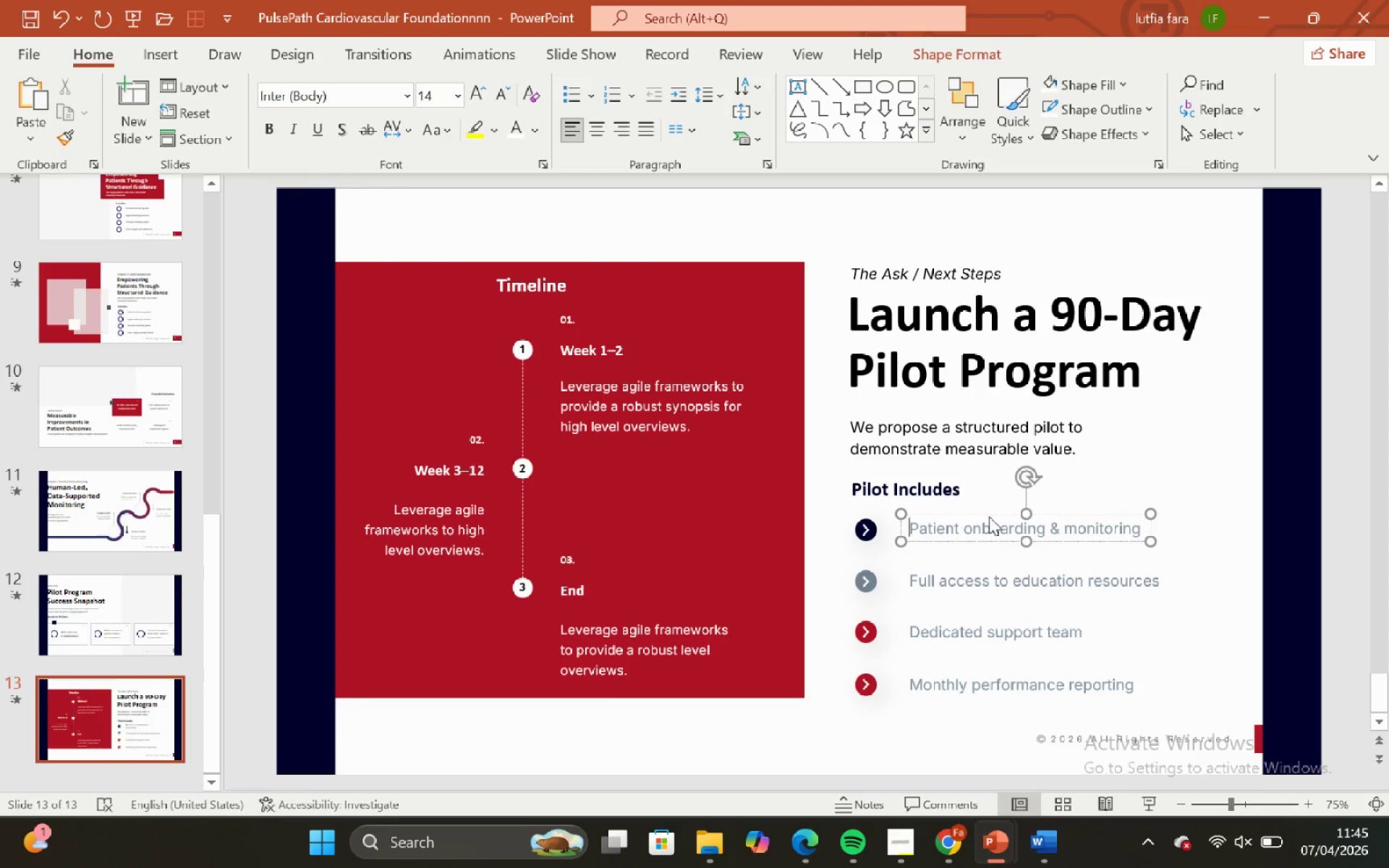 
key(Backspace)
 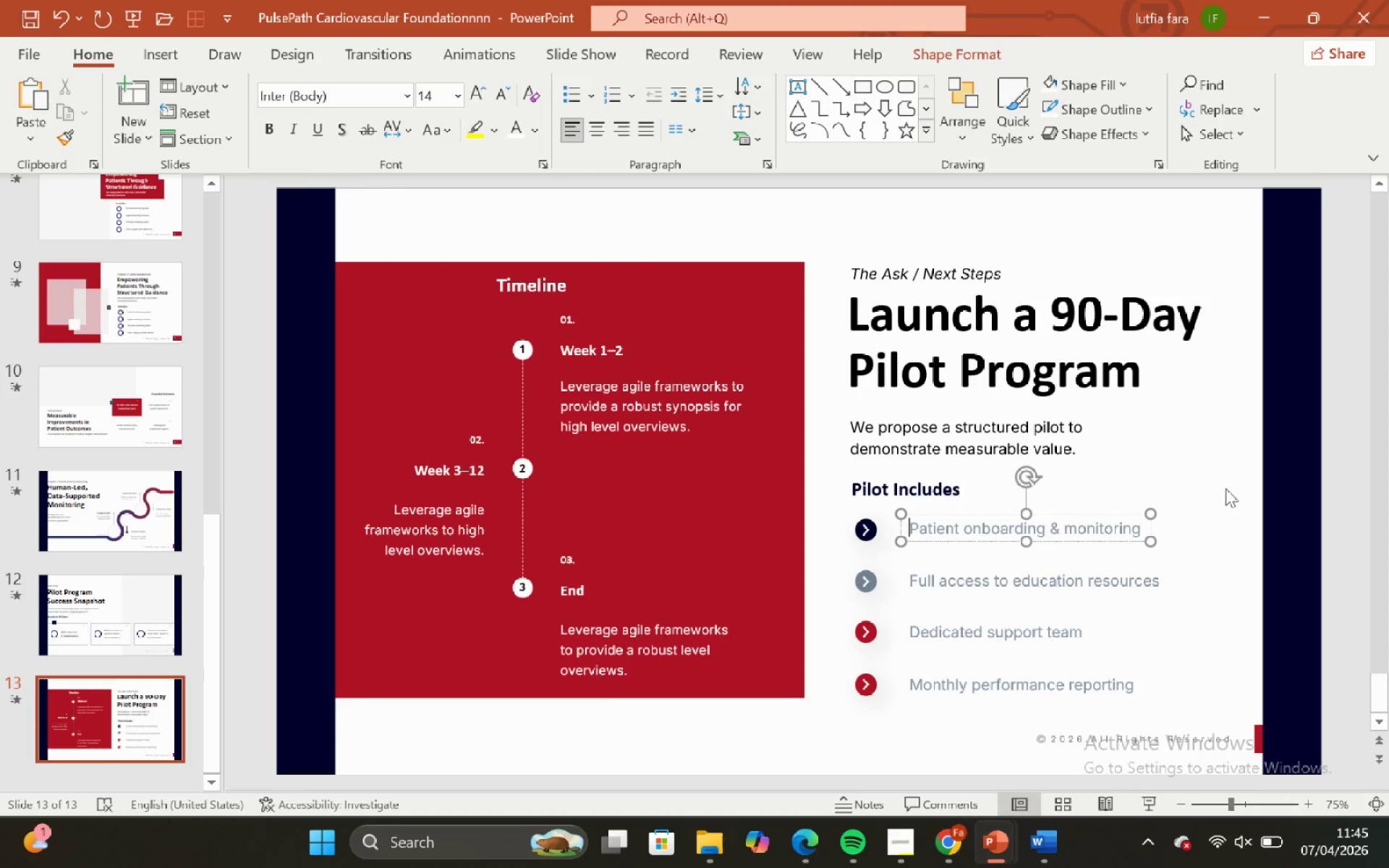 
left_click([1223, 488])
 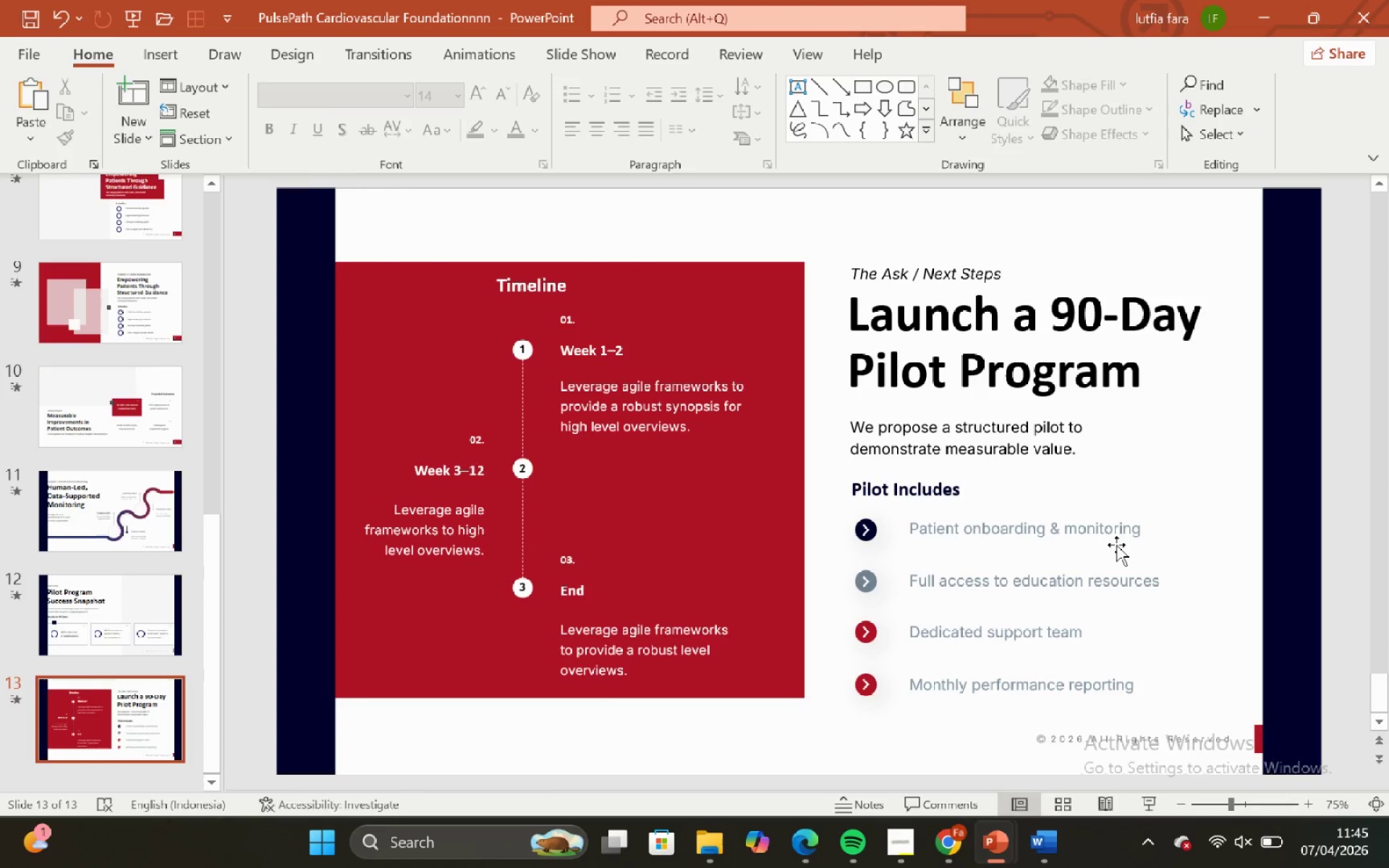 
left_click([1116, 545])
 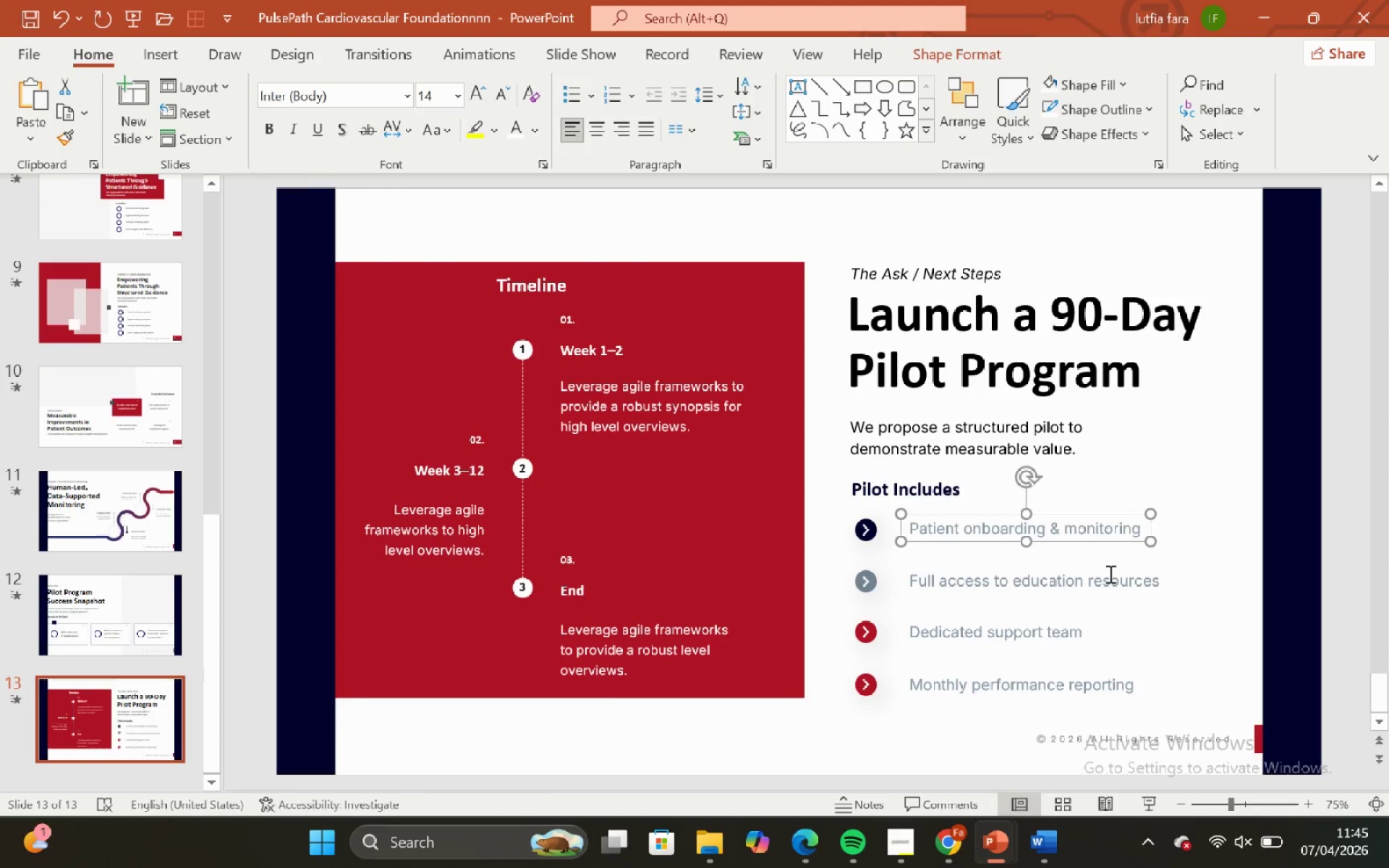 
hold_key(key=ShiftLeft, duration=2.2)
left_click([1108, 580])
 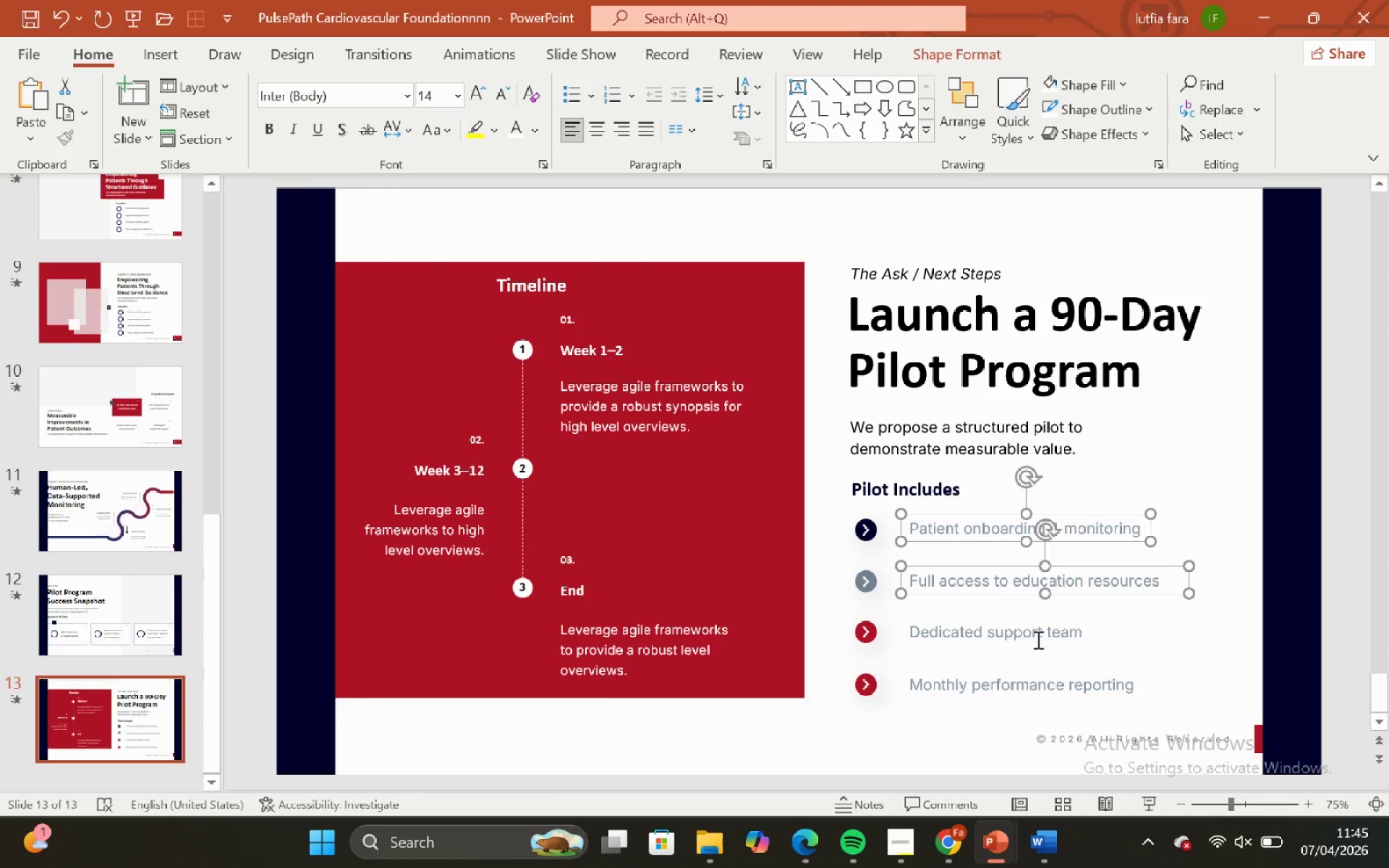 
left_click([1037, 639])
 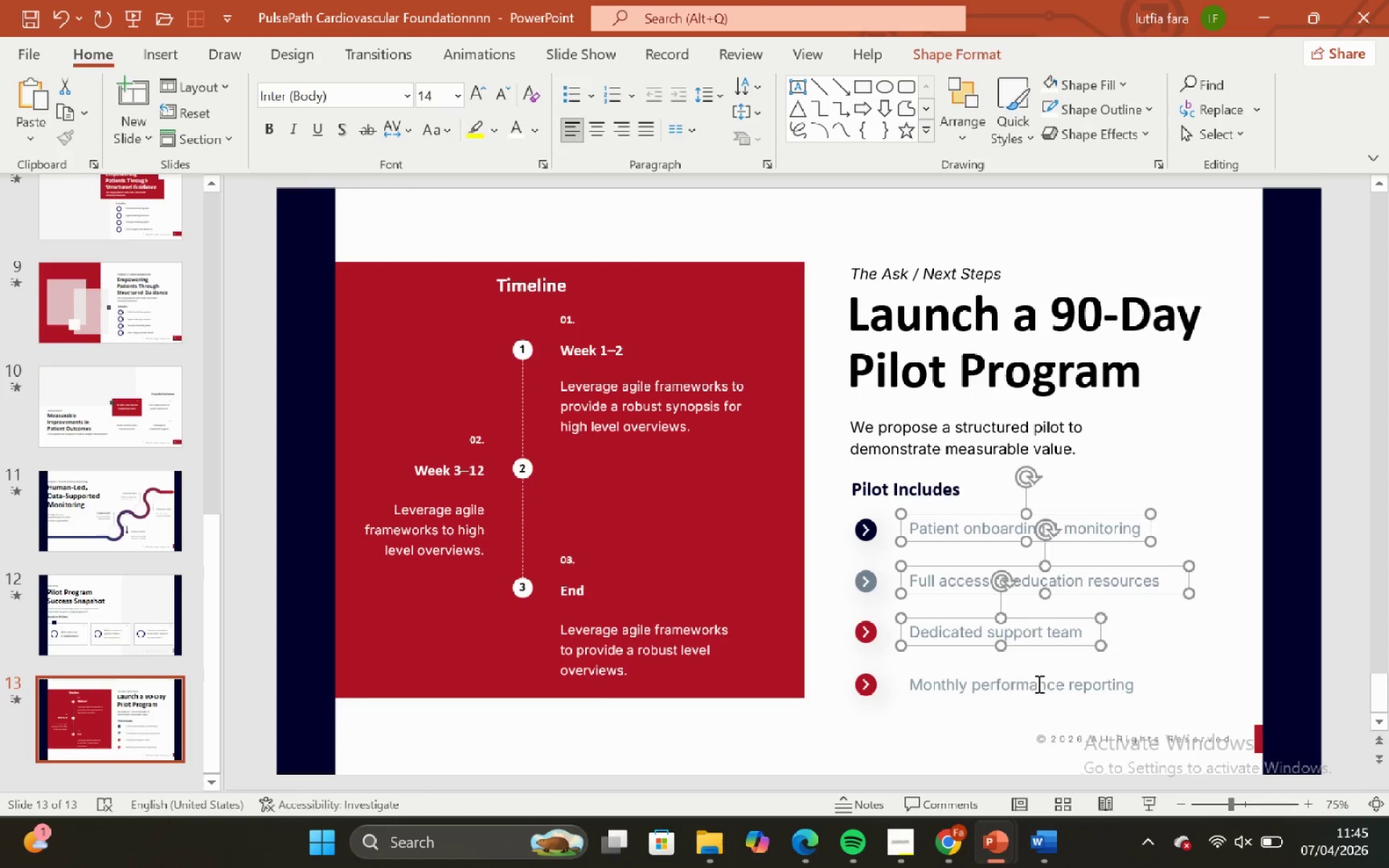 
left_click([1037, 684])
 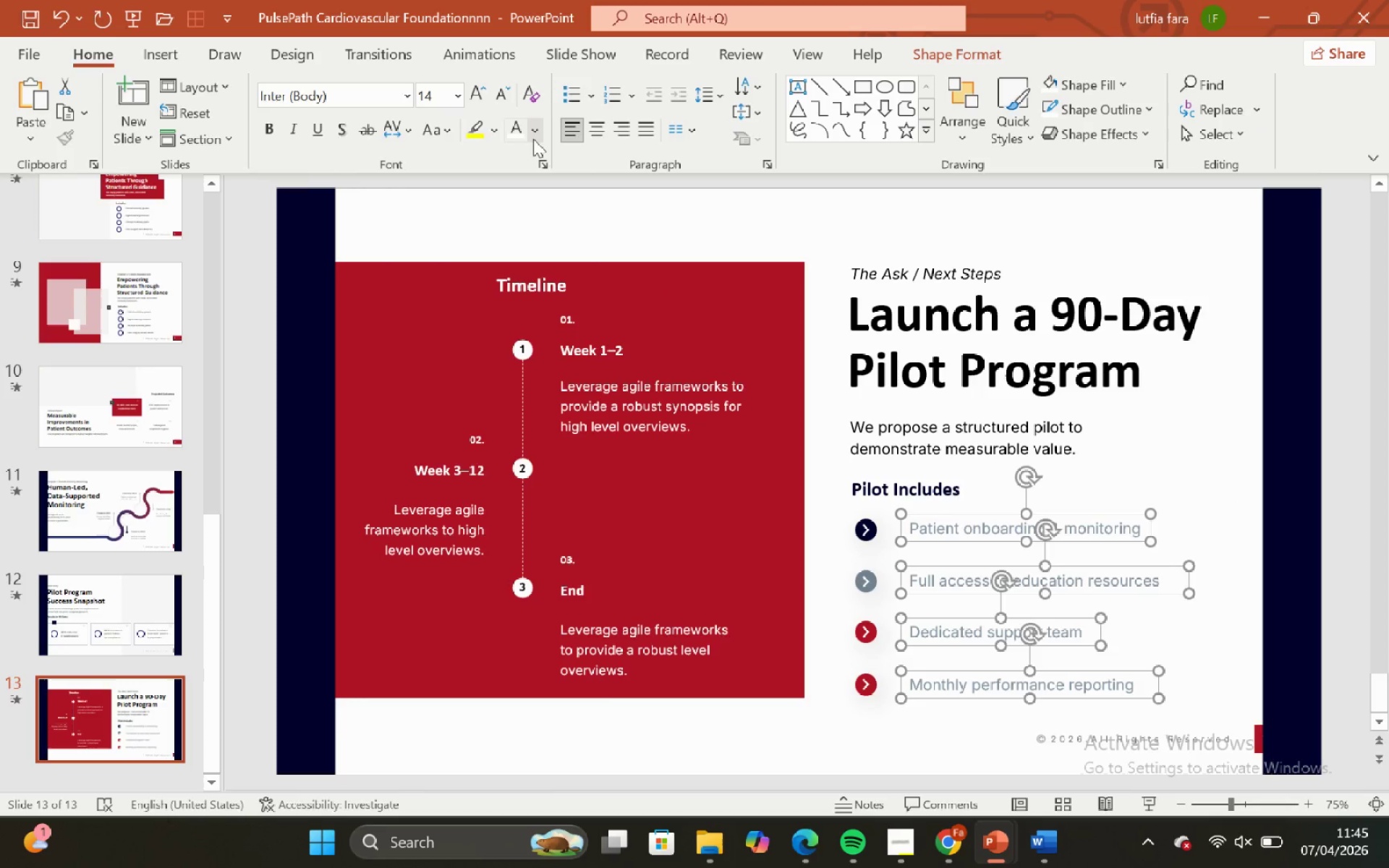 
left_click([533, 138])
 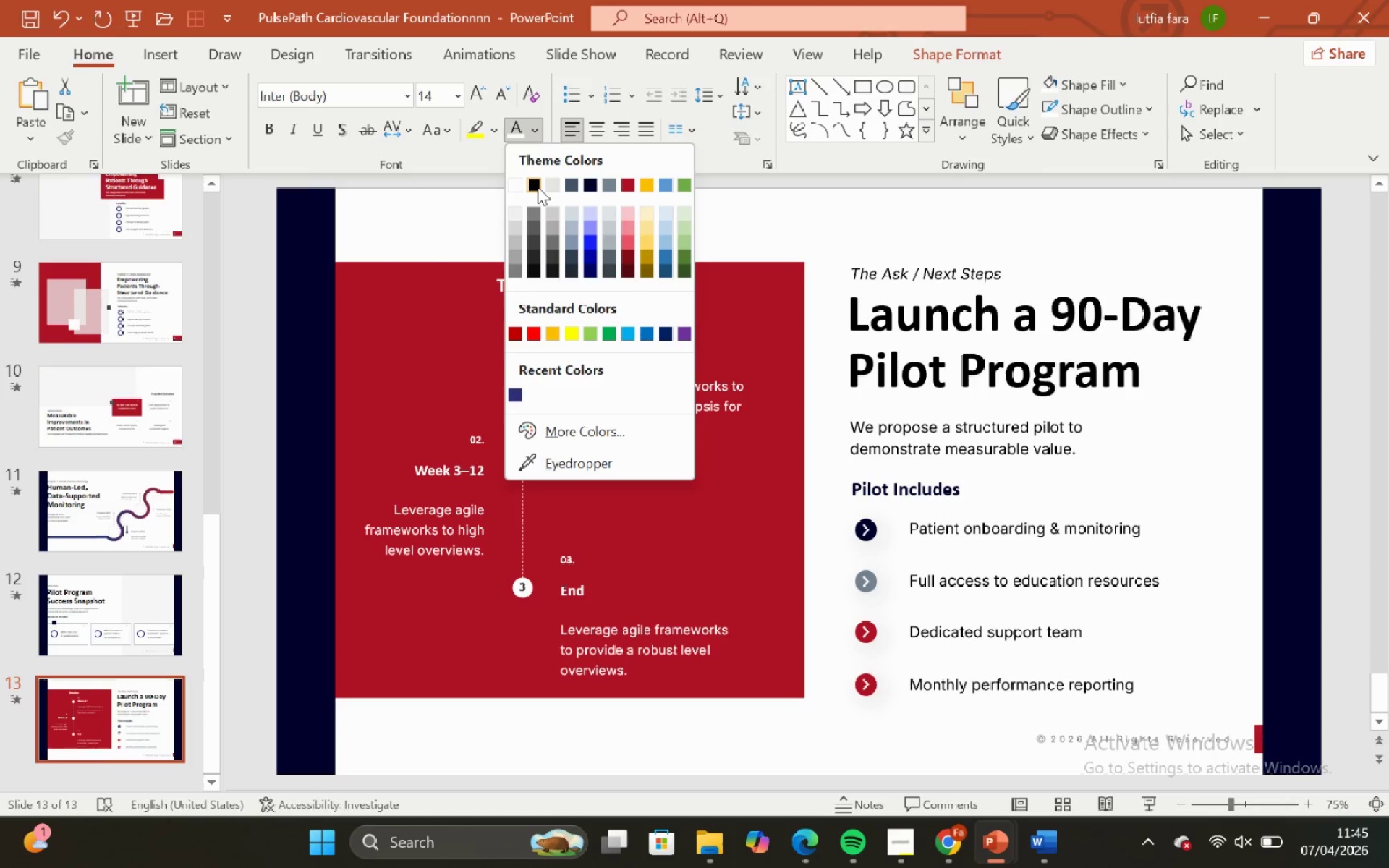 
left_click([535, 187])
 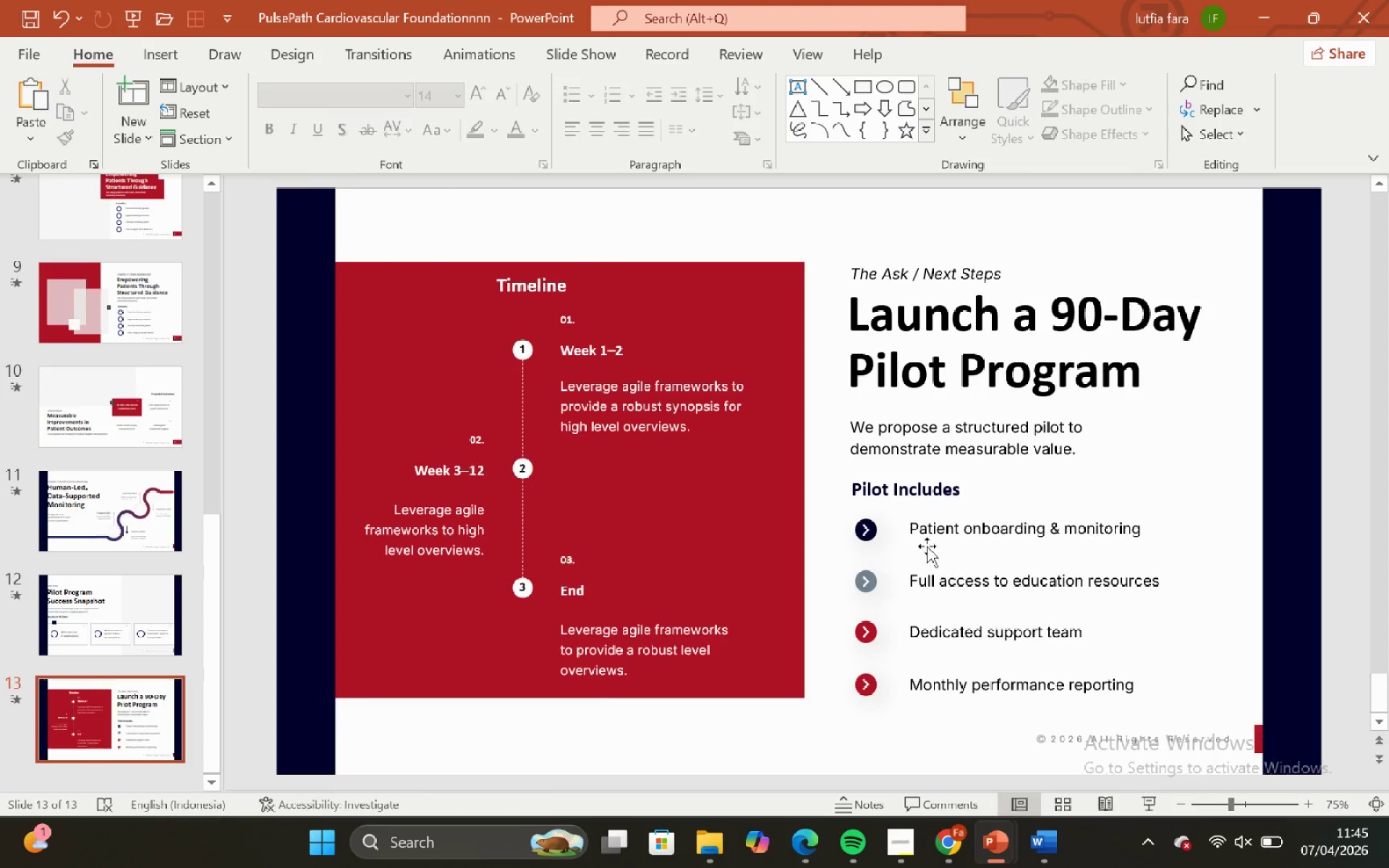 
left_click([864, 529])
 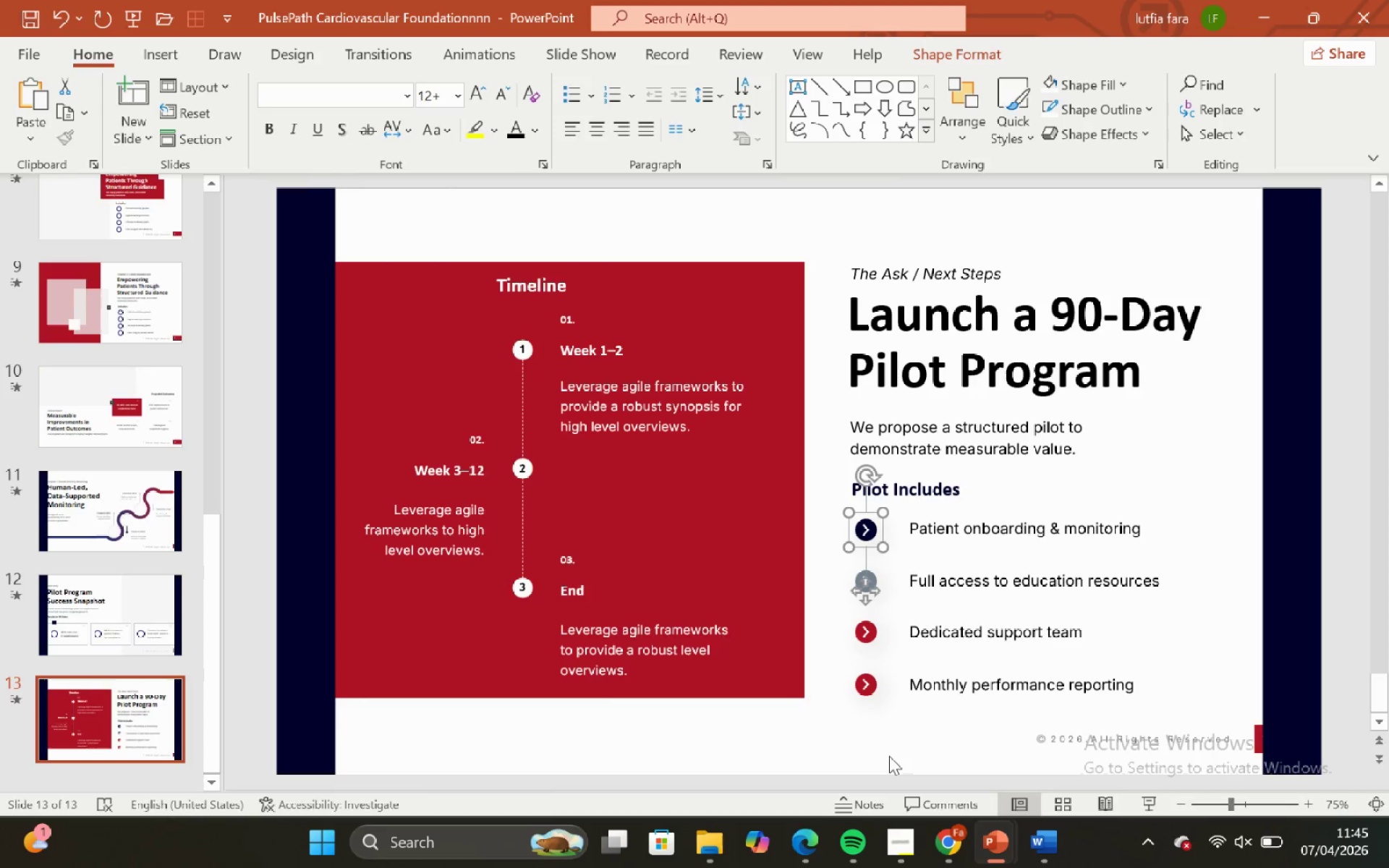 
left_click([884, 736])
 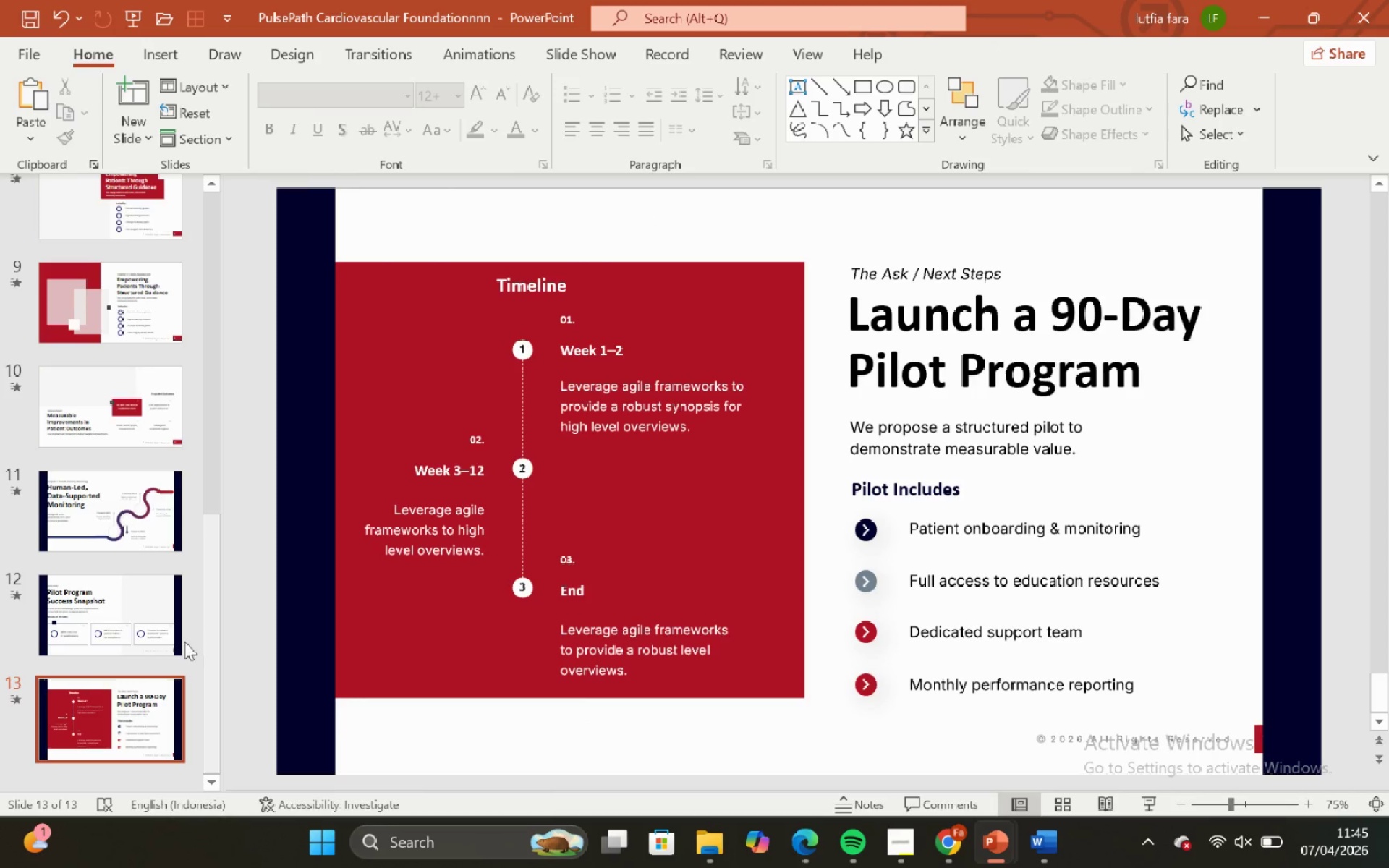 
left_click([107, 627])
 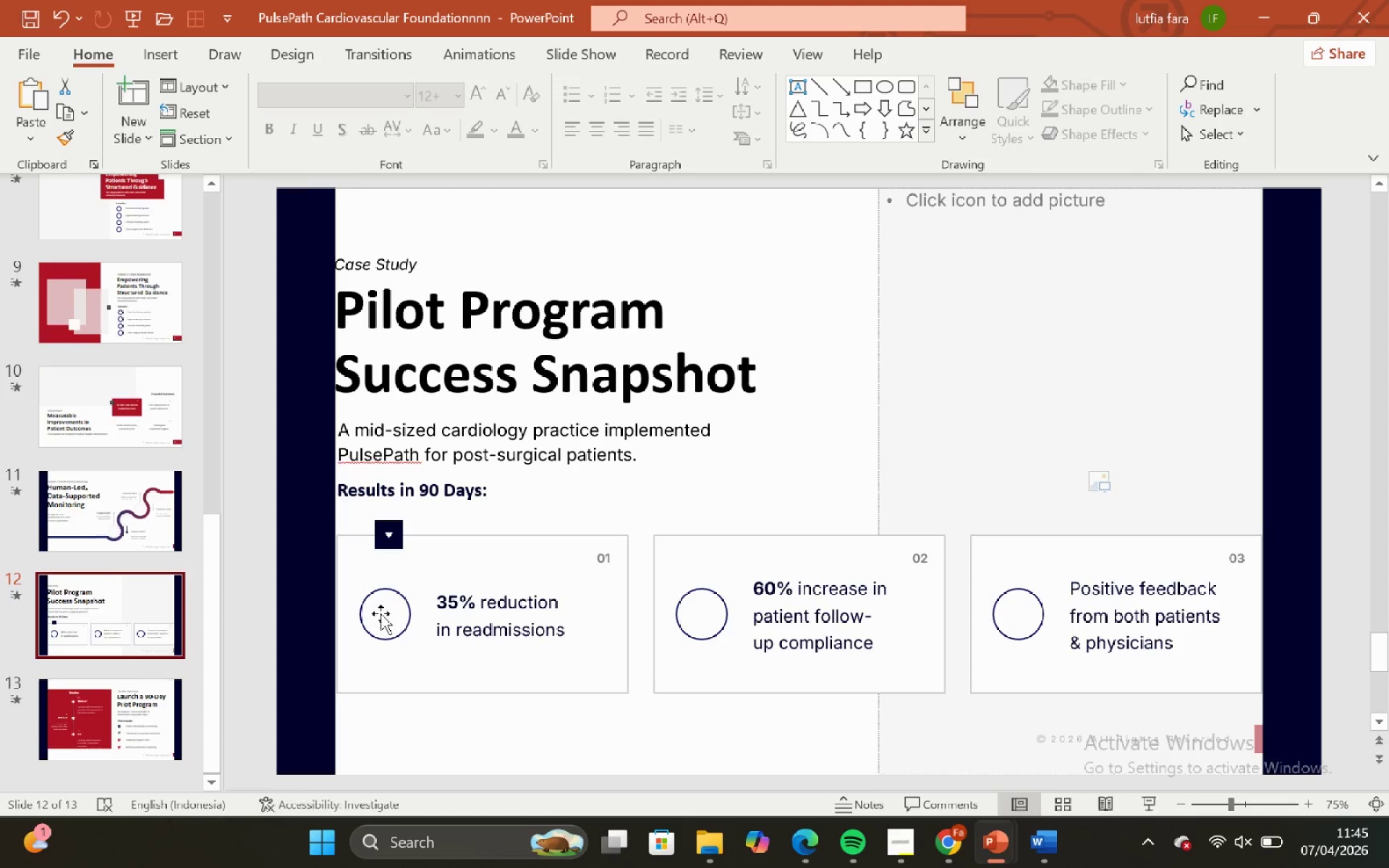 
left_click([381, 613])
 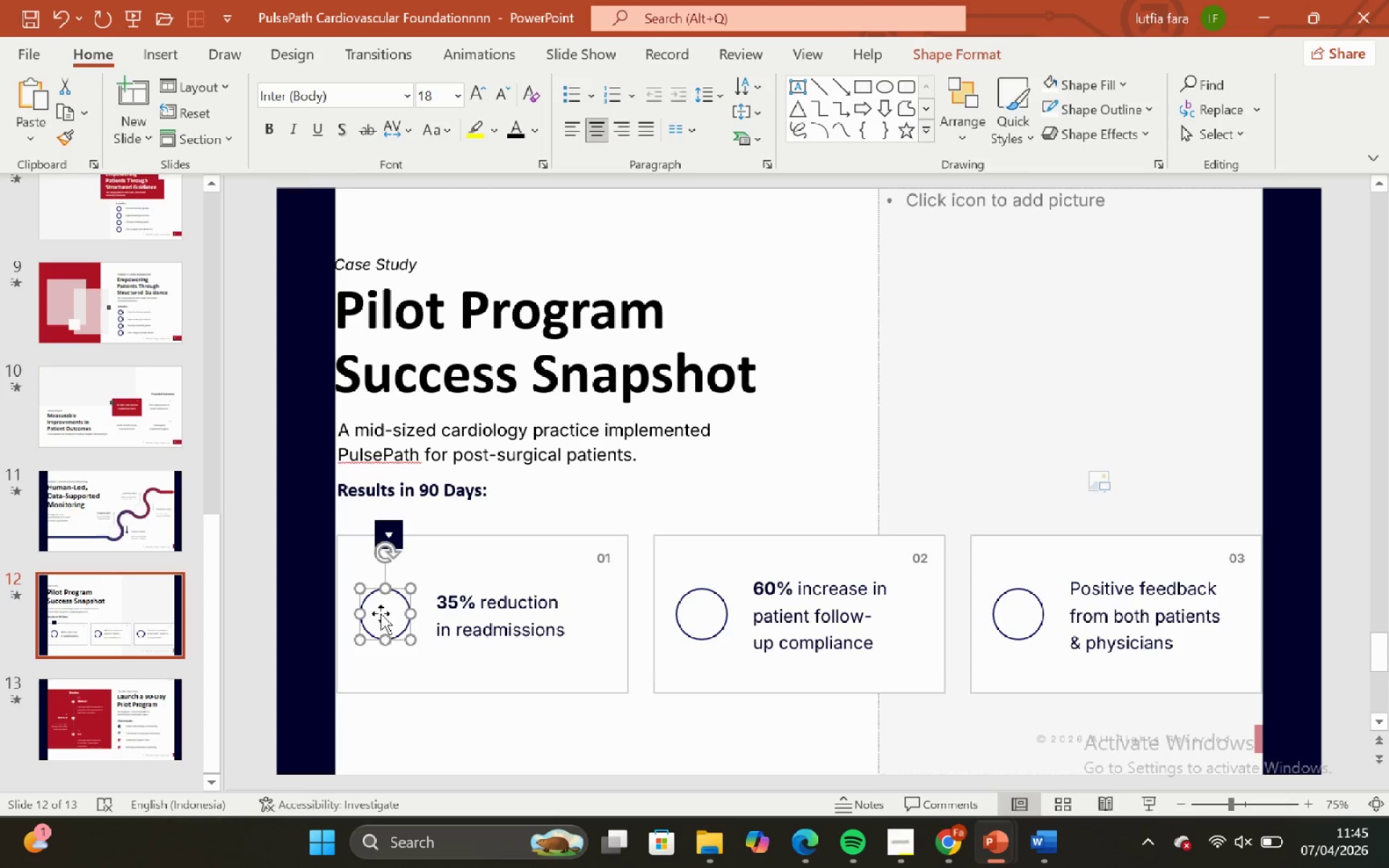 
key(Control+C)
 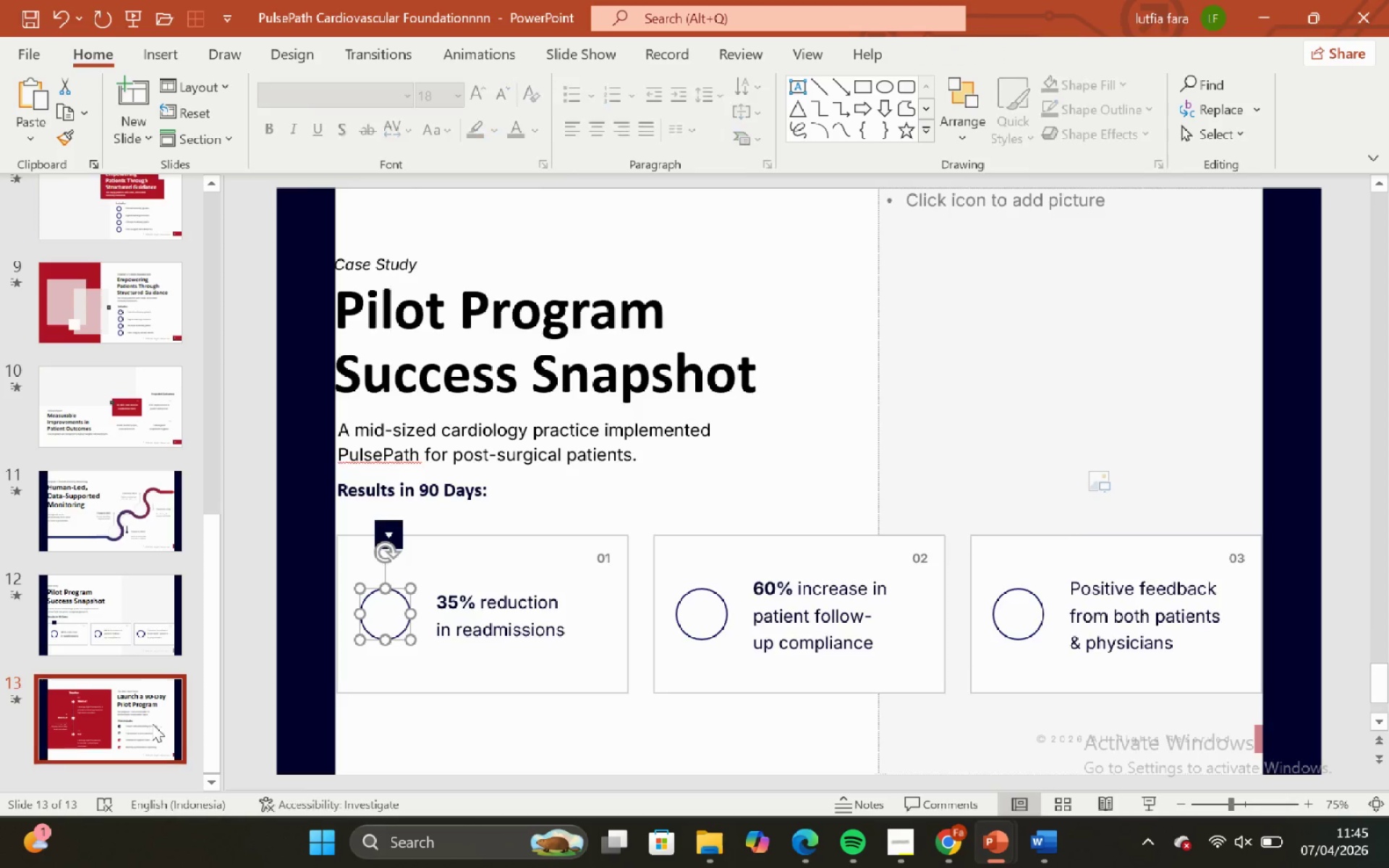 
key(Control+V)
 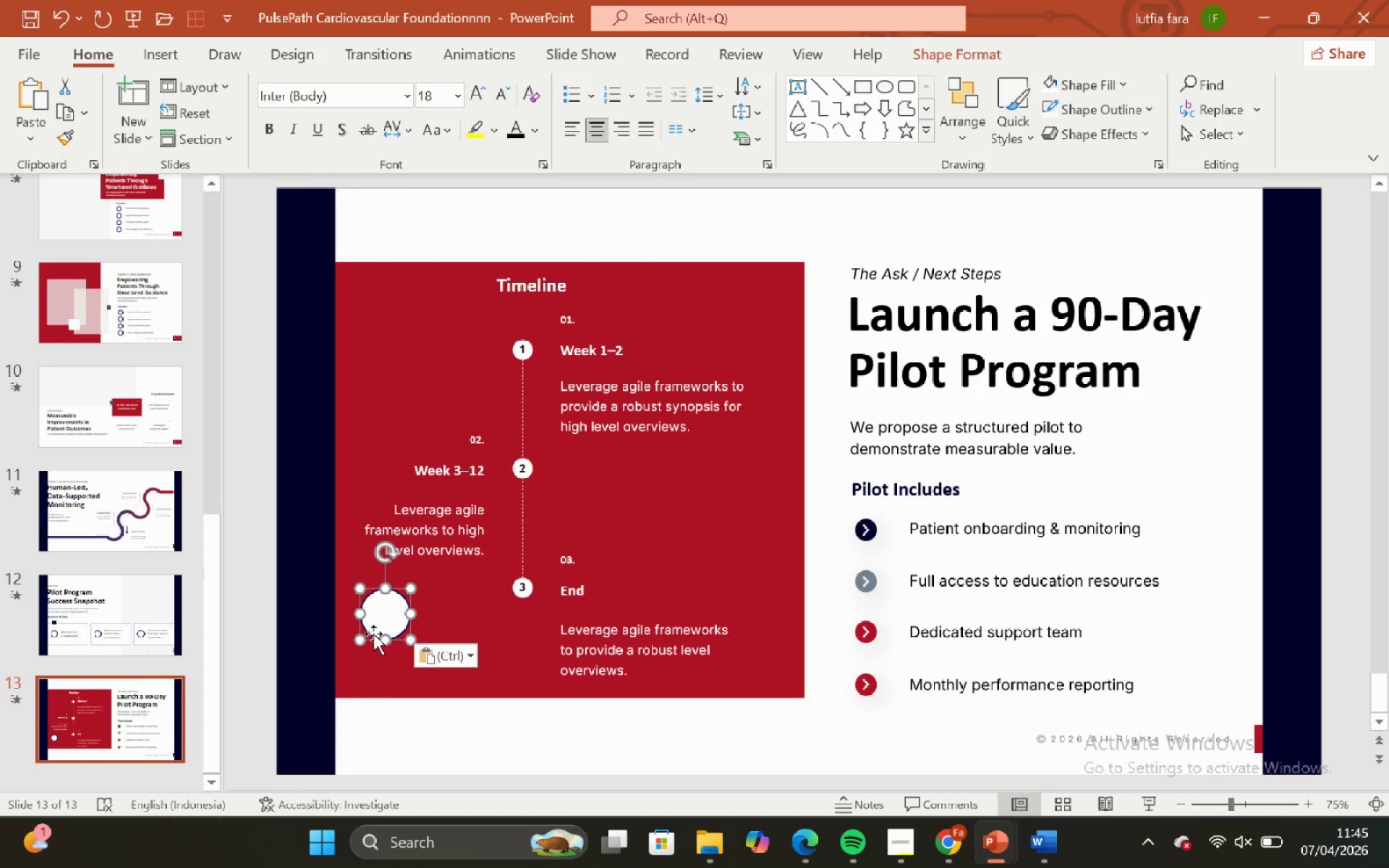 
left_click_drag(start_coordinate=[373, 626], to_coordinate=[865, 556])
 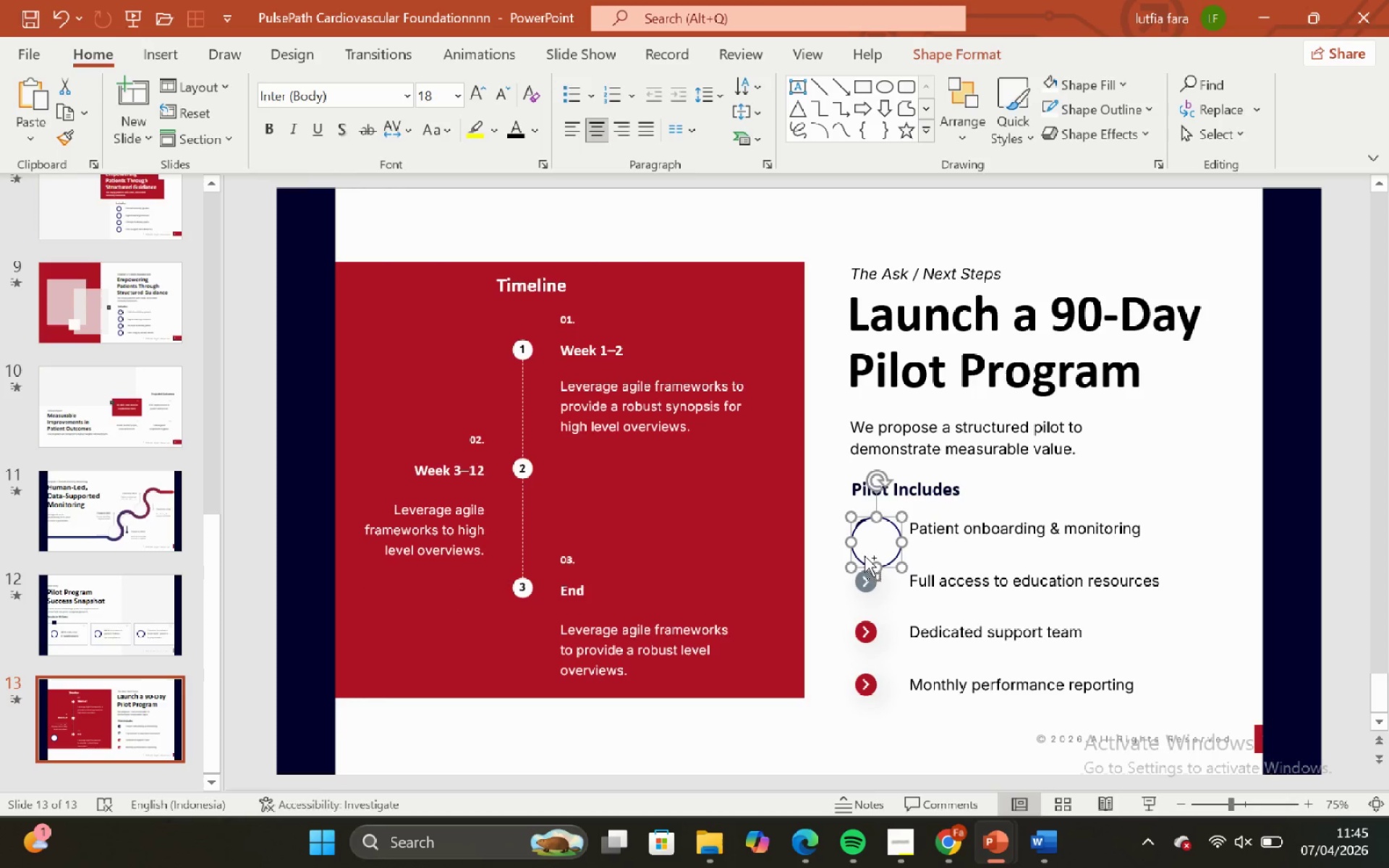 
hold_key(key=ControlLeft, duration=1.34)
hold_key(key=ShiftLeft, duration=1.33)
scroll: coordinate [865, 556], scroll_direction: up, amount: 6.0
 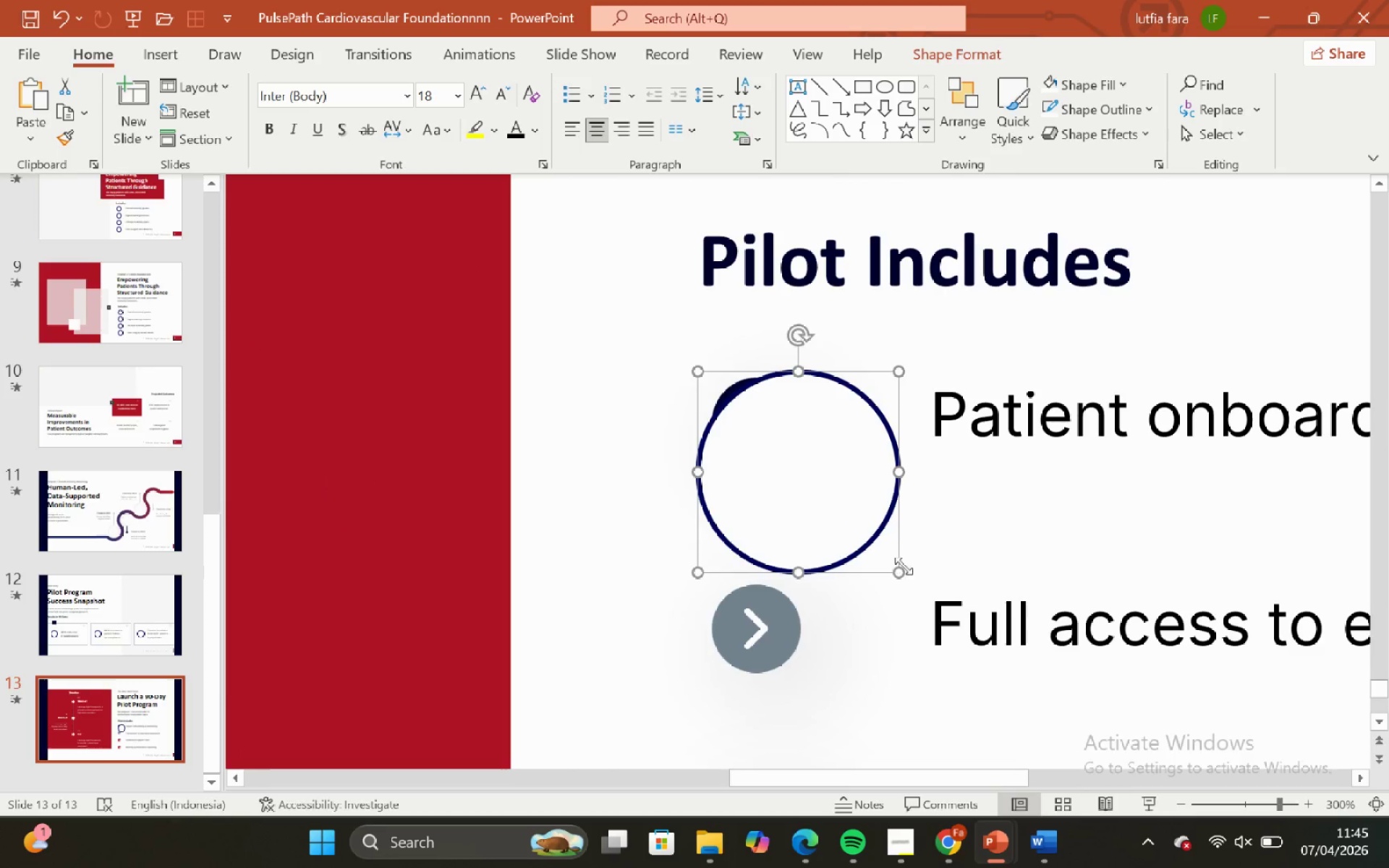 
hold_key(key=ShiftLeft, duration=1.38)
left_click_drag(start_coordinate=[905, 571], to_coordinate=[813, 455])
 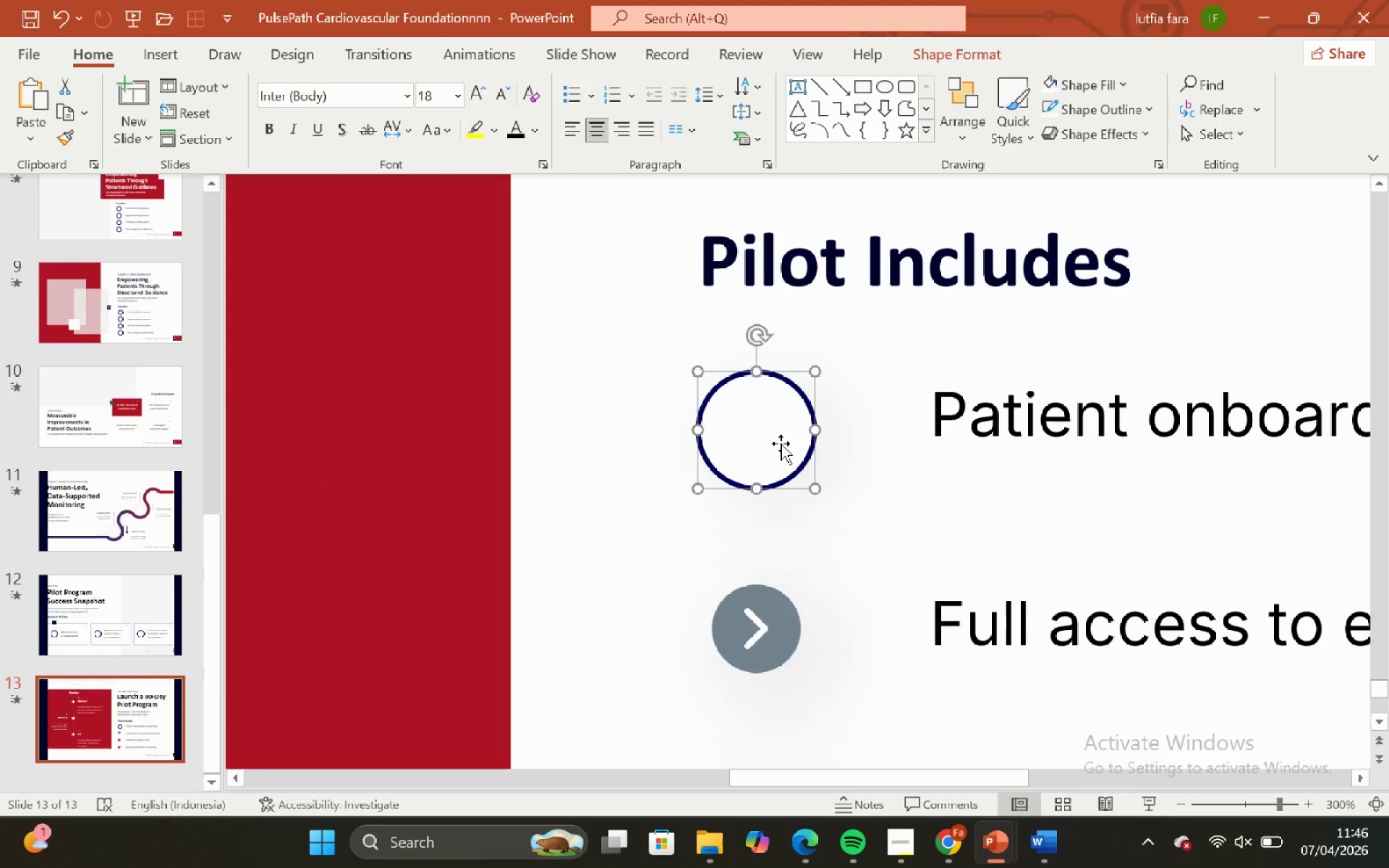 
hold_key(key=ShiftLeft, duration=0.58)
left_click_drag(start_coordinate=[778, 439], to_coordinate=[774, 469])
 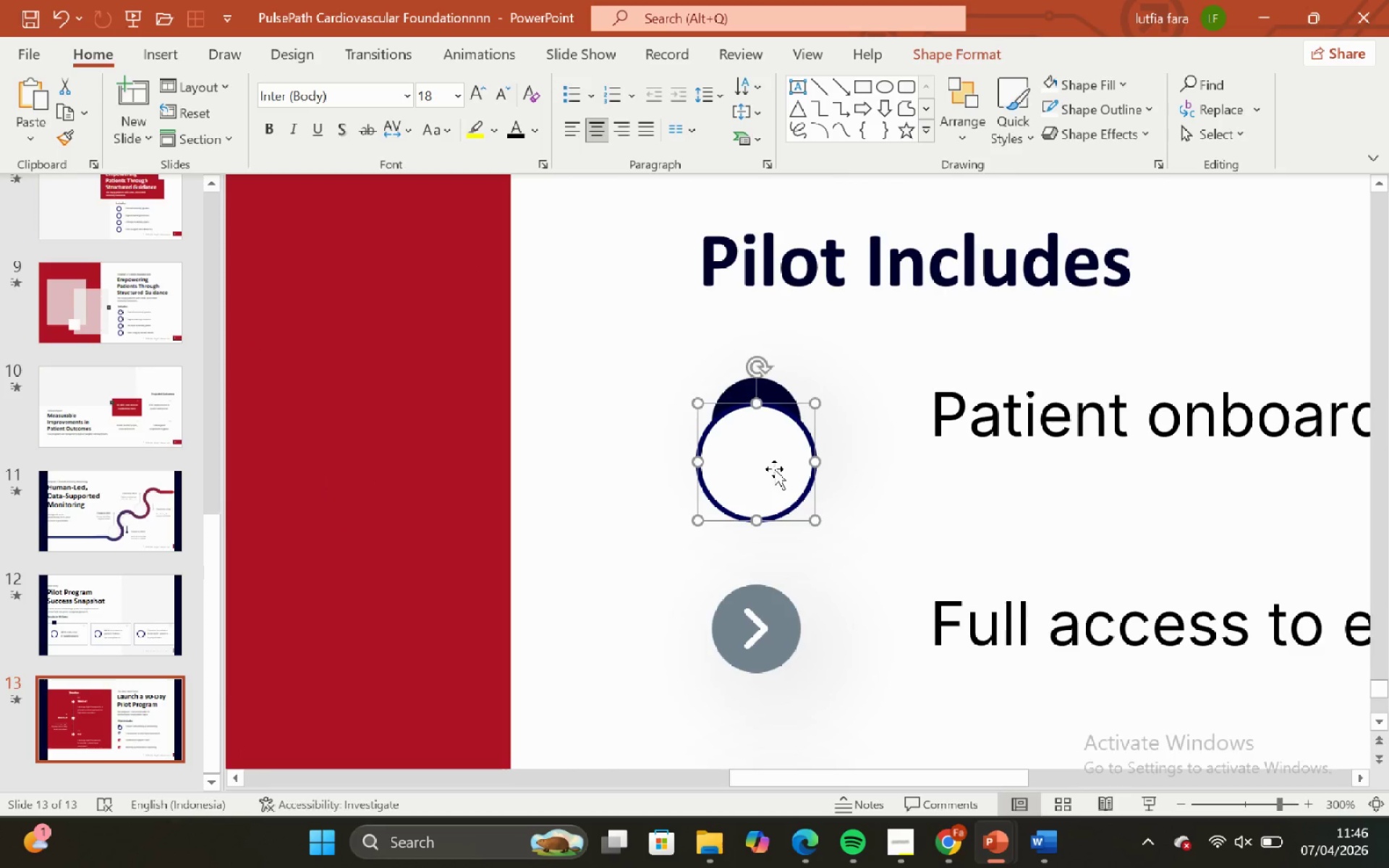 
key(Backspace)
 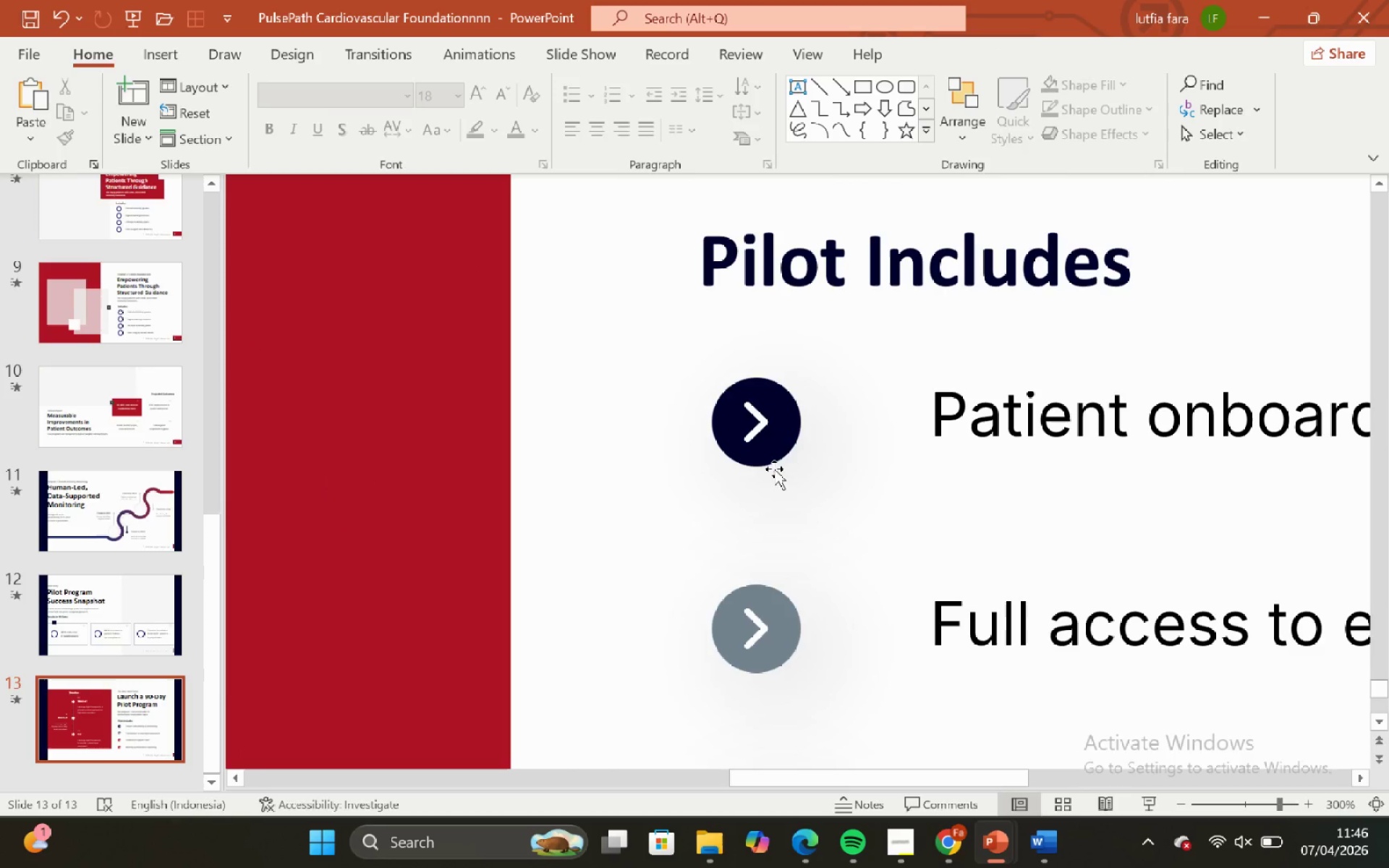 
hold_key(key=ControlLeft, duration=0.67)
hold_key(key=ShiftLeft, duration=0.67)
scroll: coordinate [773, 469], scroll_direction: down, amount: 3.0
 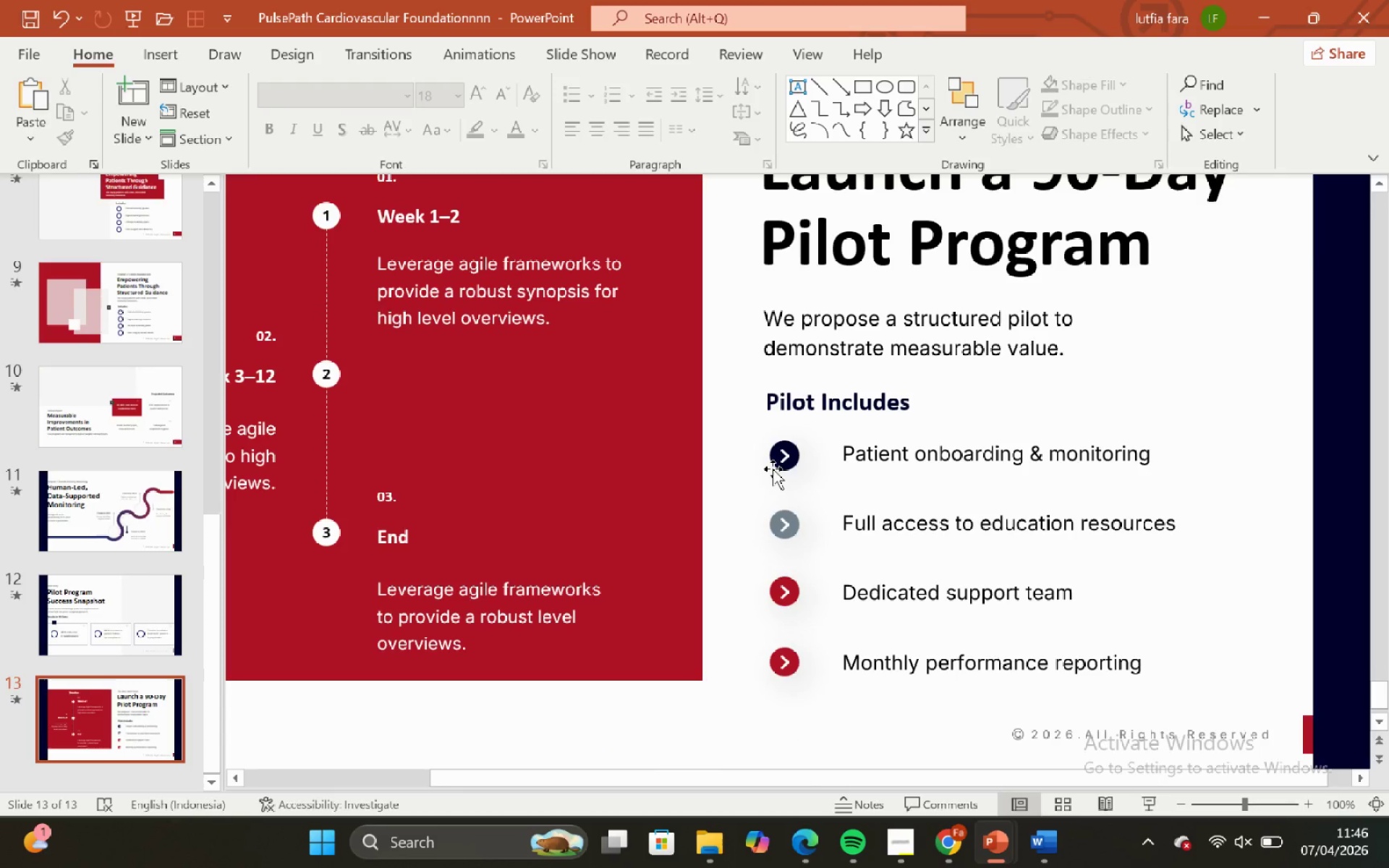 
key(Control+ControlLeft)
 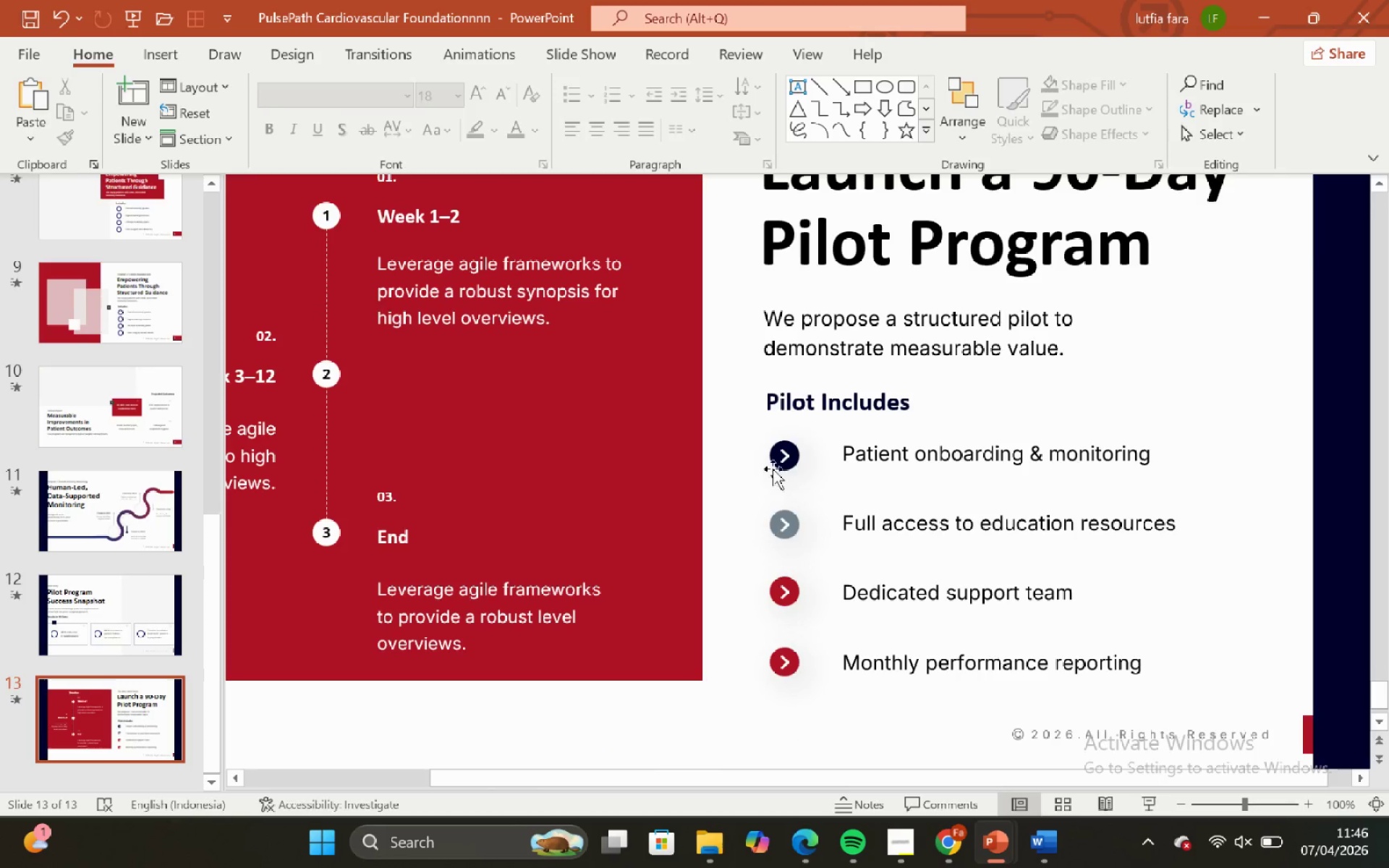 
key(Control+Z)
 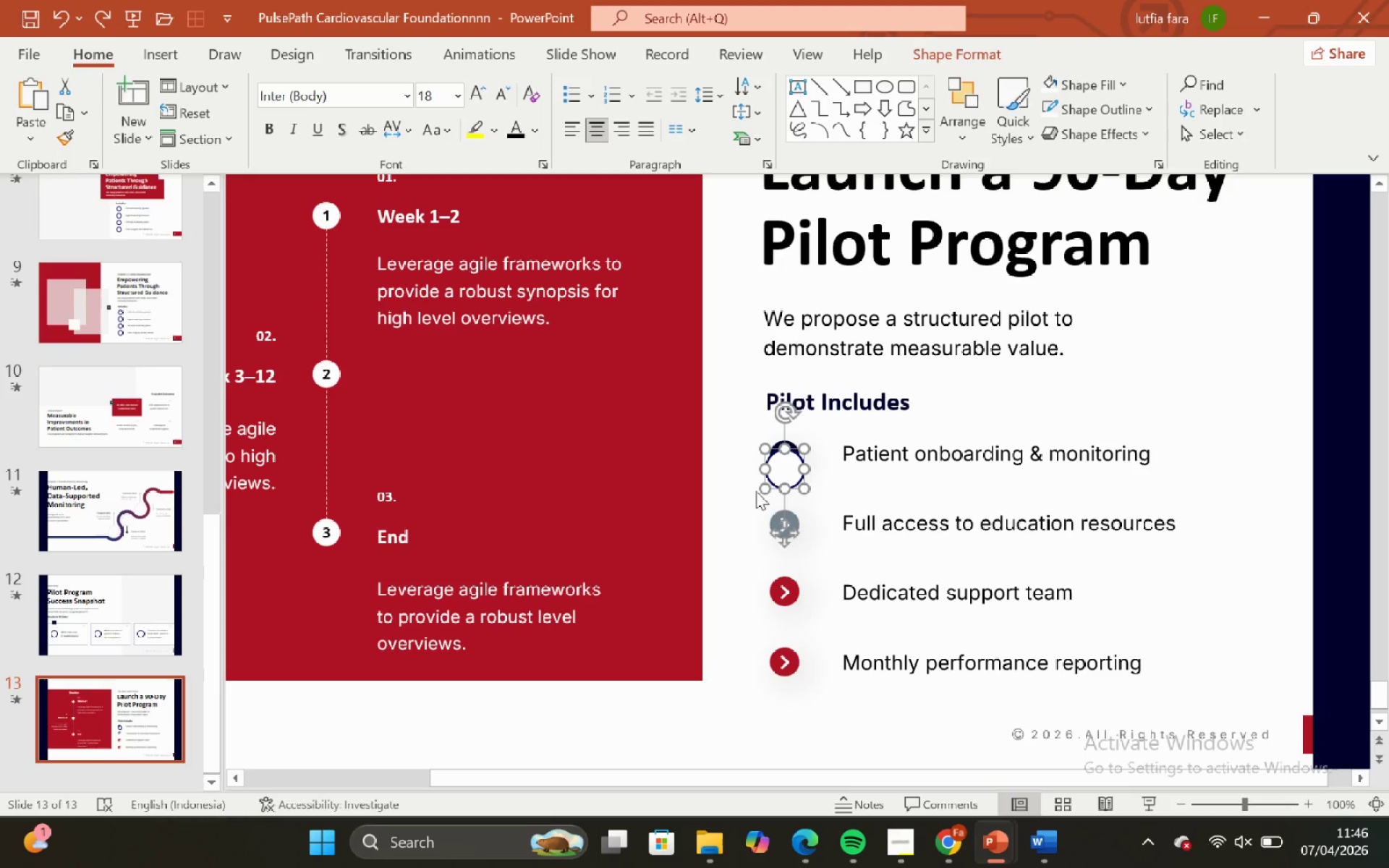 
left_click([747, 478])
 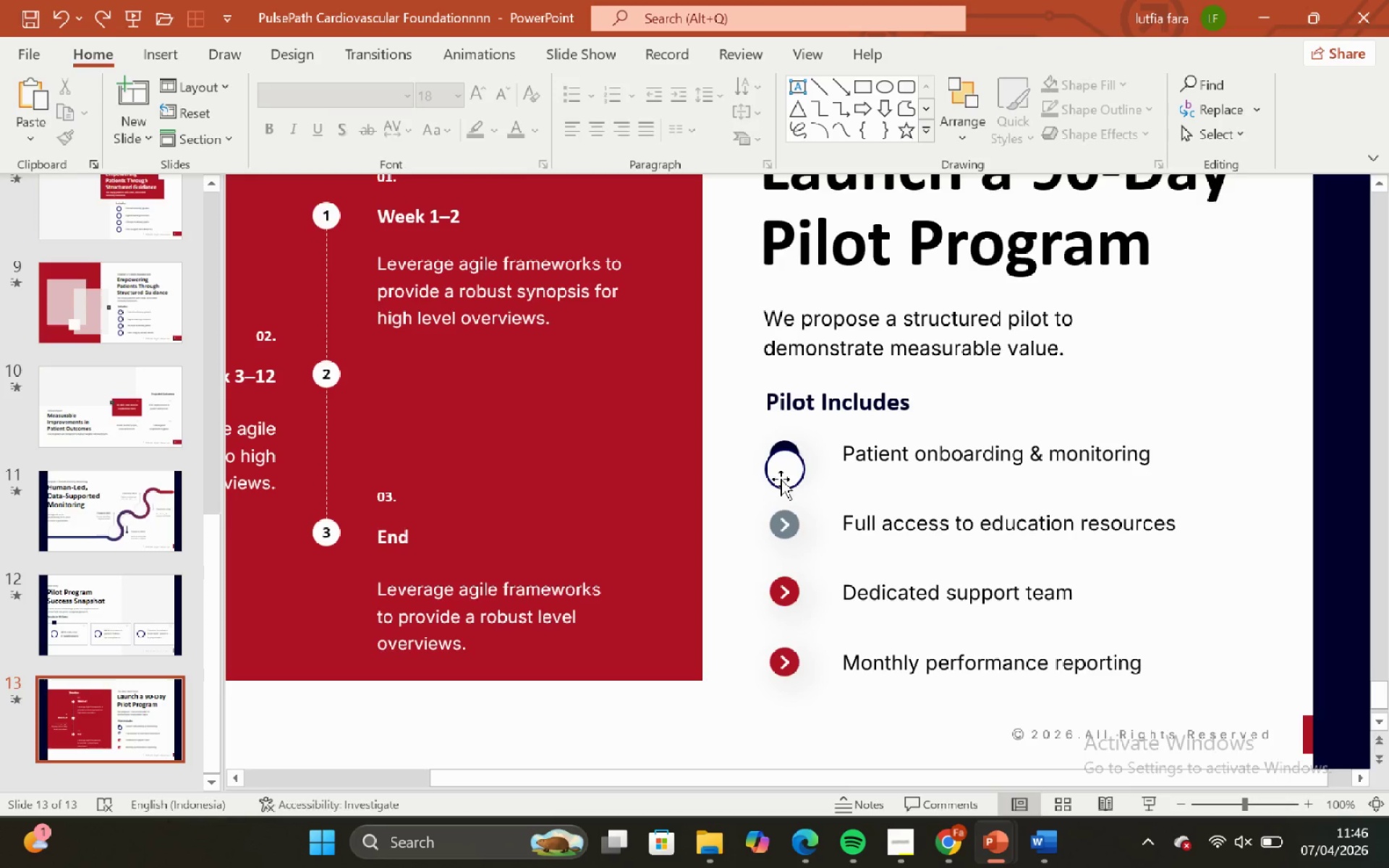 
left_click([781, 477])
 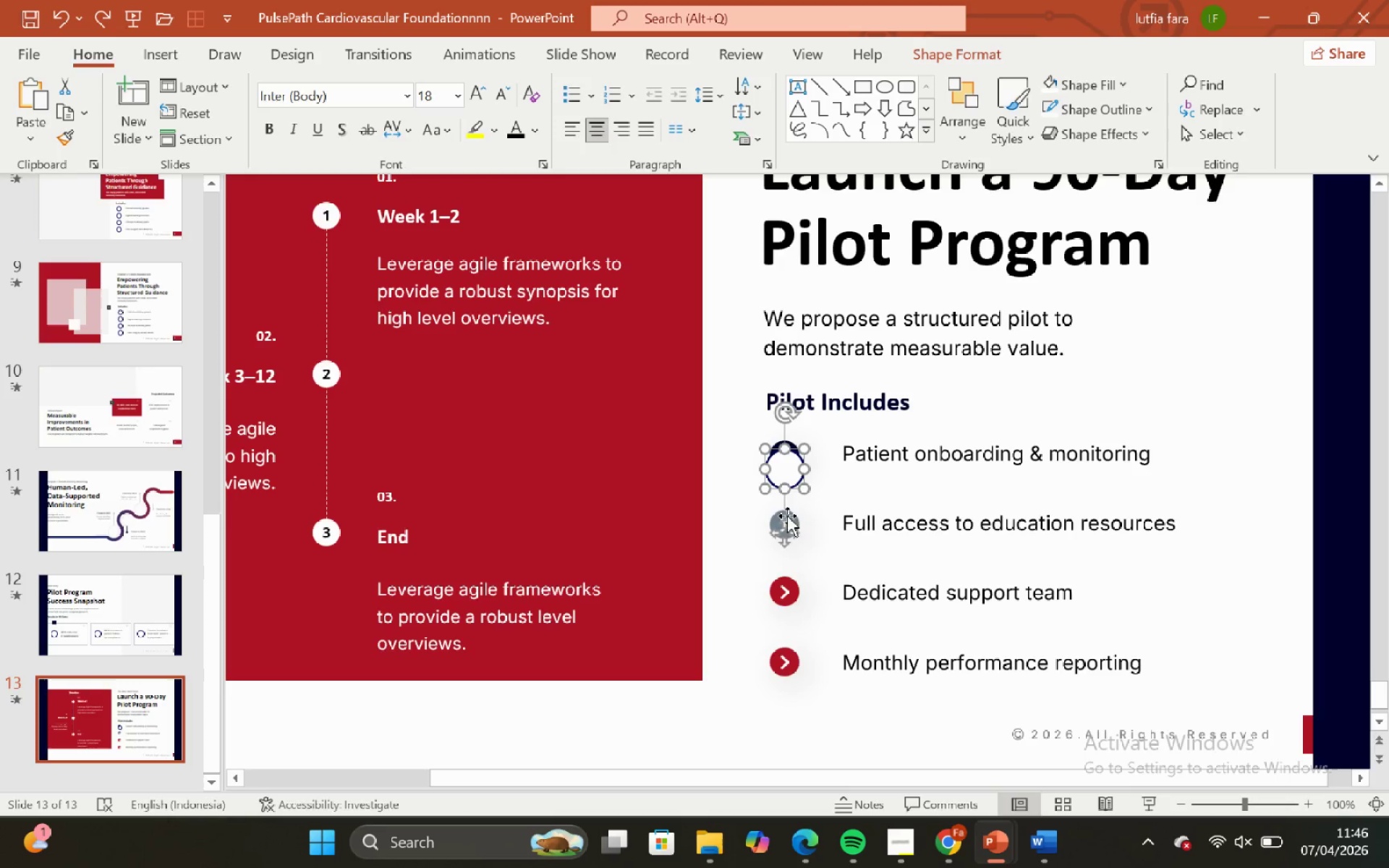 
hold_key(key=ShiftLeft, duration=0.84)
left_click_drag(start_coordinate=[786, 537], to_coordinate=[724, 522])
 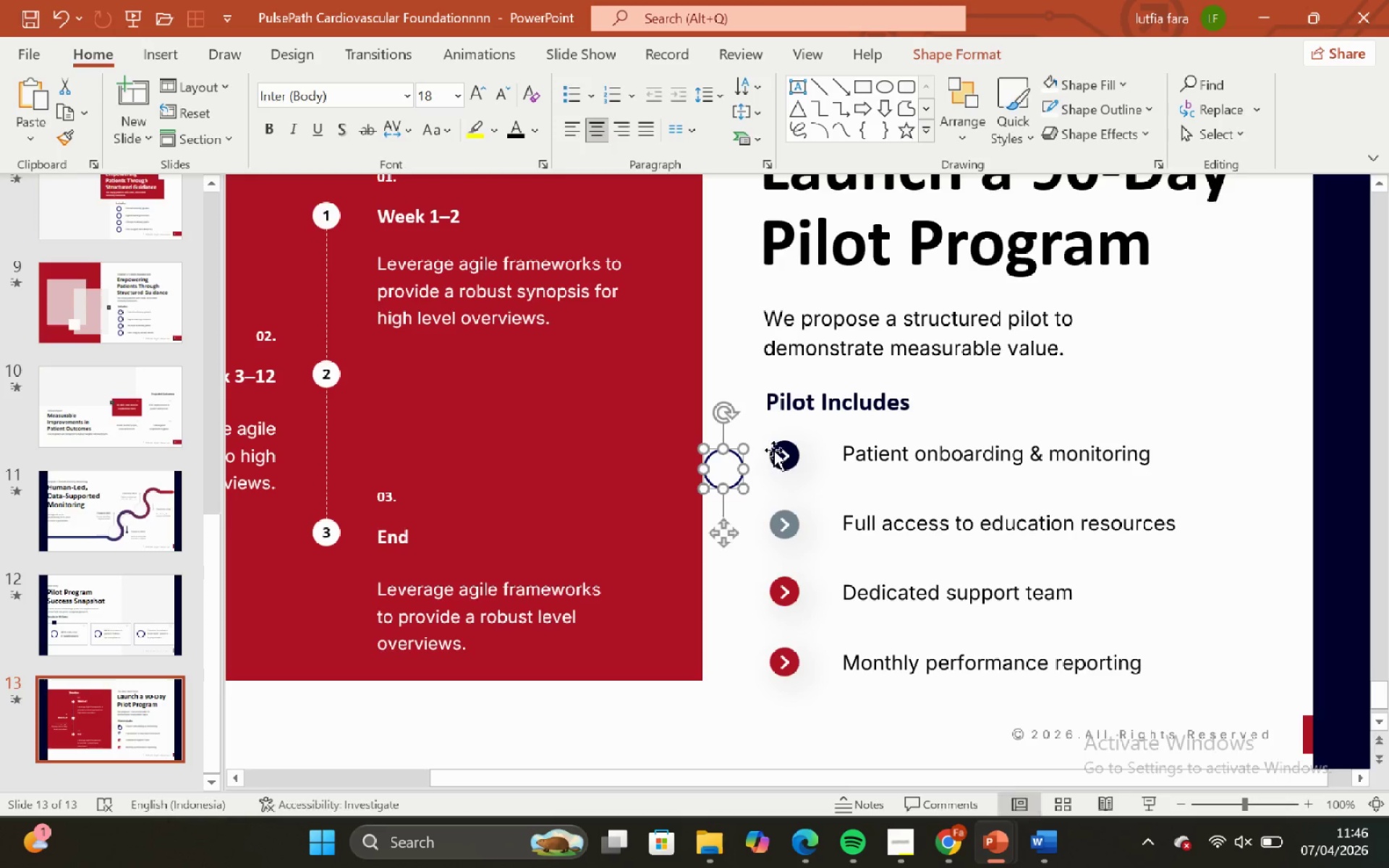 
left_click([775, 450])
 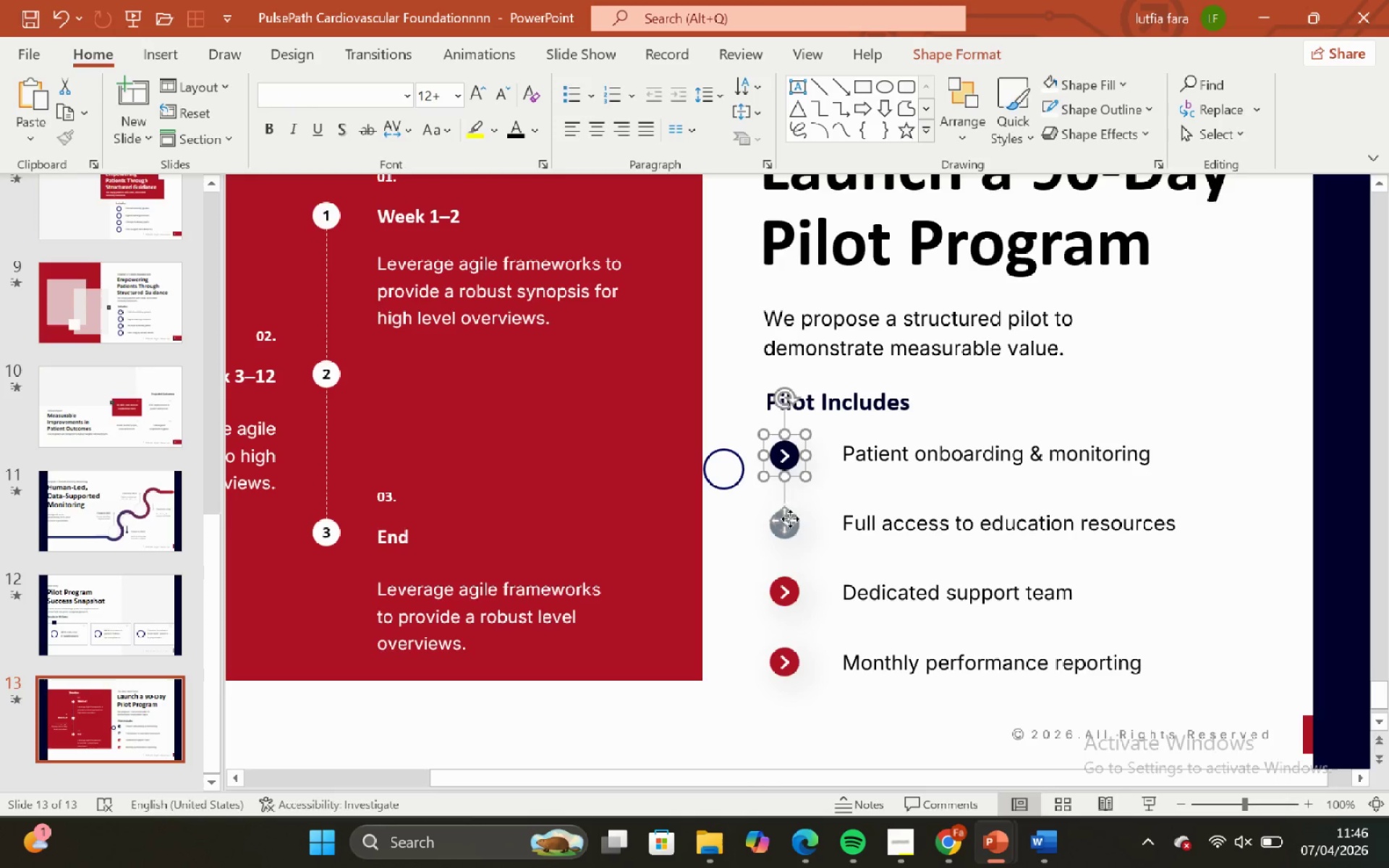 
hold_key(key=ShiftLeft, duration=0.36)
 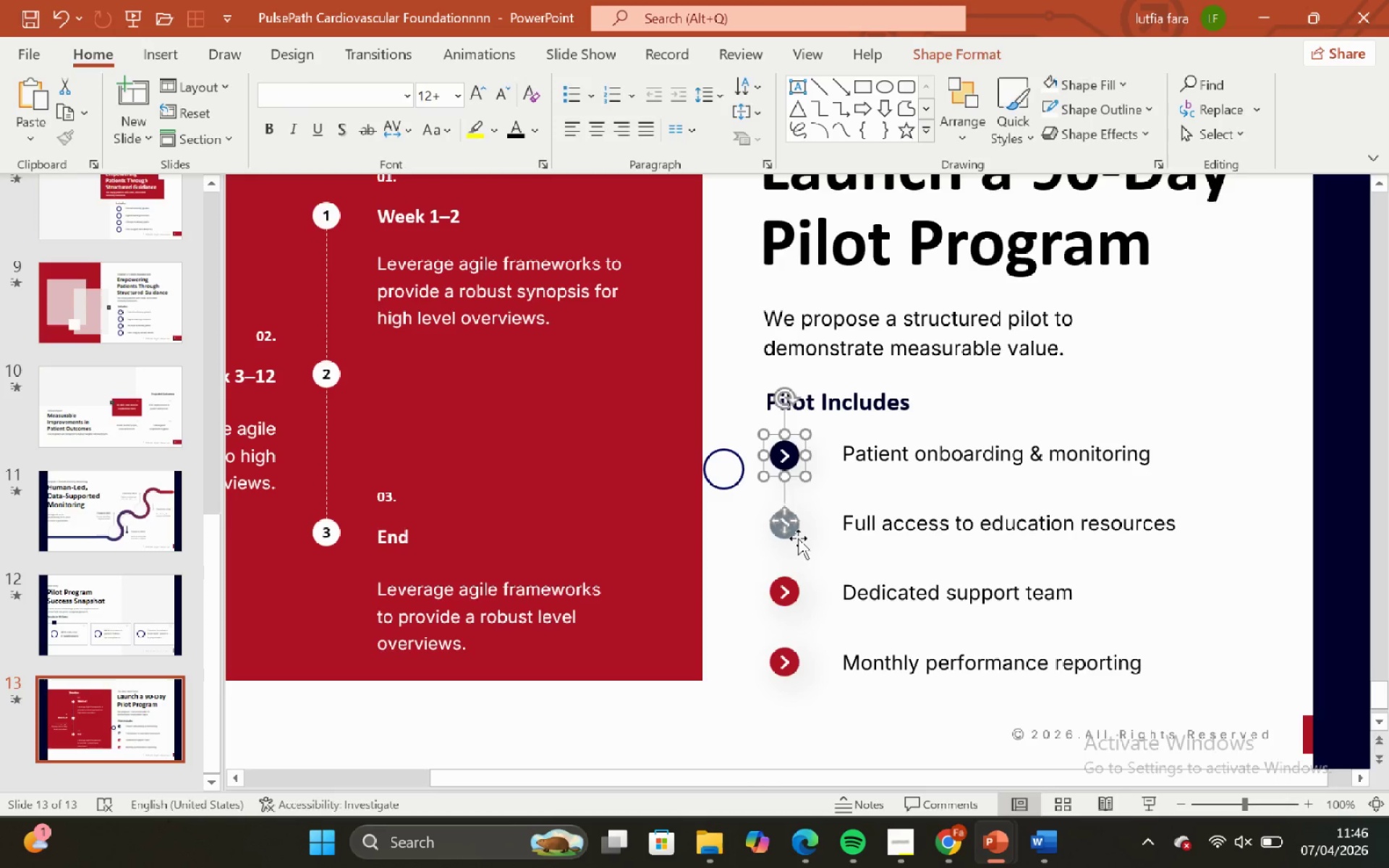 
key(Backspace)
 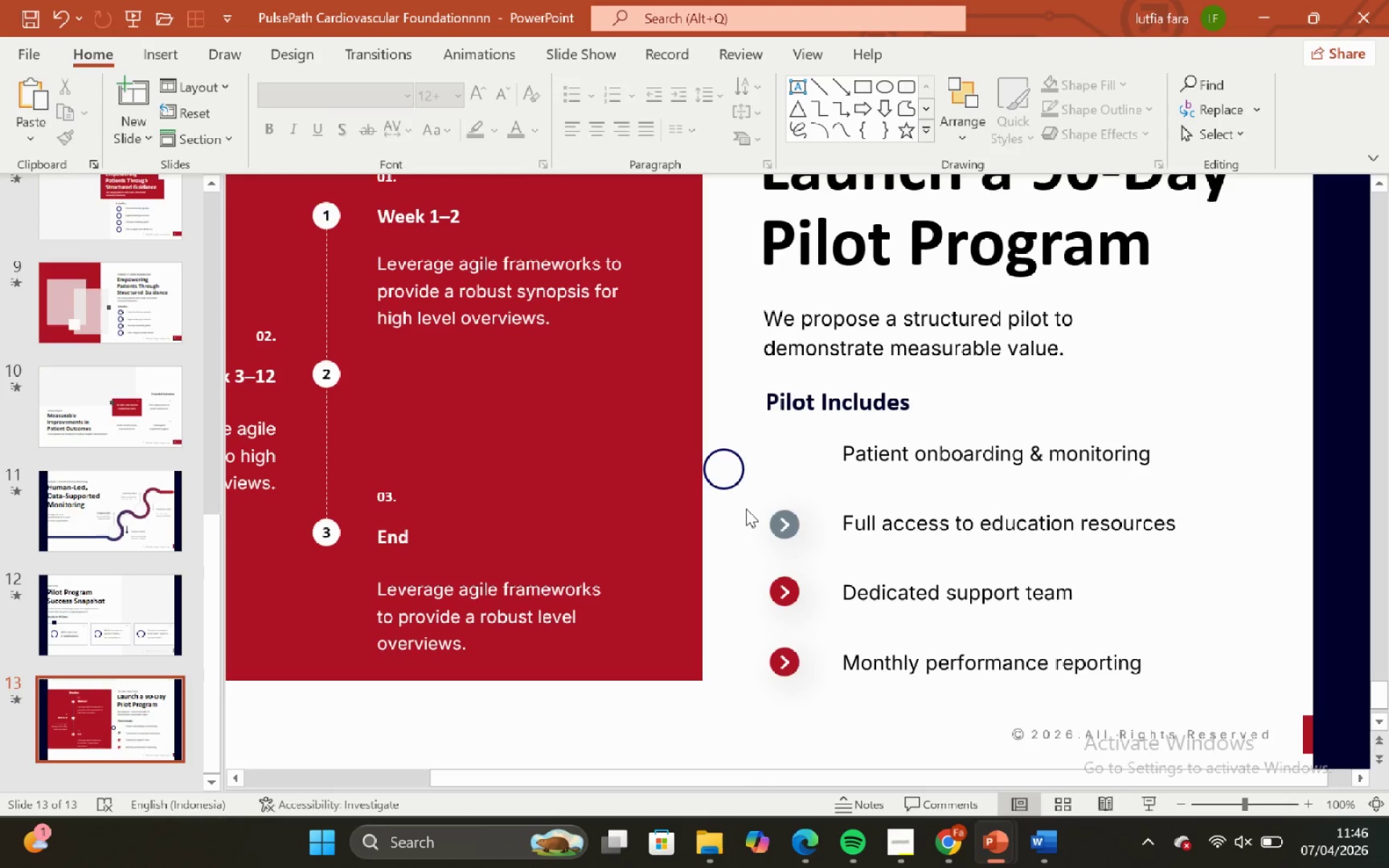 
left_click_drag(start_coordinate=[746, 509], to_coordinate=[810, 675])
 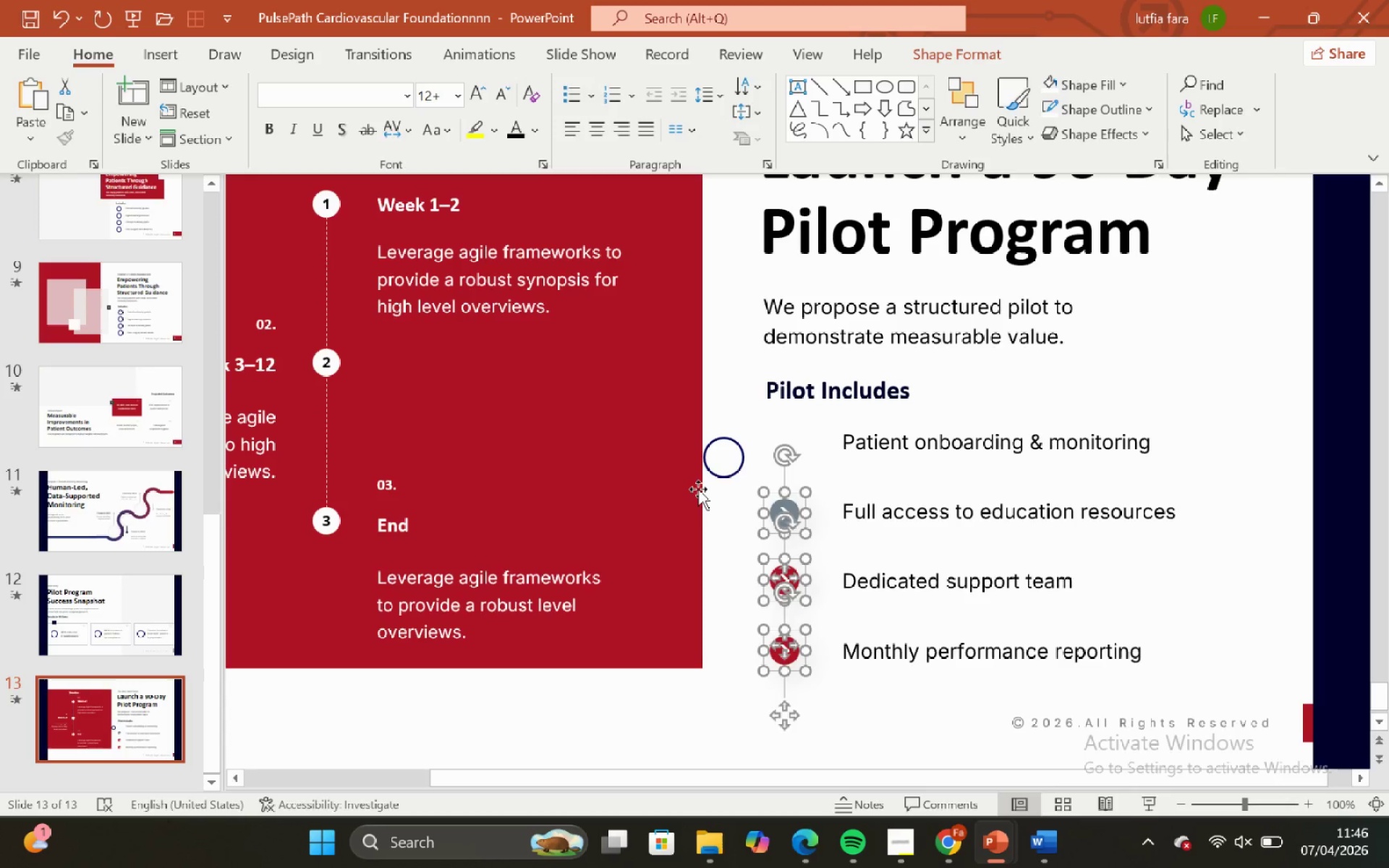 
key(Backspace)
 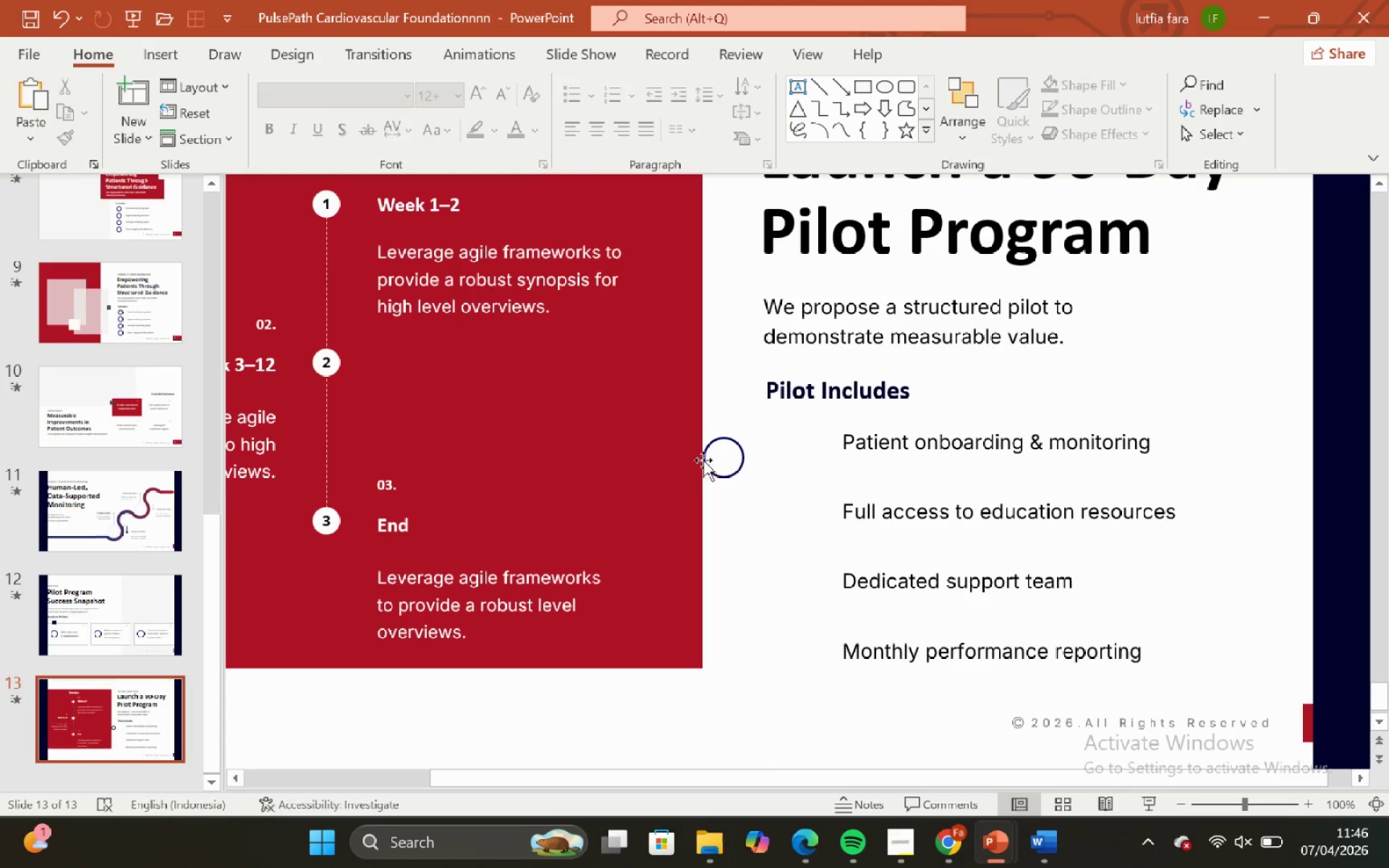 
left_click([713, 460])
 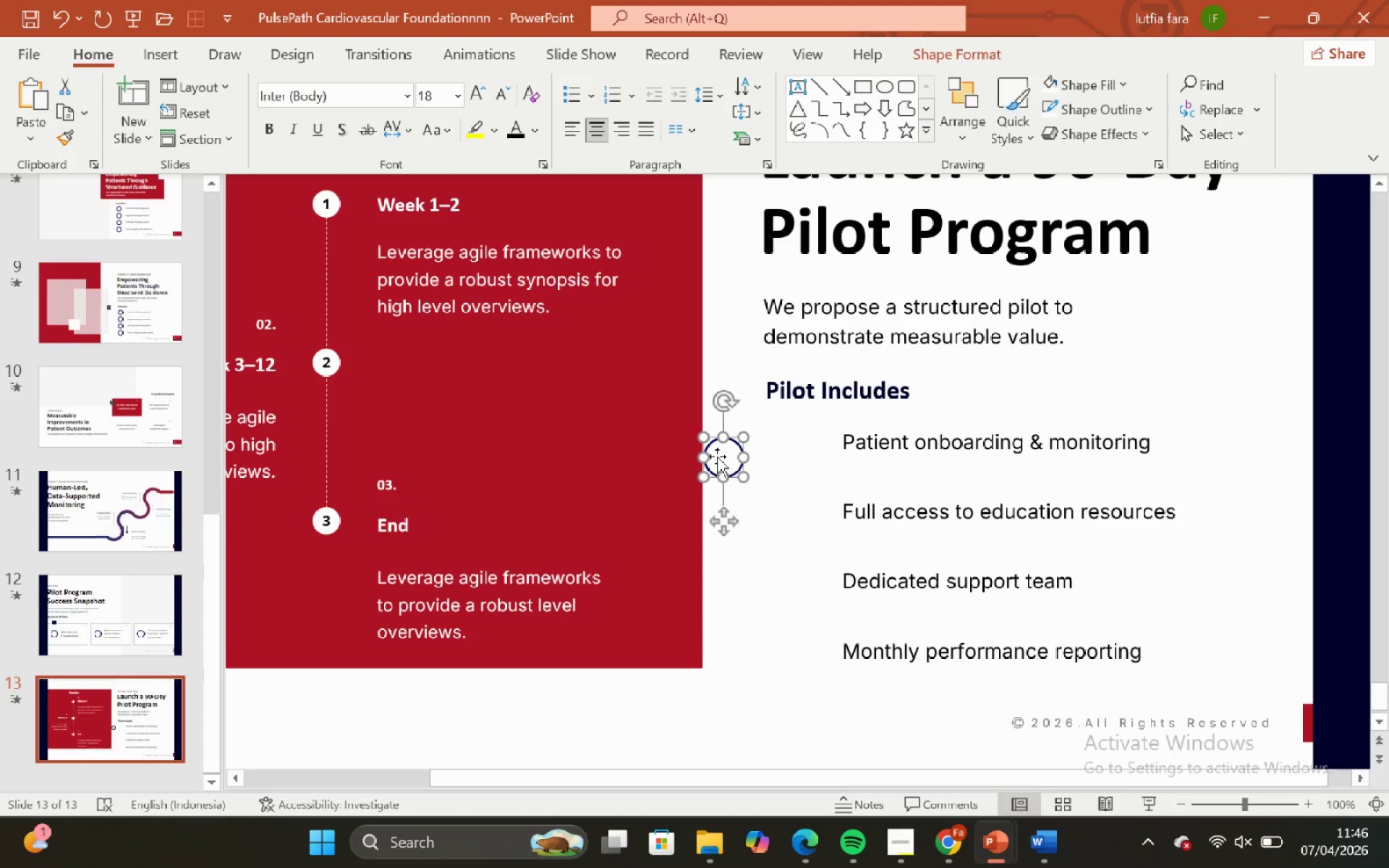 
left_click_drag(start_coordinate=[717, 456], to_coordinate=[776, 443])
 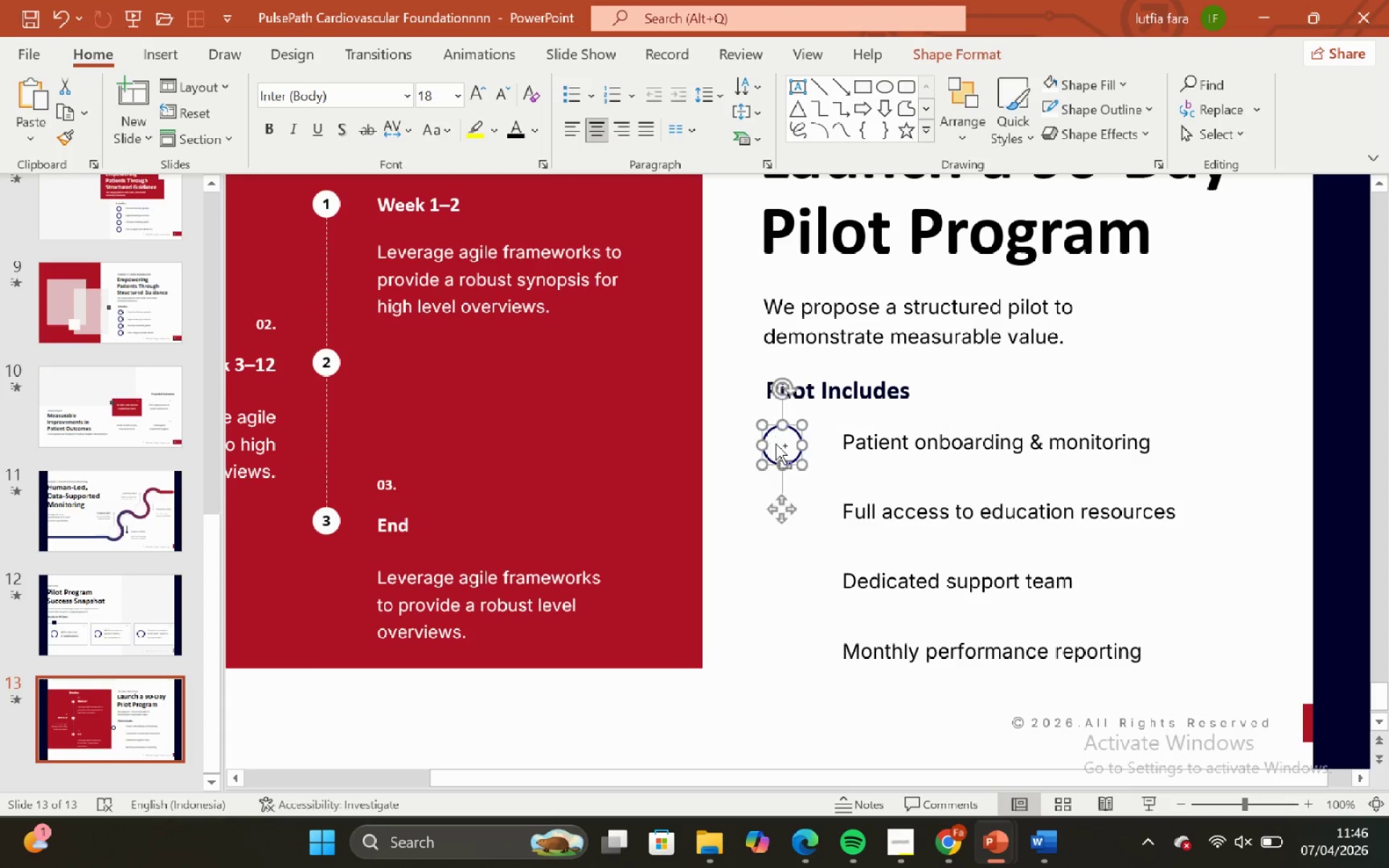 
hold_key(key=ShiftLeft, duration=1.51)
hold_key(key=ControlLeft, duration=1.45)
scroll: coordinate [776, 443], scroll_direction: up, amount: 4.0
 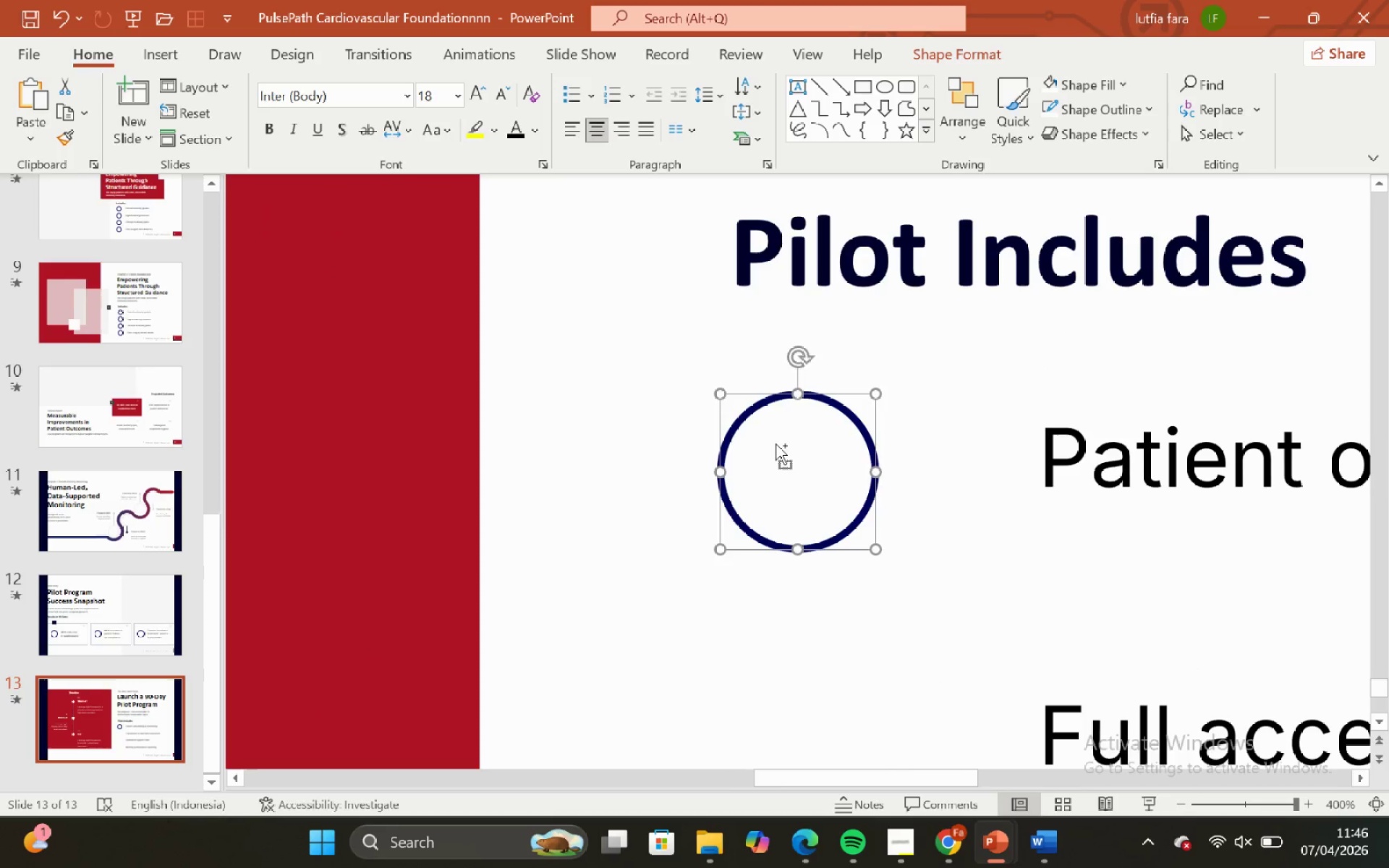 
scroll: coordinate [776, 443], scroll_direction: down, amount: 1.0
 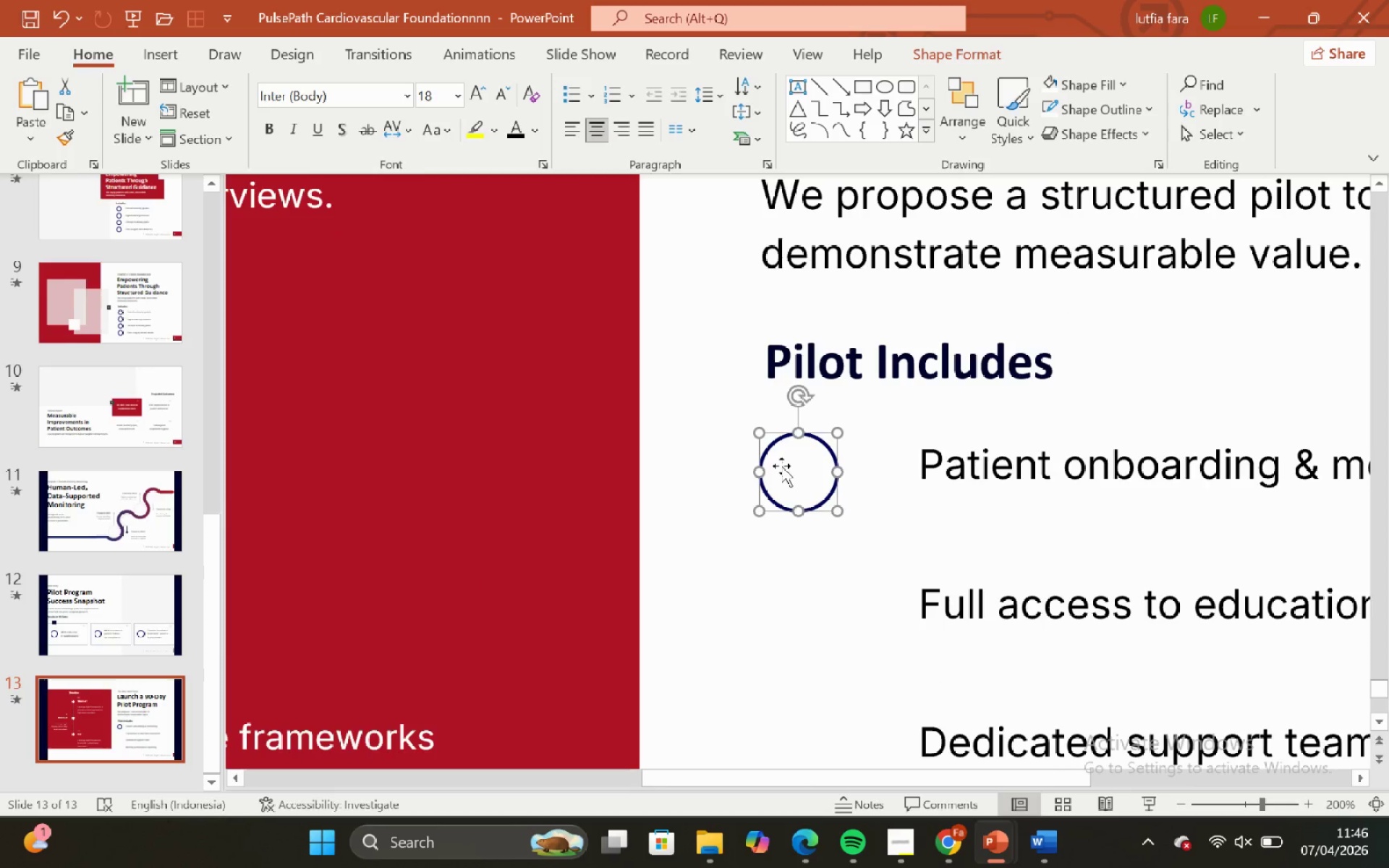 
hold_key(key=ShiftLeft, duration=1.33)
left_click_drag(start_coordinate=[781, 466], to_coordinate=[793, 466])
 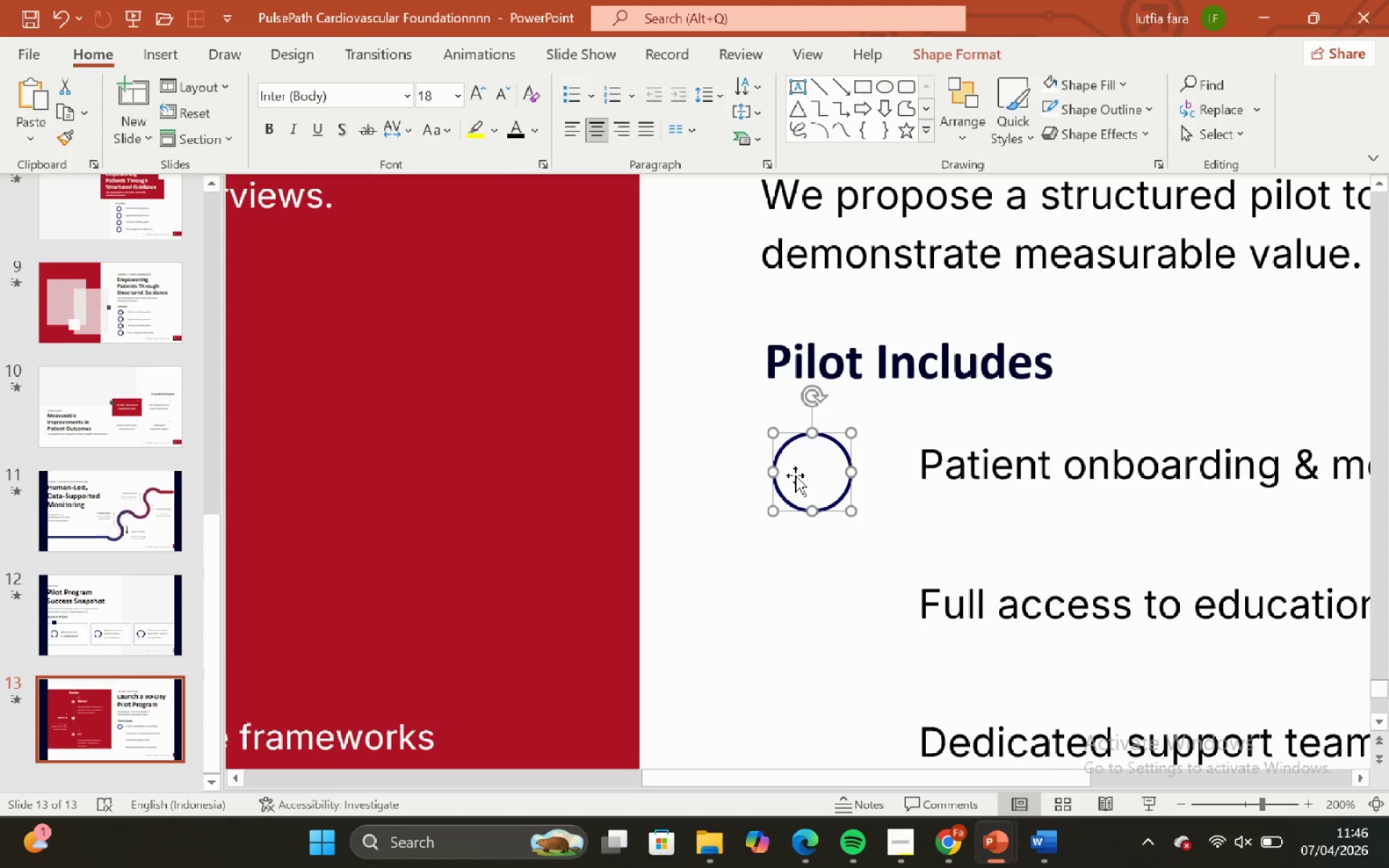 
hold_key(key=ShiftLeft, duration=1.39)
left_click_drag(start_coordinate=[795, 475], to_coordinate=[756, 365])
 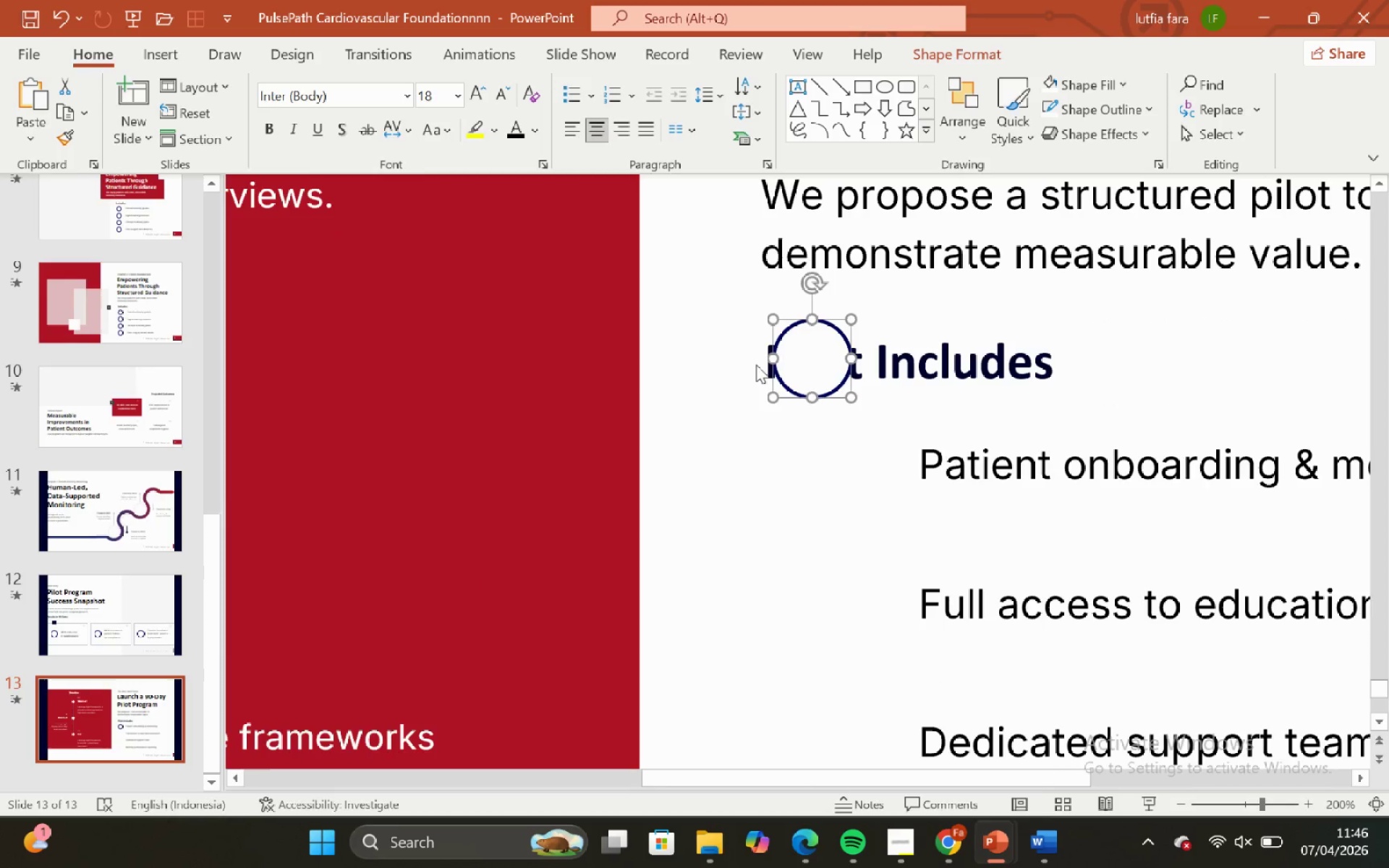 
key(Control+ControlLeft)
 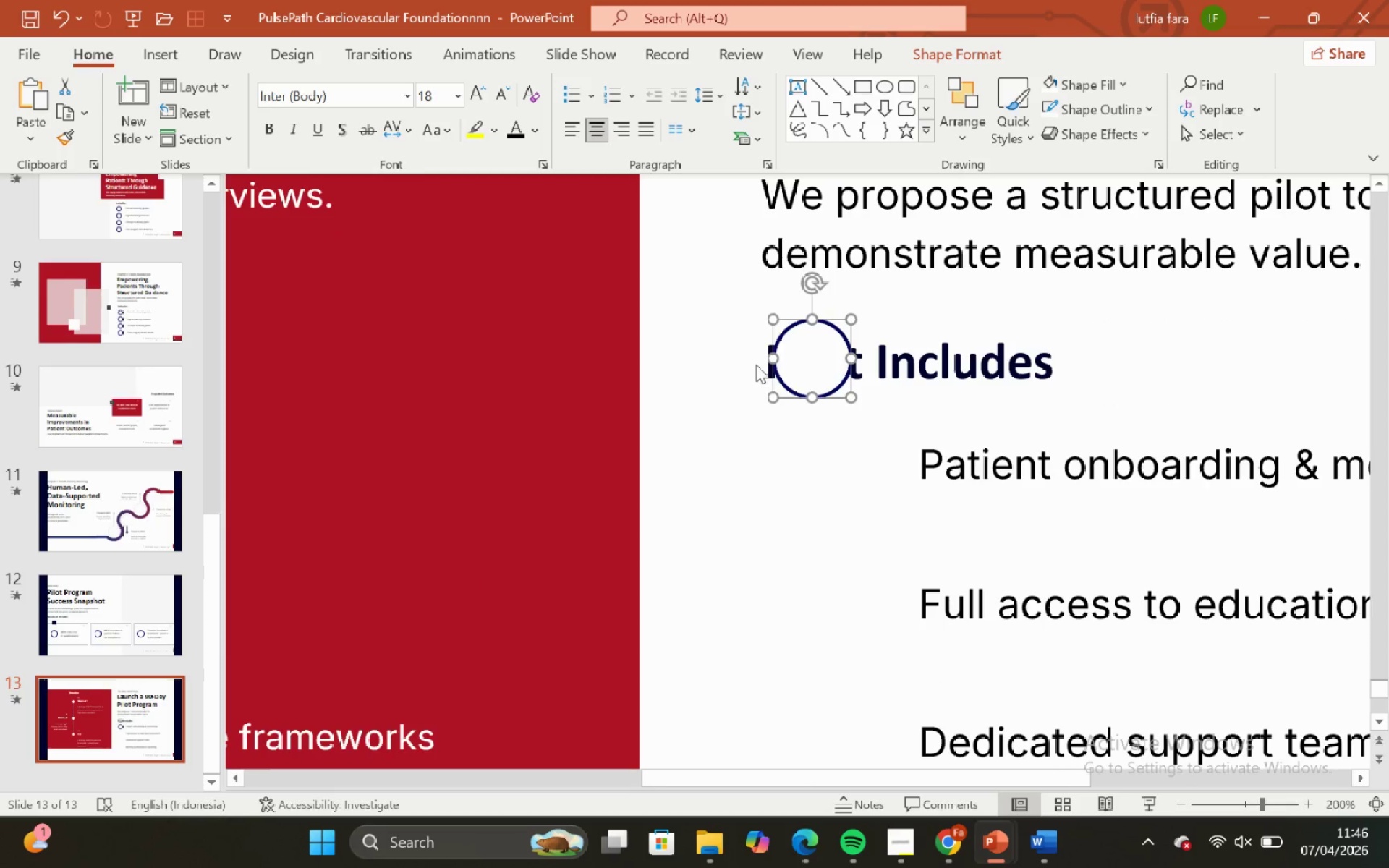 
key(Control+Z)
 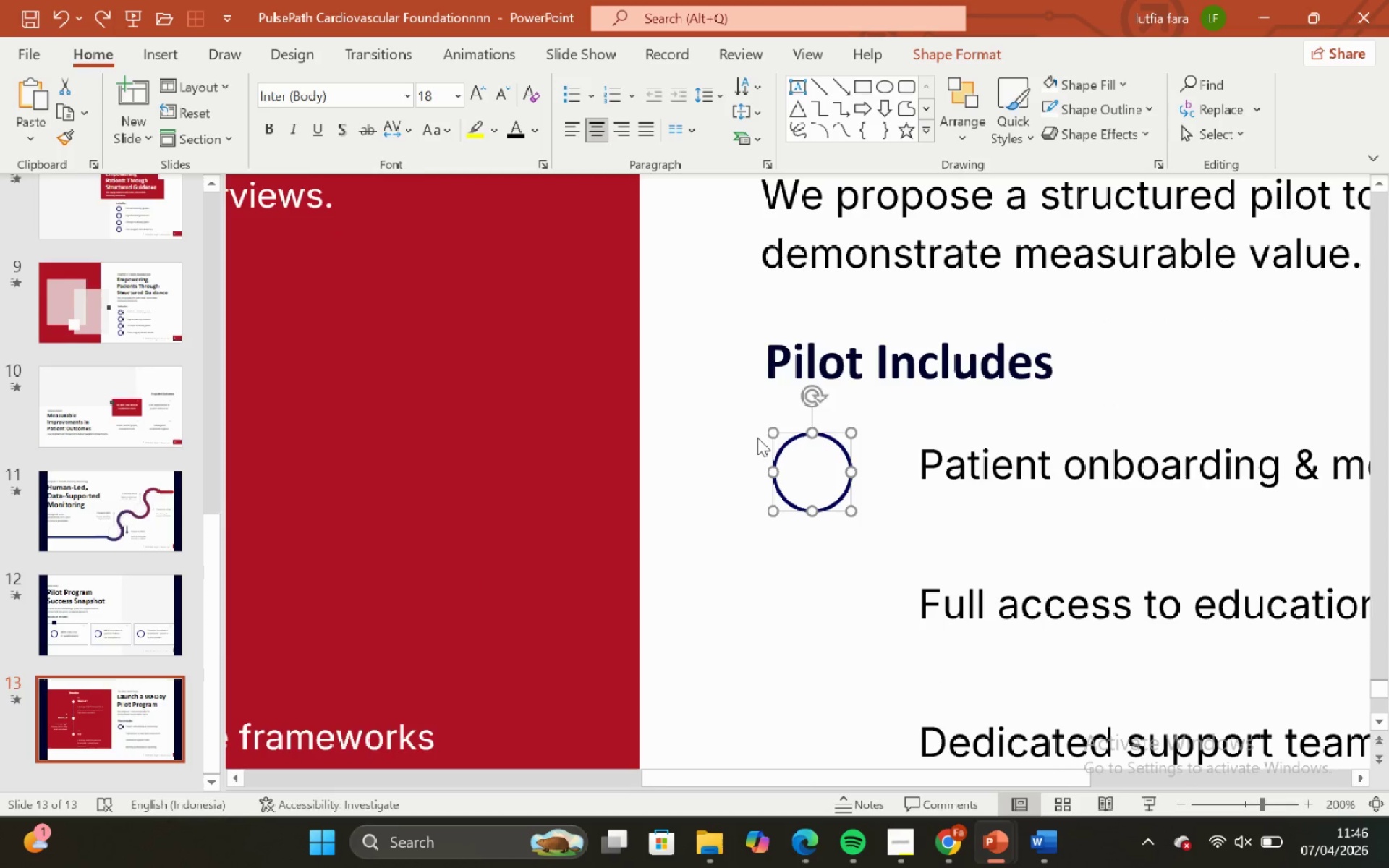 
key(ArrowLeft)
 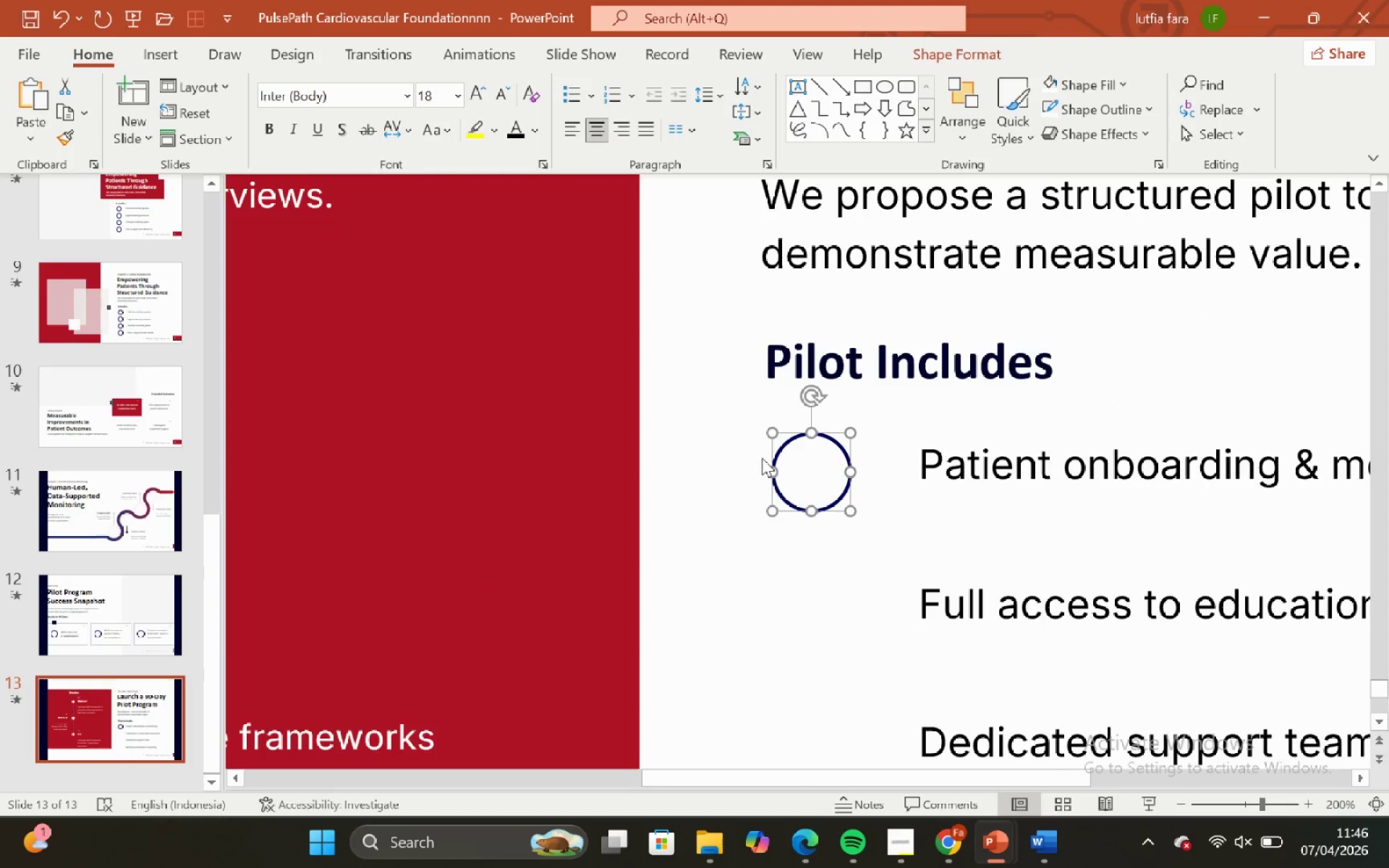 
key(ArrowLeft)
 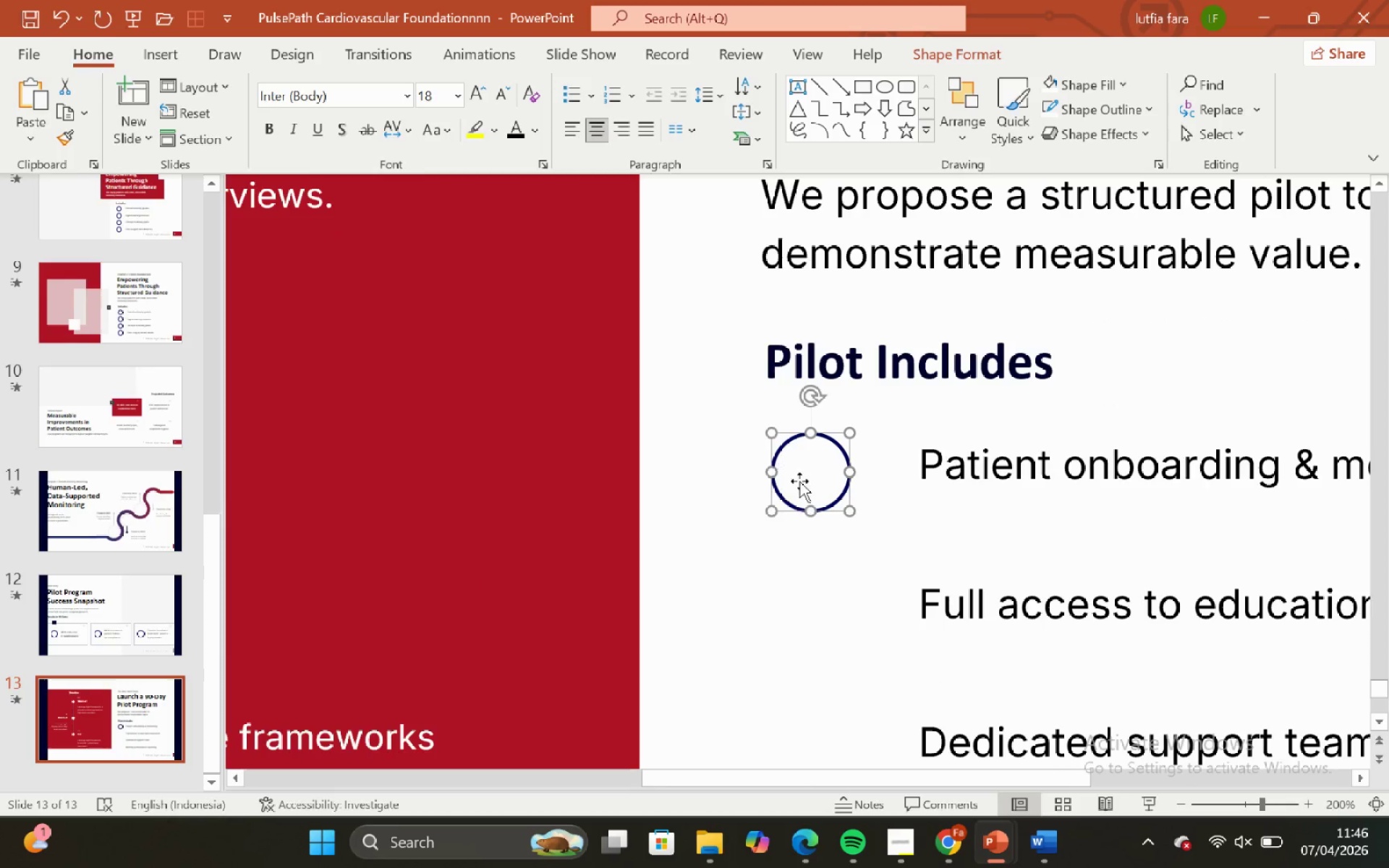 
key(ArrowLeft)
 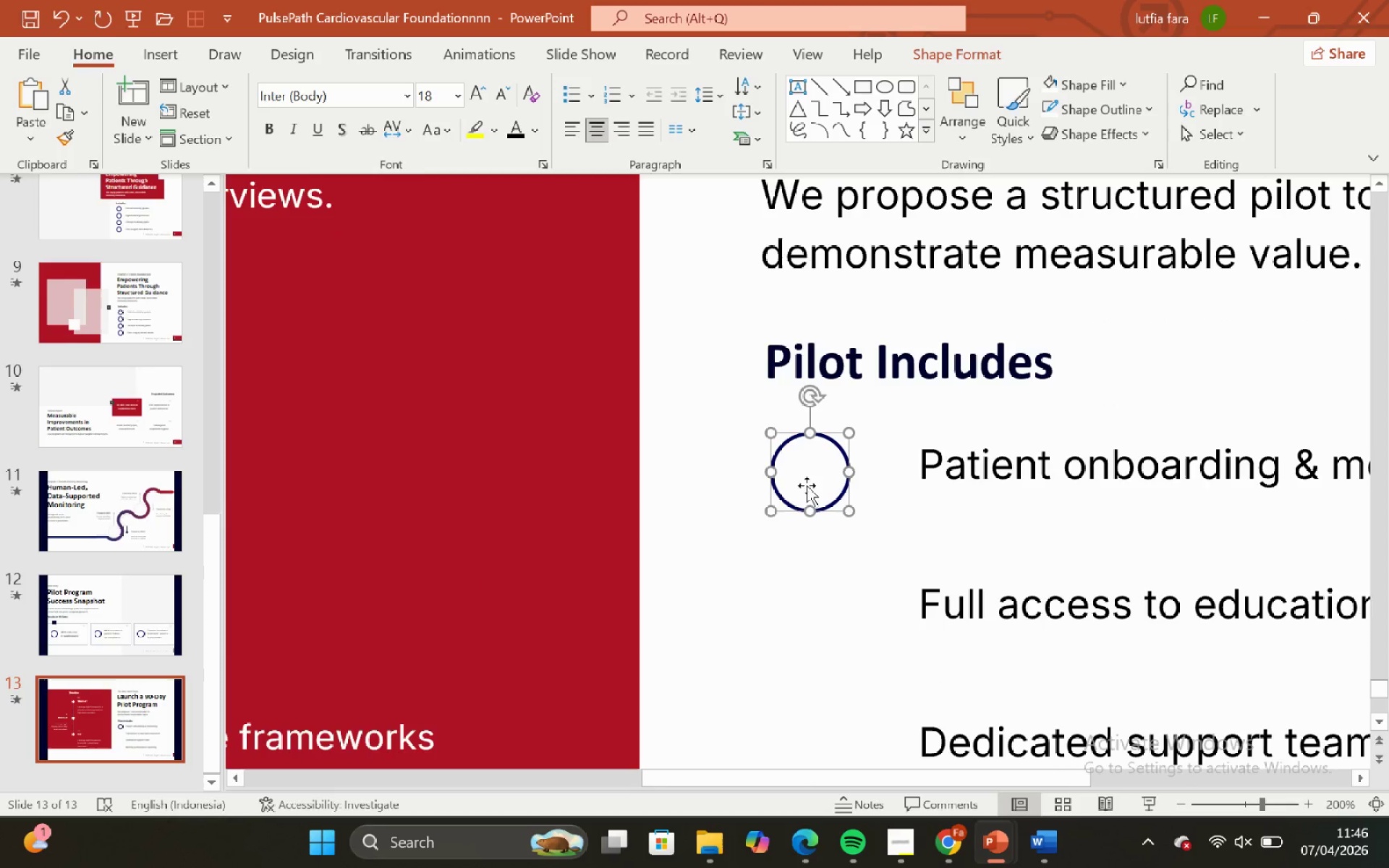 
hold_key(key=ShiftLeft, duration=1.09)
left_click_drag(start_coordinate=[807, 485], to_coordinate=[773, 370])
 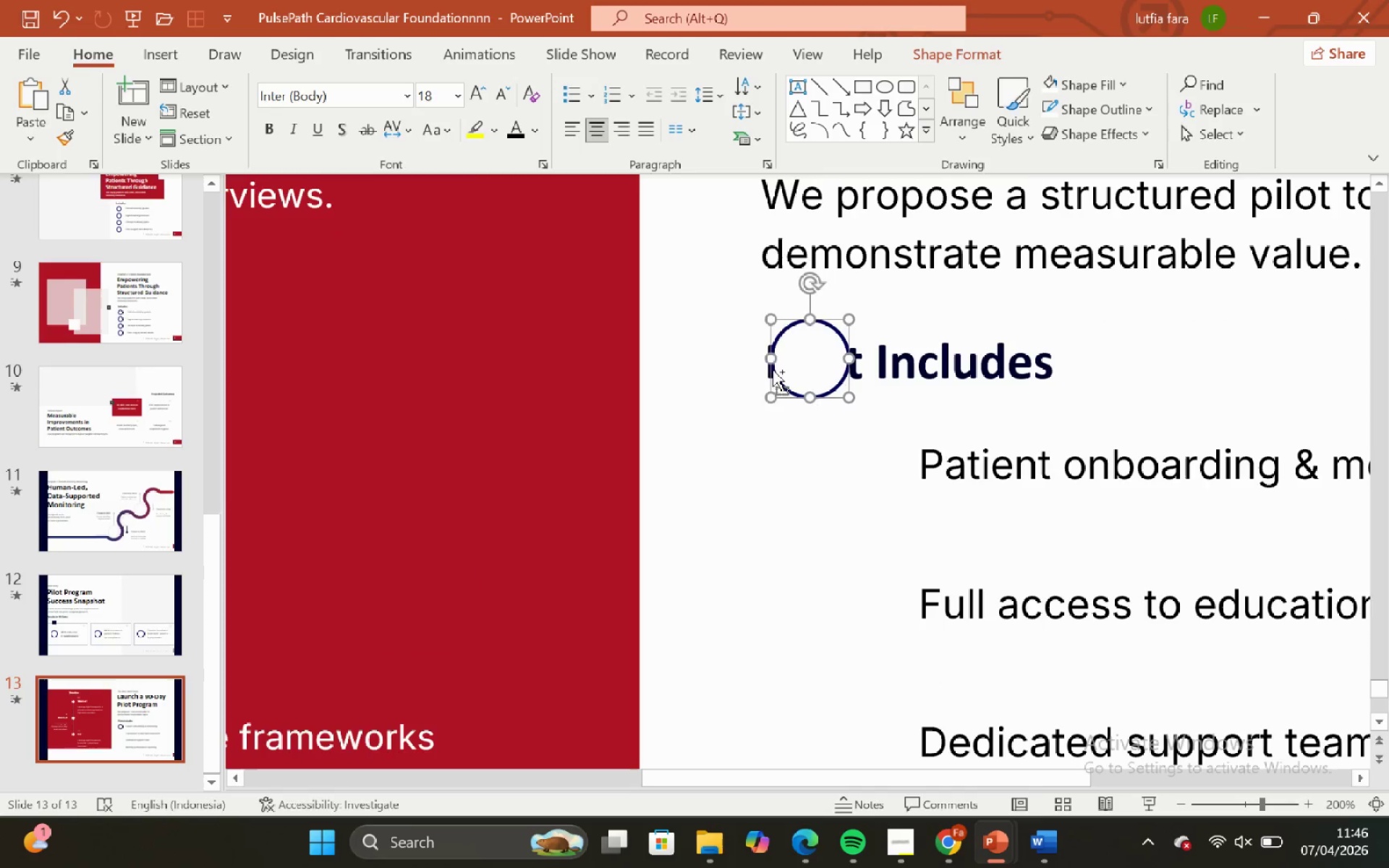 
key(Control+Z)
 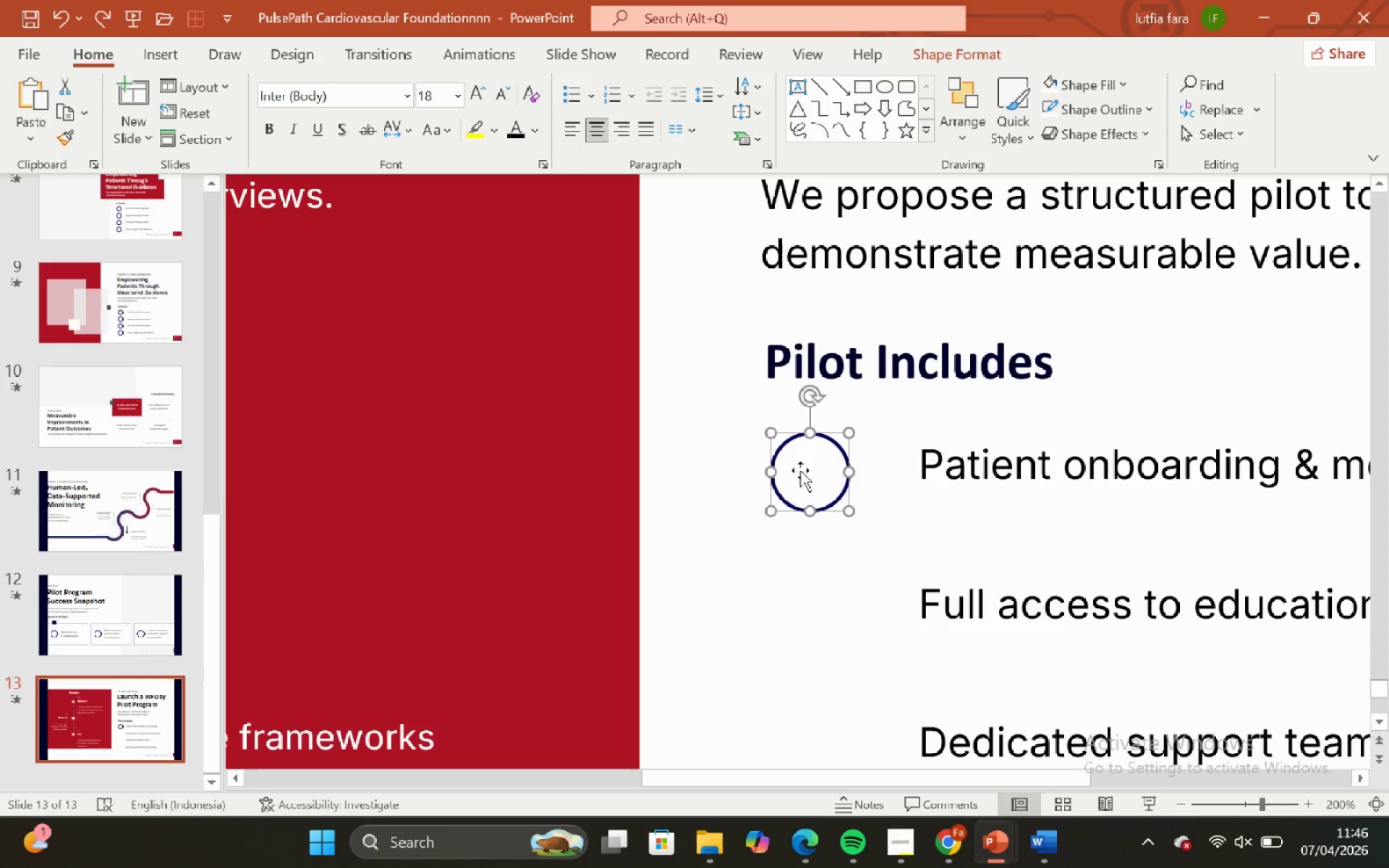 
key(ArrowLeft)
 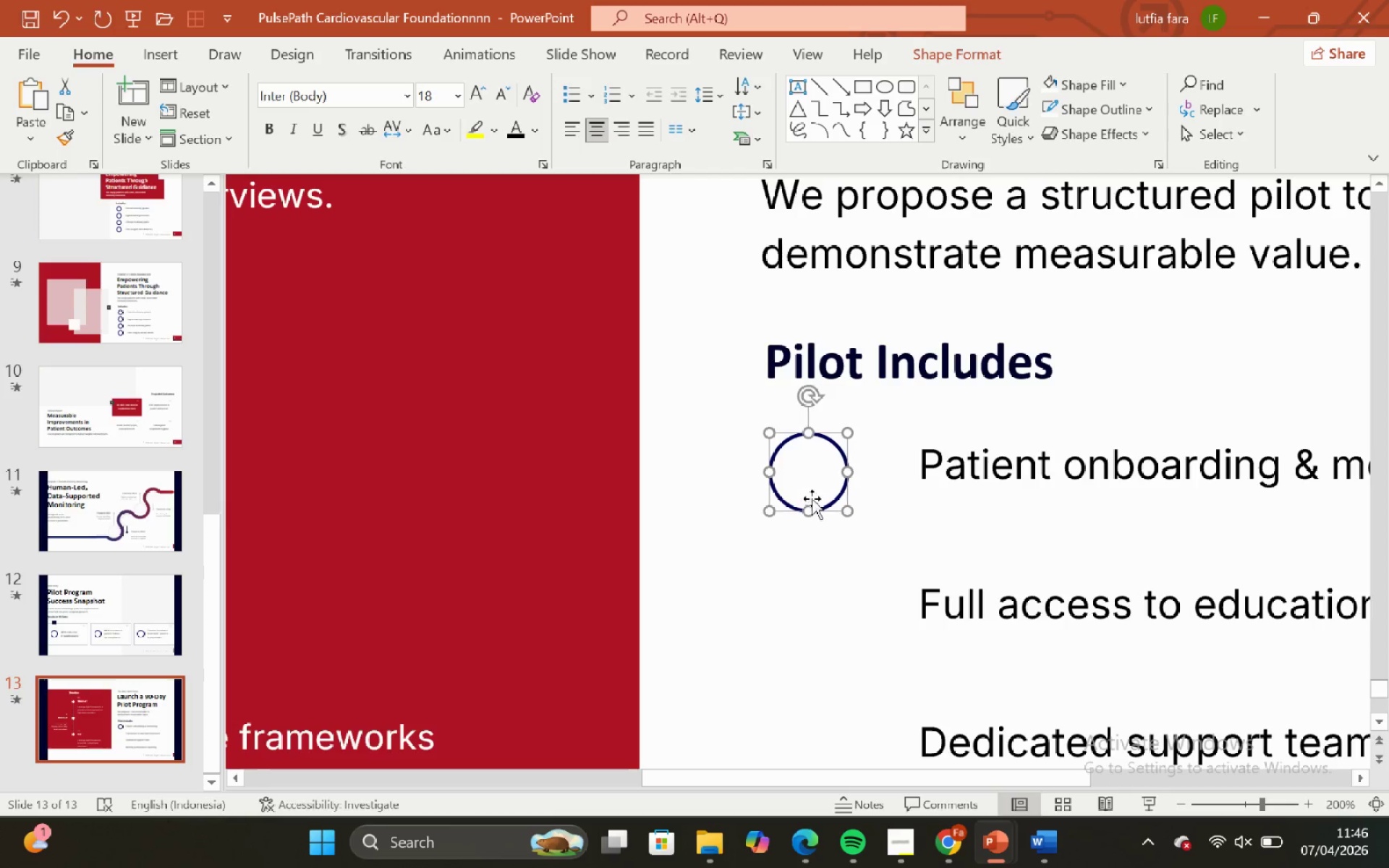 
key(ArrowLeft)
 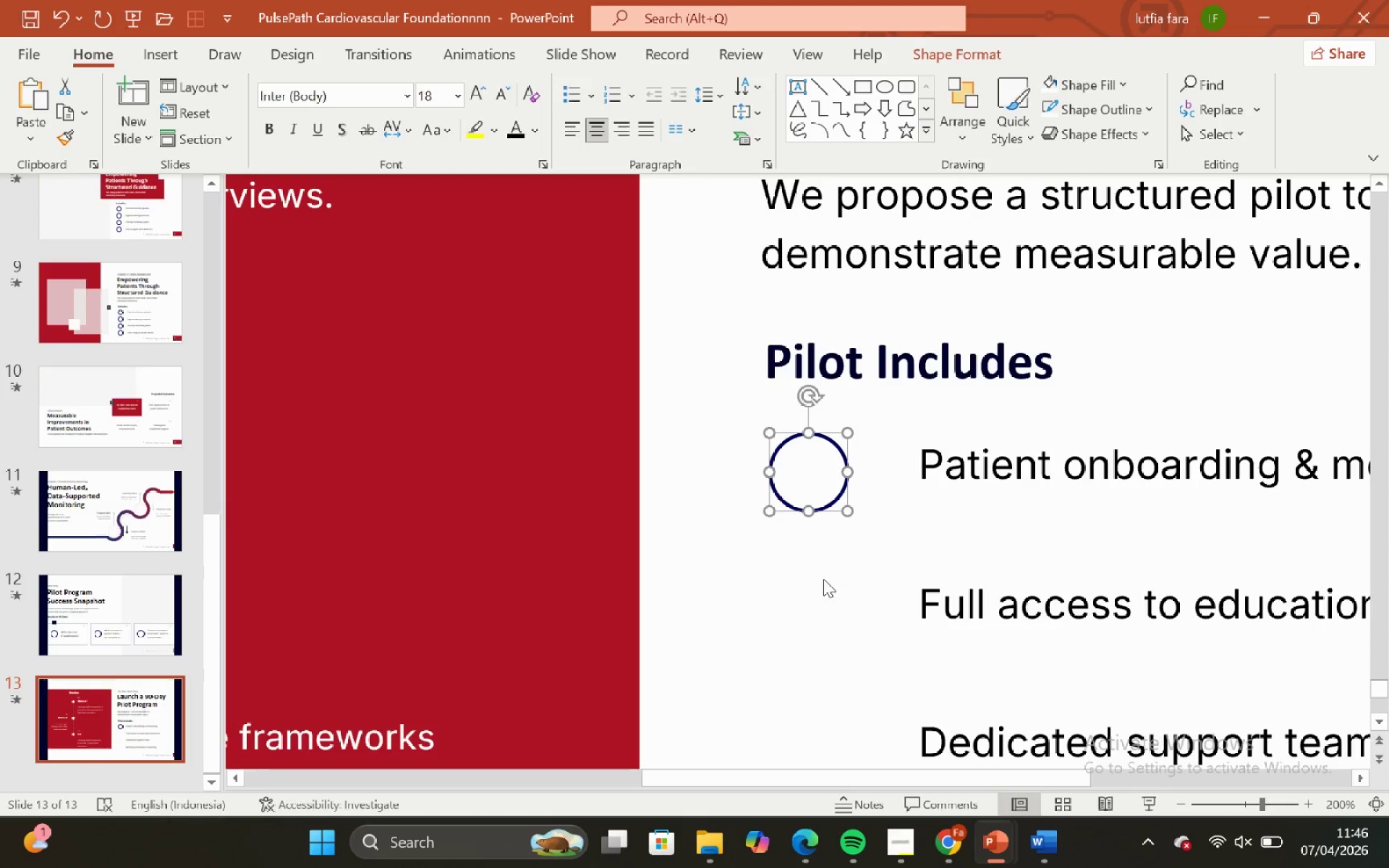 
key(ArrowLeft)
 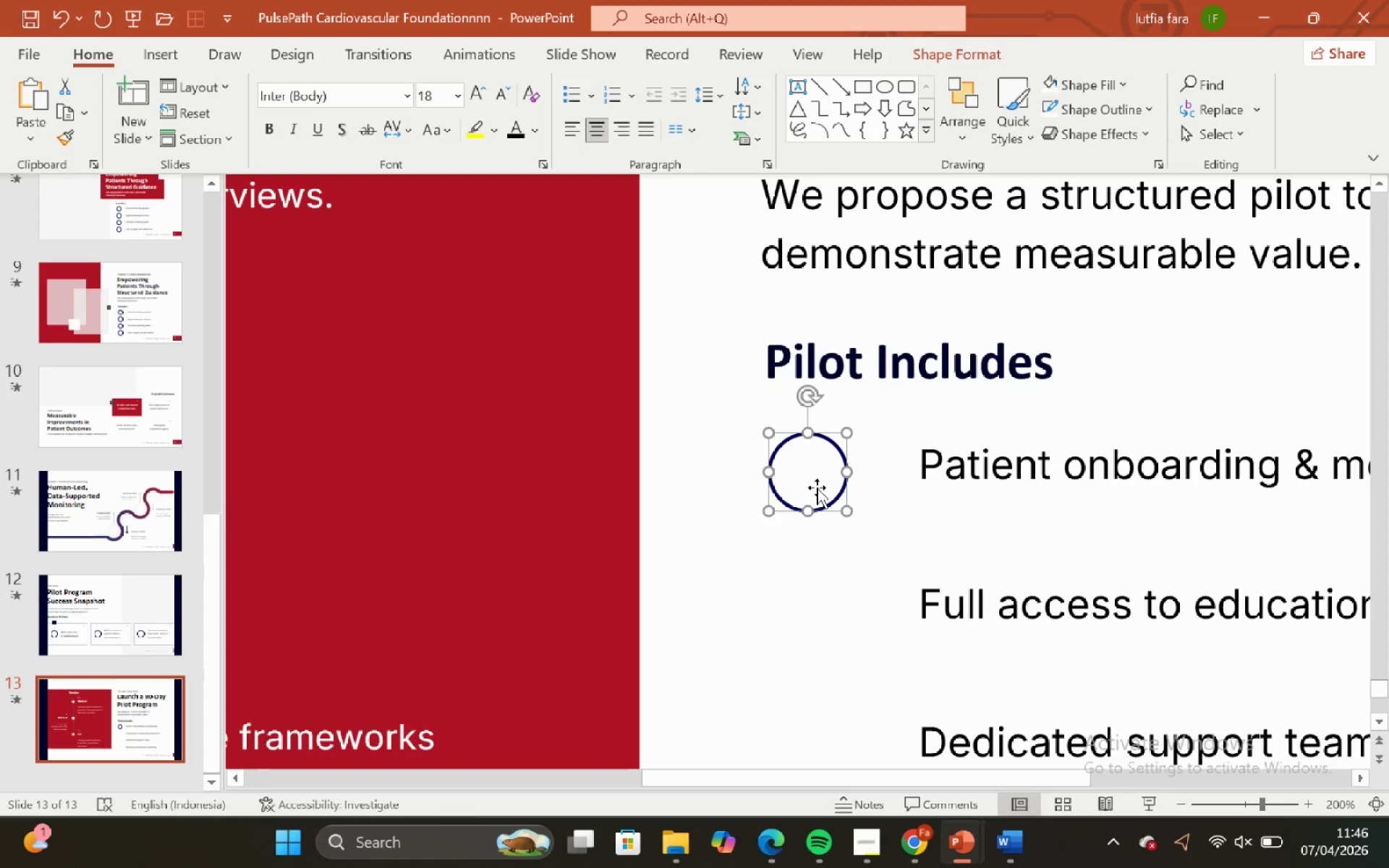 
hold_key(key=ShiftLeft, duration=1.2)
left_click_drag(start_coordinate=[817, 488], to_coordinate=[793, 375])
 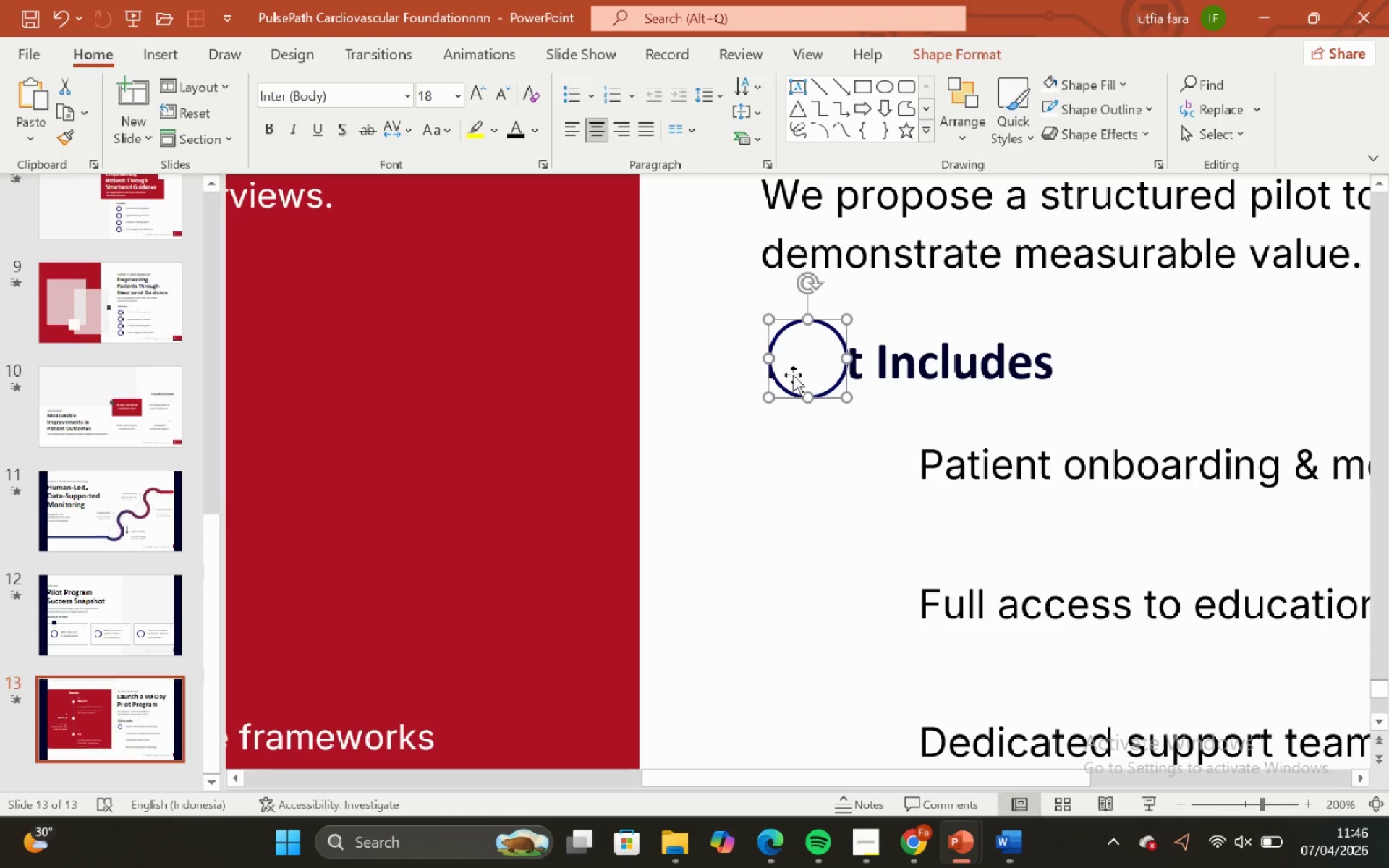 
key(Control+ControlLeft)
 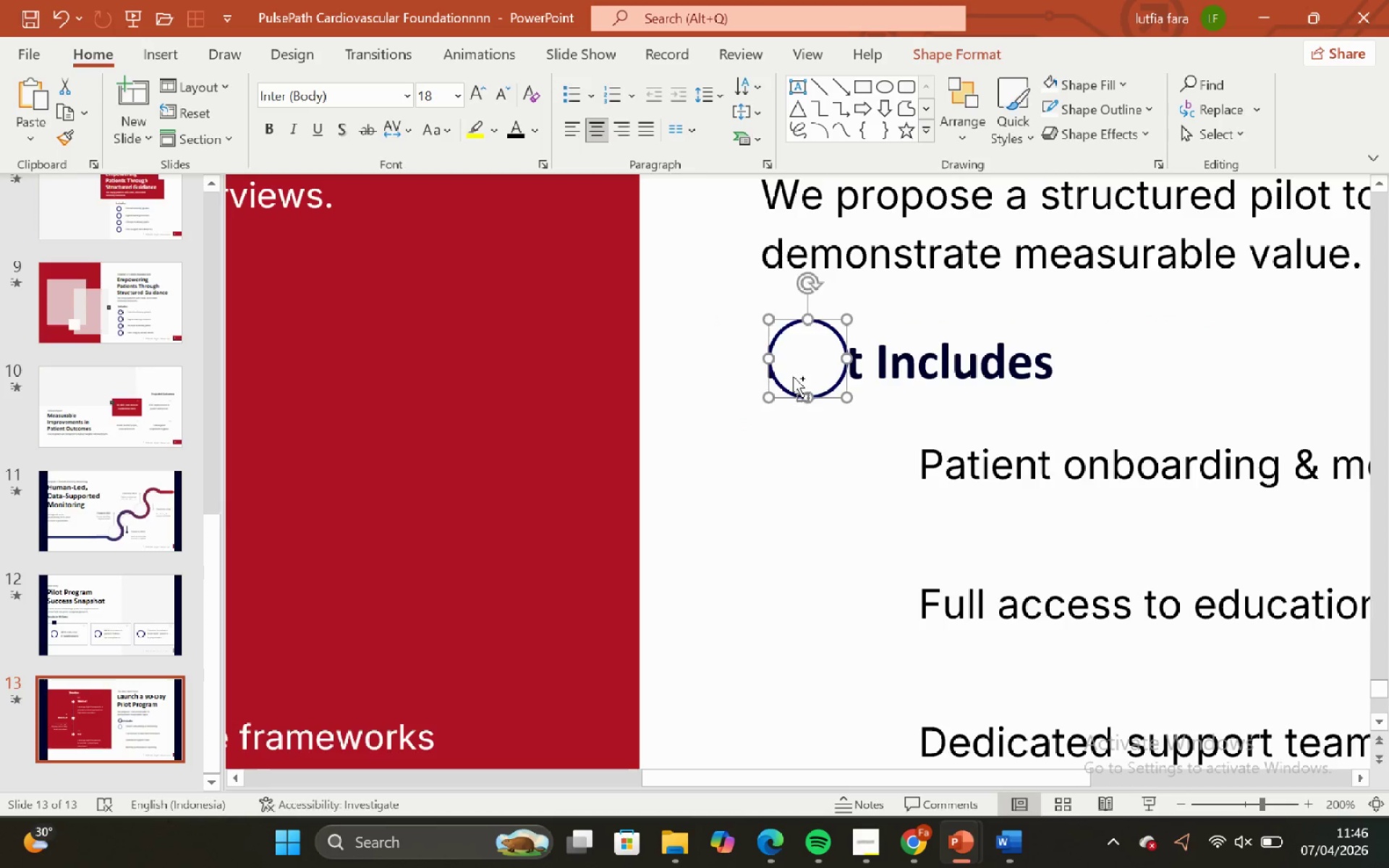 
key(Control+Z)
 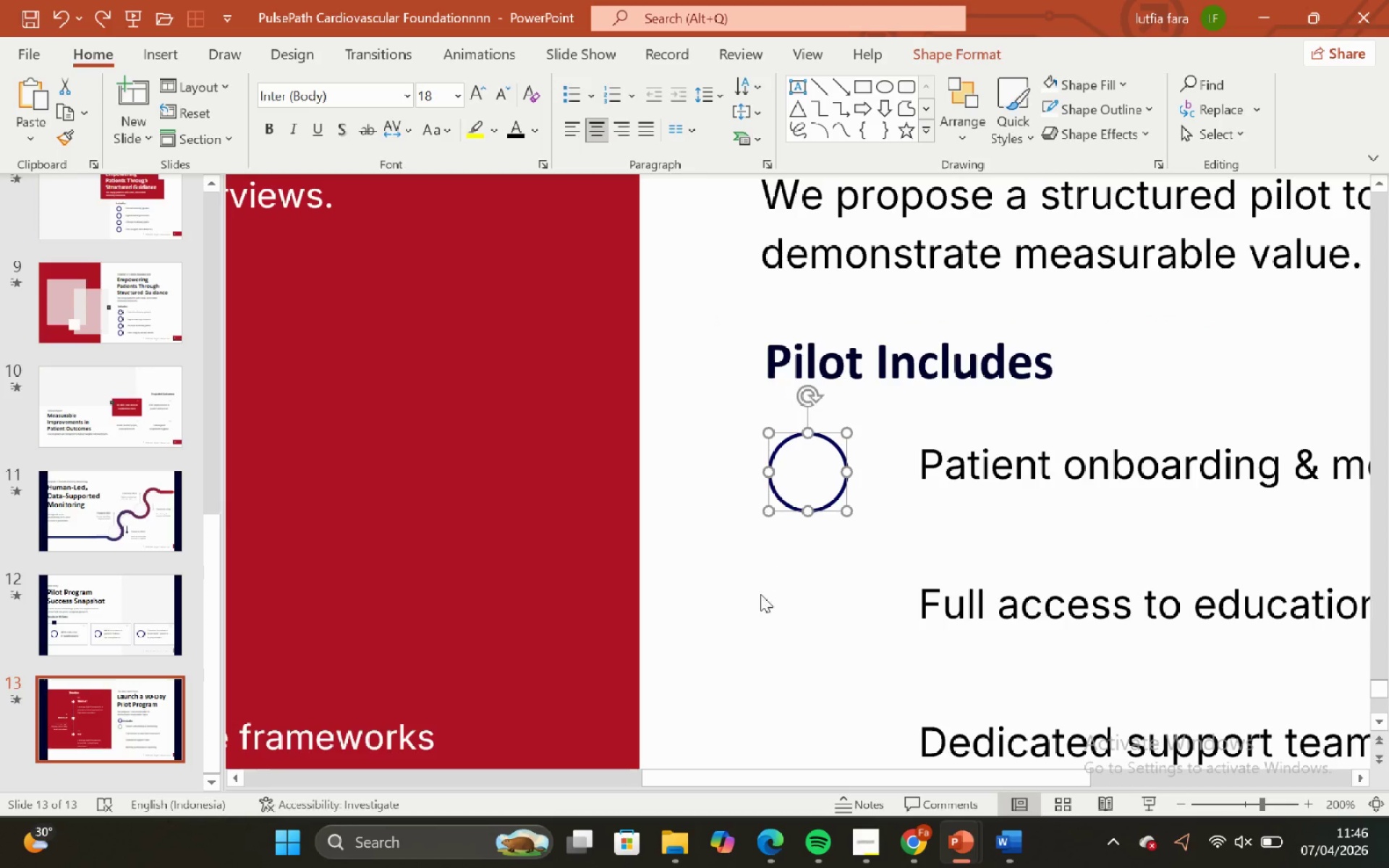 
left_click([760, 600])
 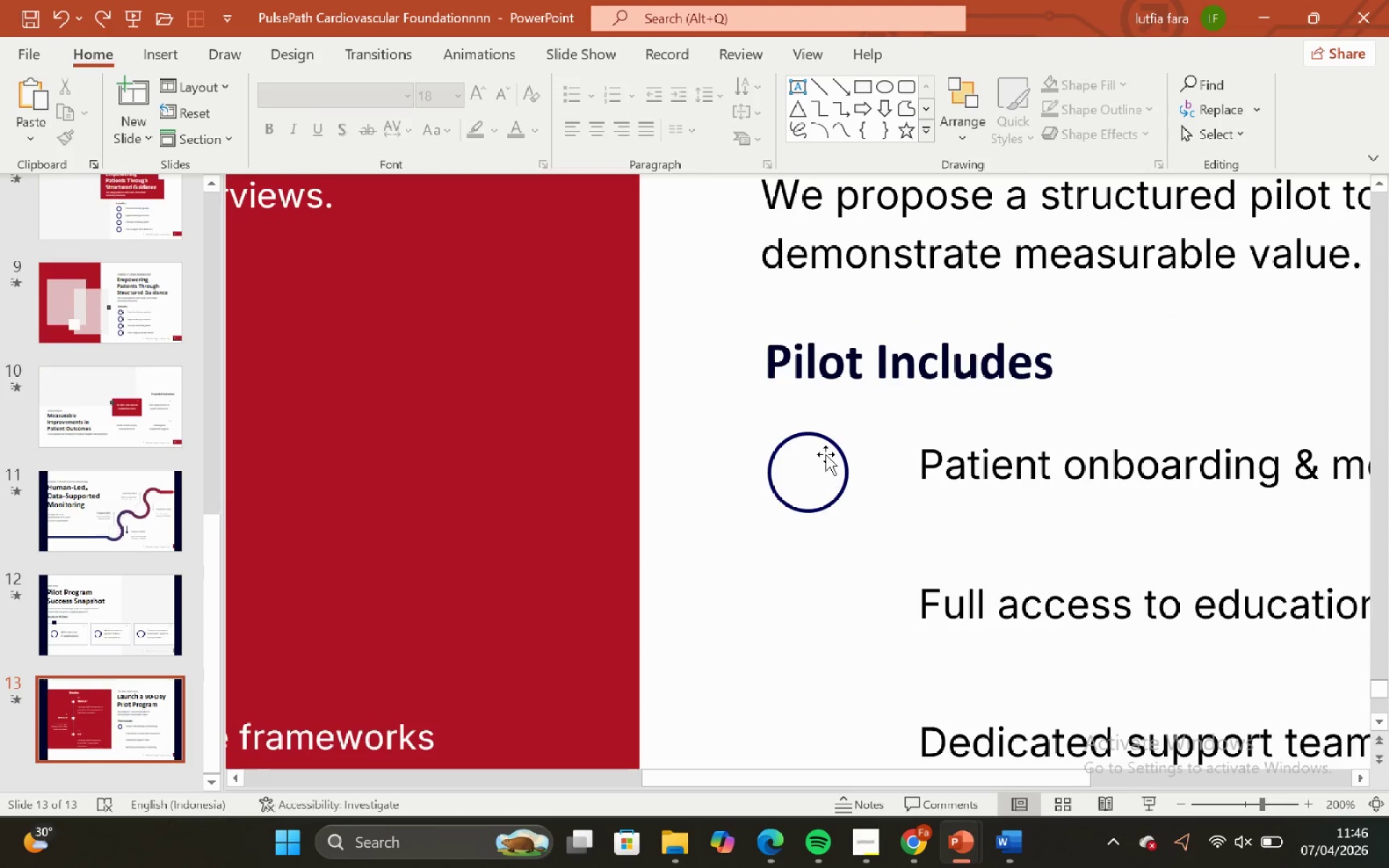 
left_click([825, 454])
 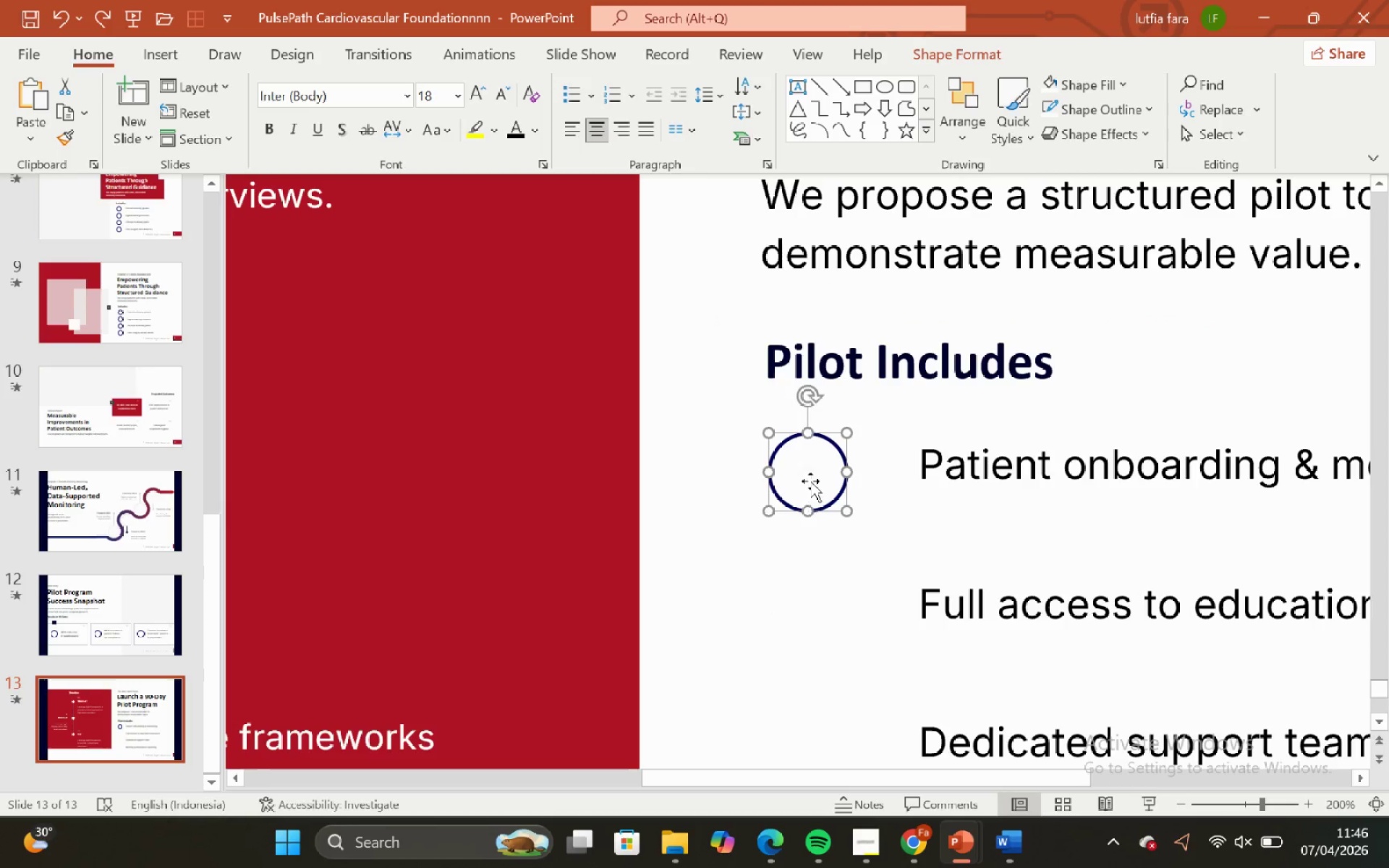 
left_click_drag(start_coordinate=[810, 480], to_coordinate=[809, 474])
 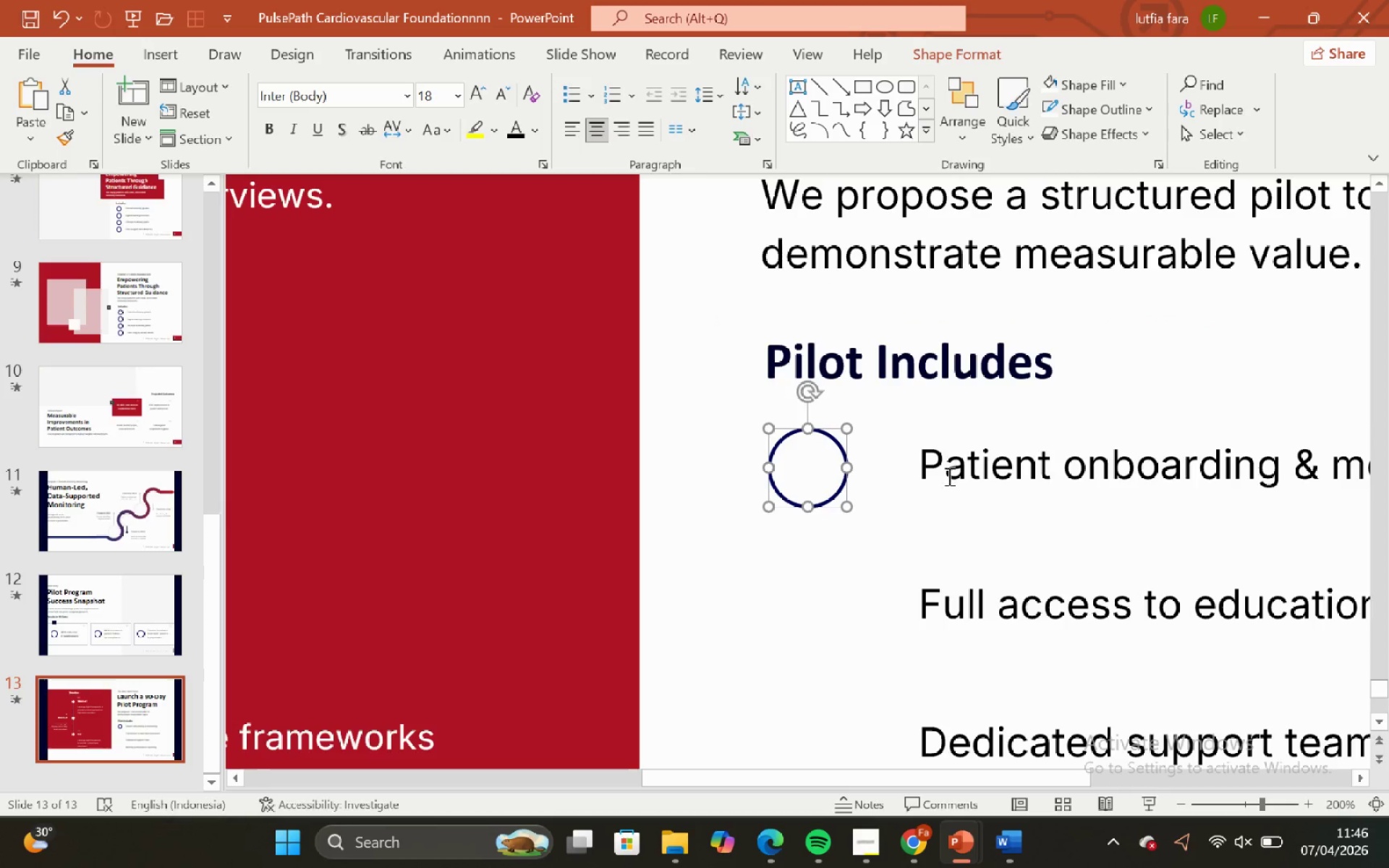 
hold_key(key=ShiftLeft, duration=0.91)
 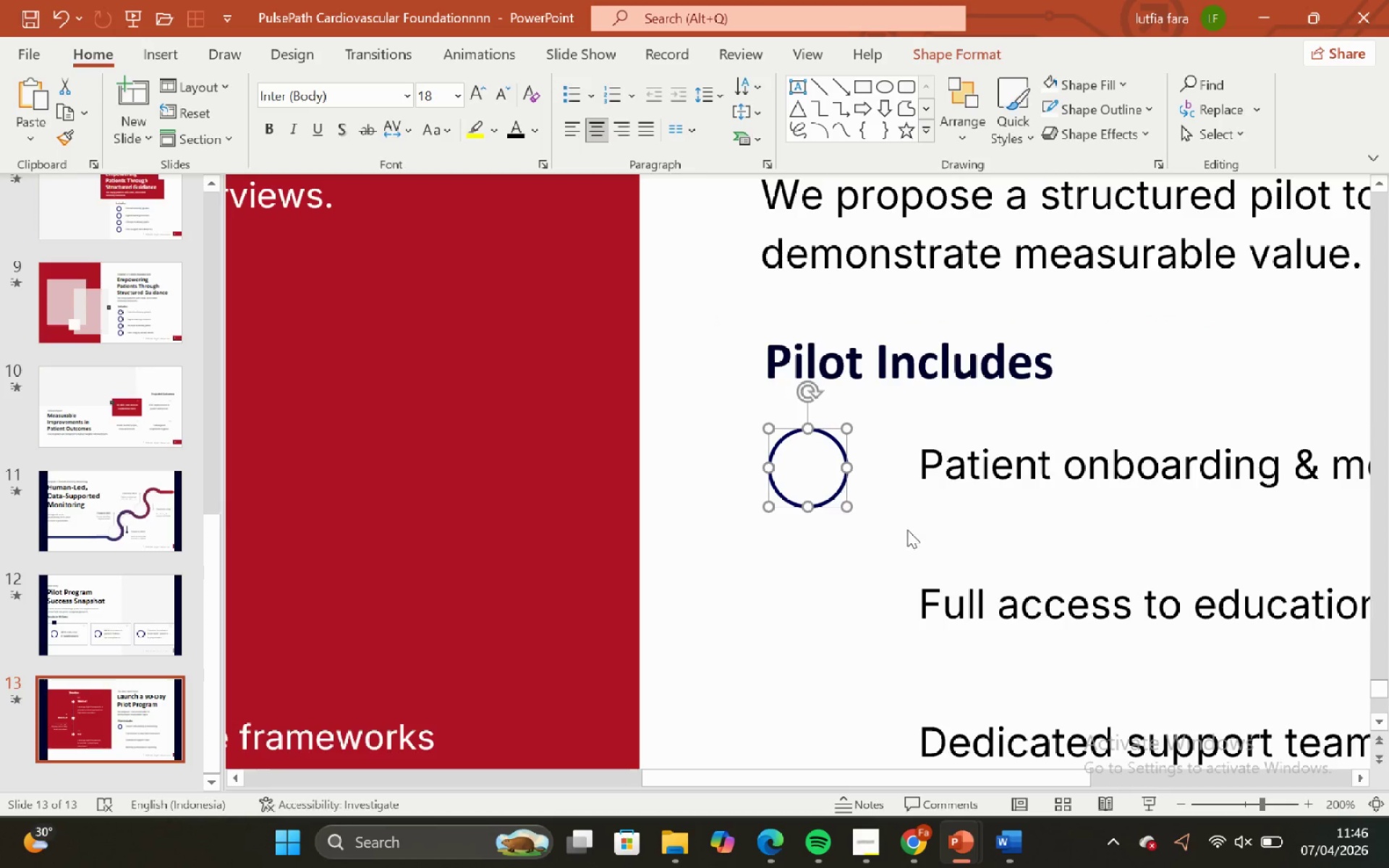 
hold_key(key=ShiftLeft, duration=0.75)
left_click([949, 473])
 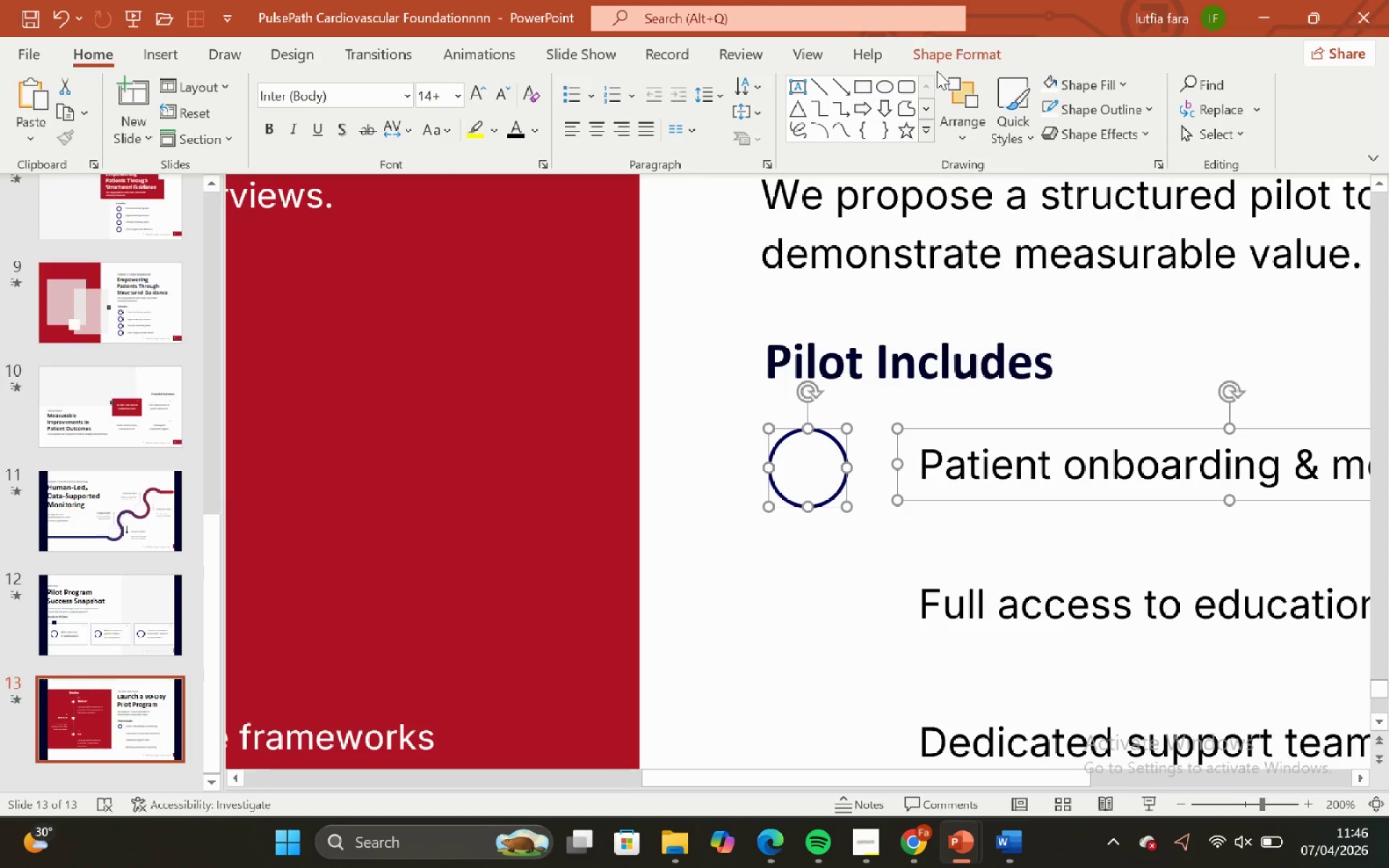 
left_click([932, 52])
 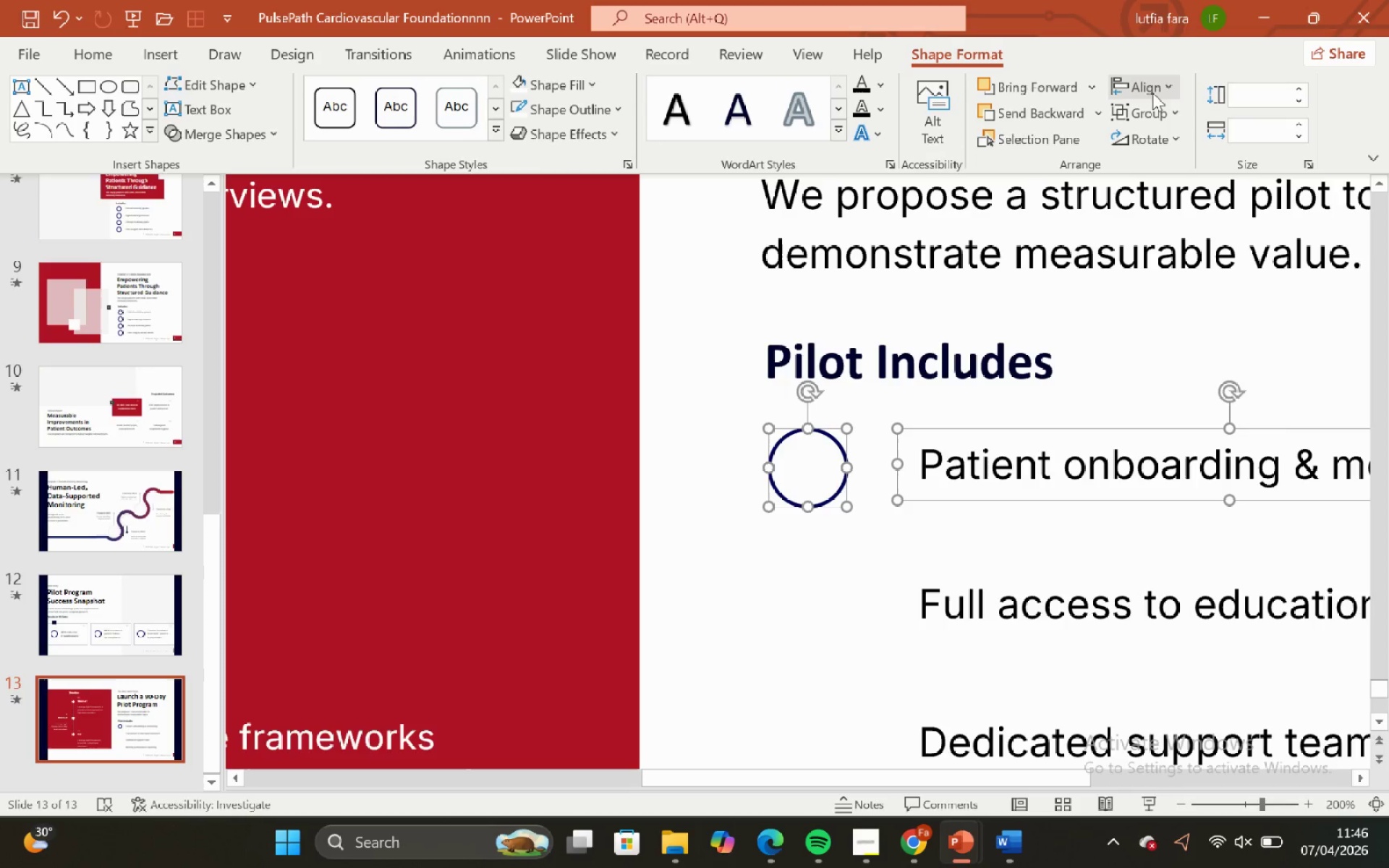 
left_click([1151, 93])
 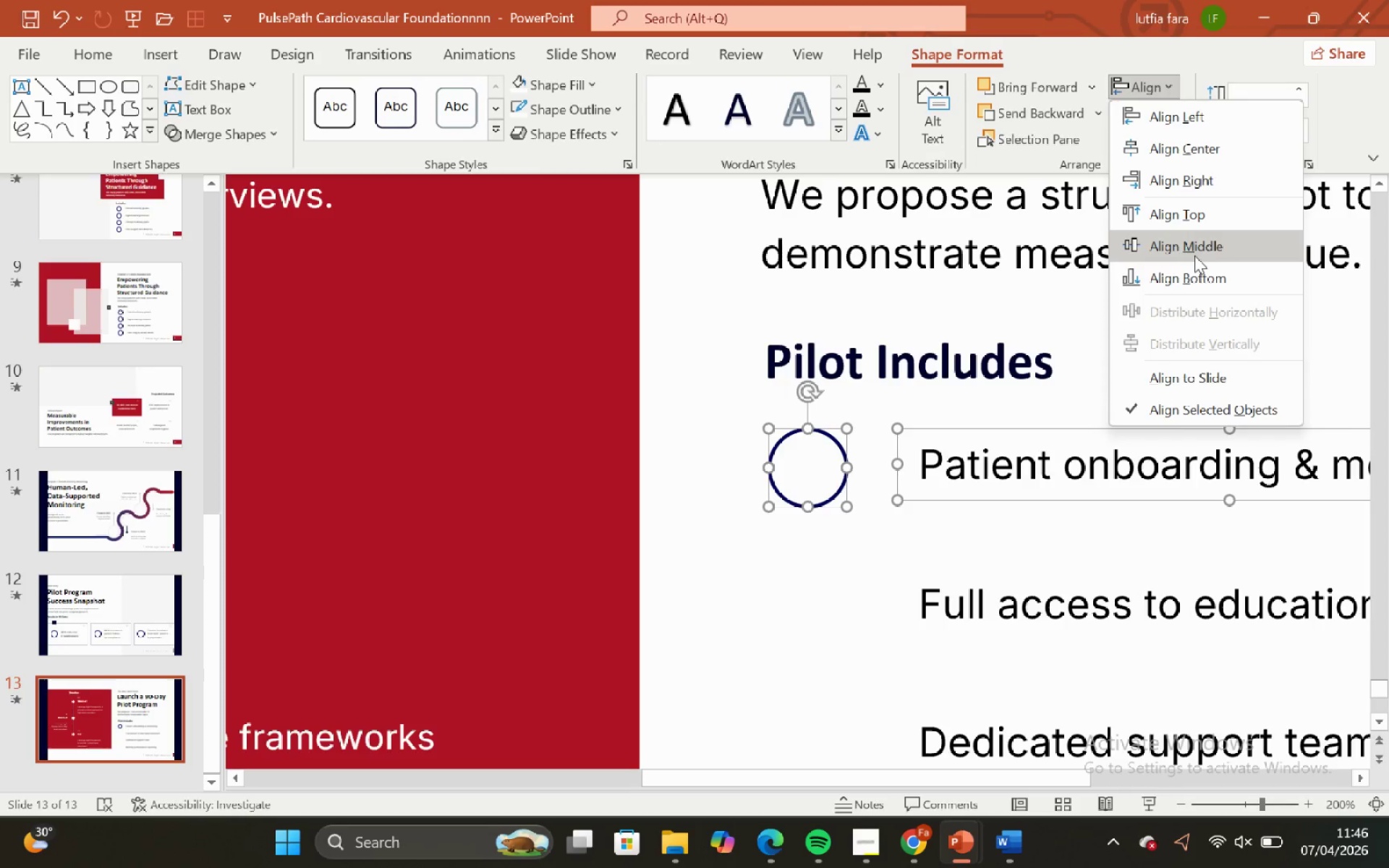 
left_click([1194, 255])
 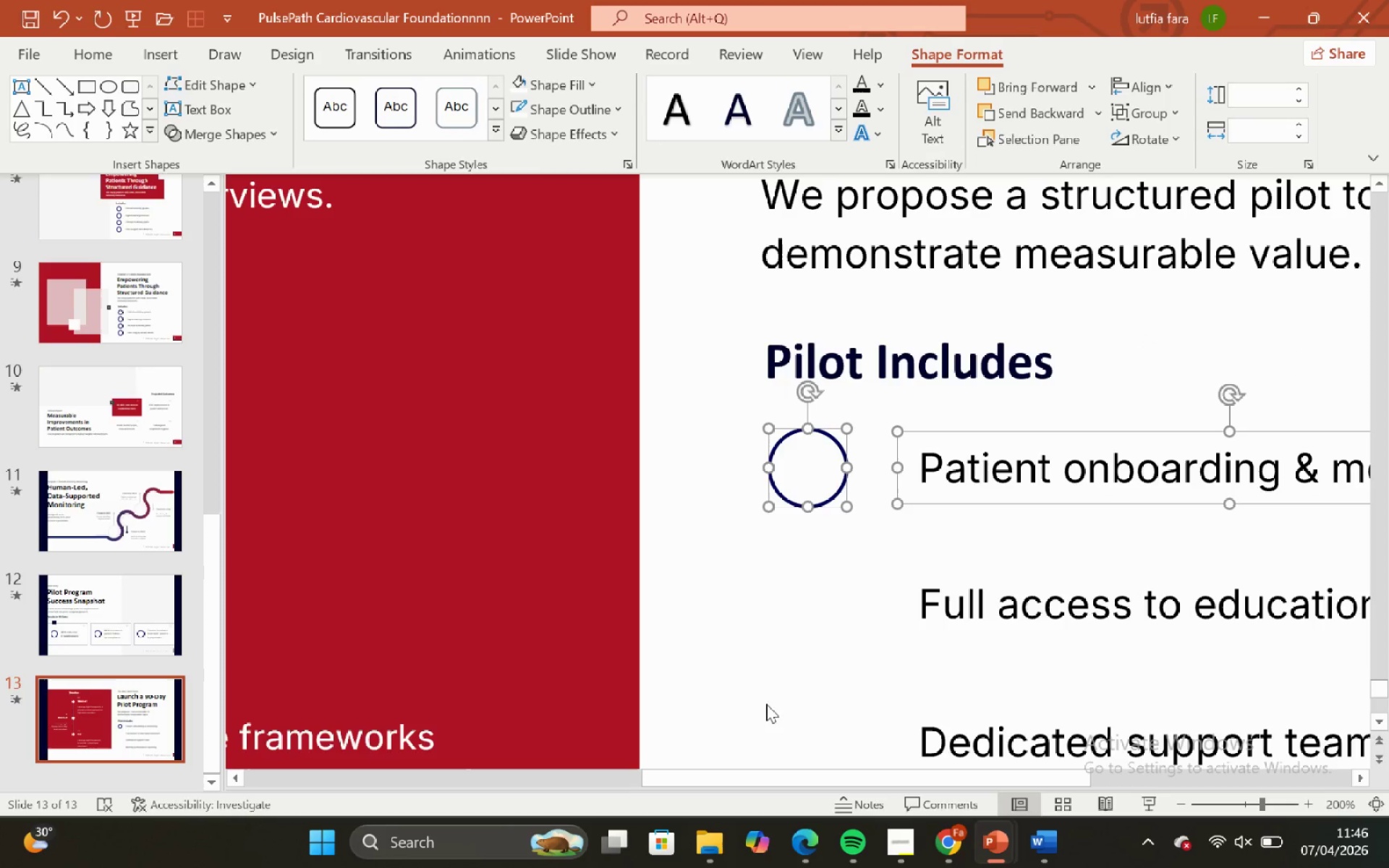 
left_click([762, 675])
 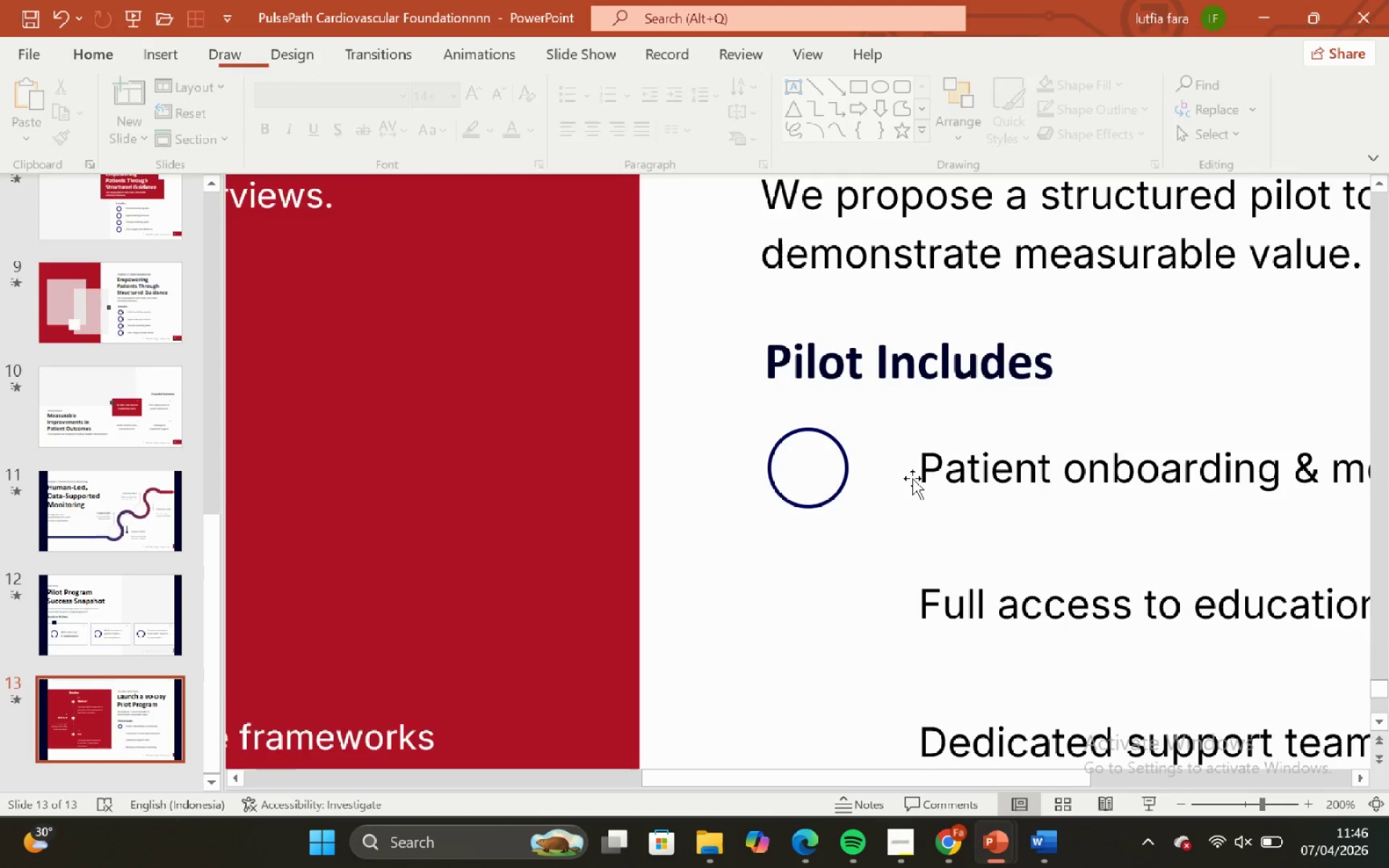 
scroll: coordinate [914, 478], scroll_direction: down, amount: 4.0
 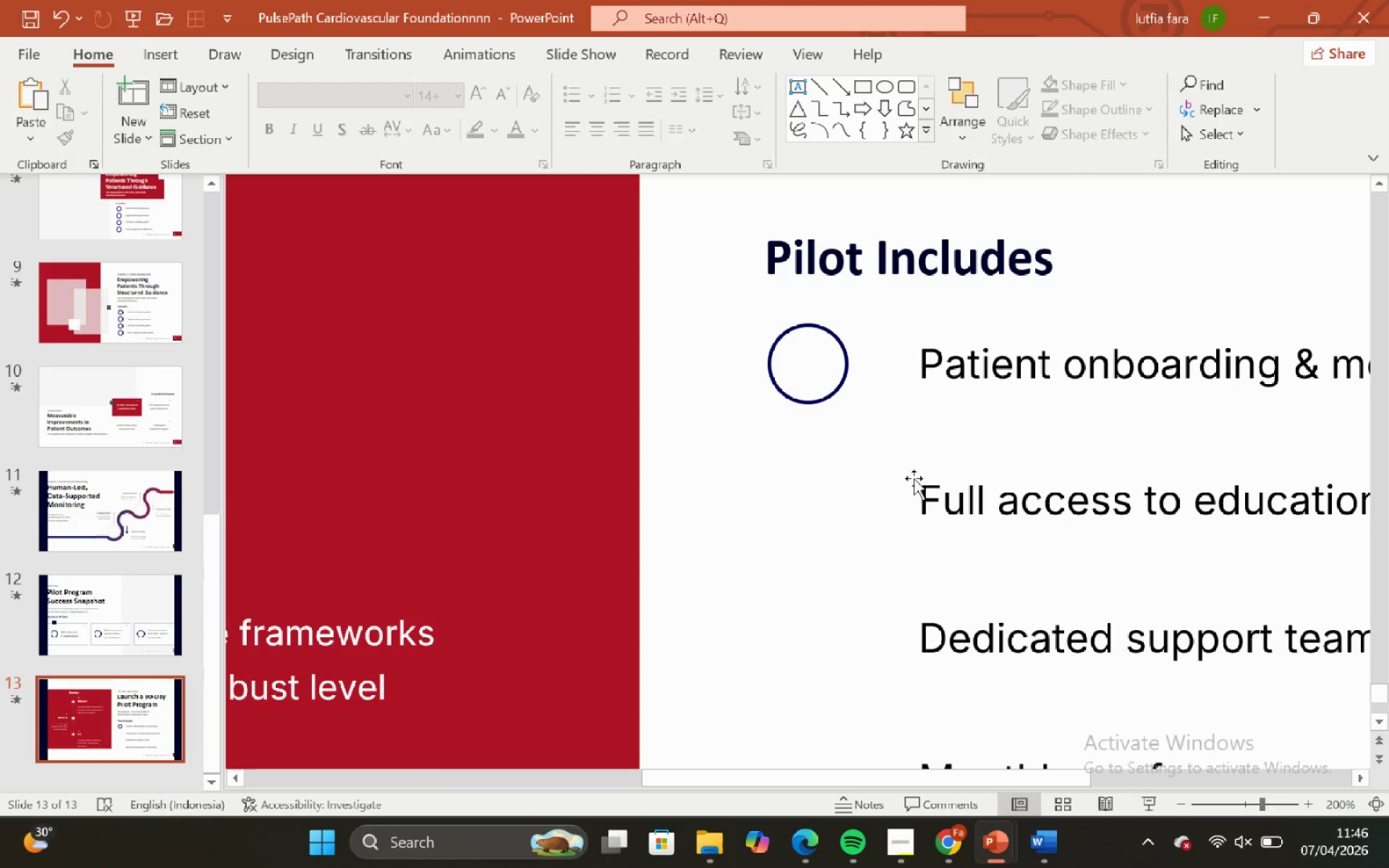 
hold_key(key=ControlLeft, duration=0.7)
hold_key(key=ShiftLeft, duration=0.7)
scroll: coordinate [903, 485], scroll_direction: down, amount: 2.0
 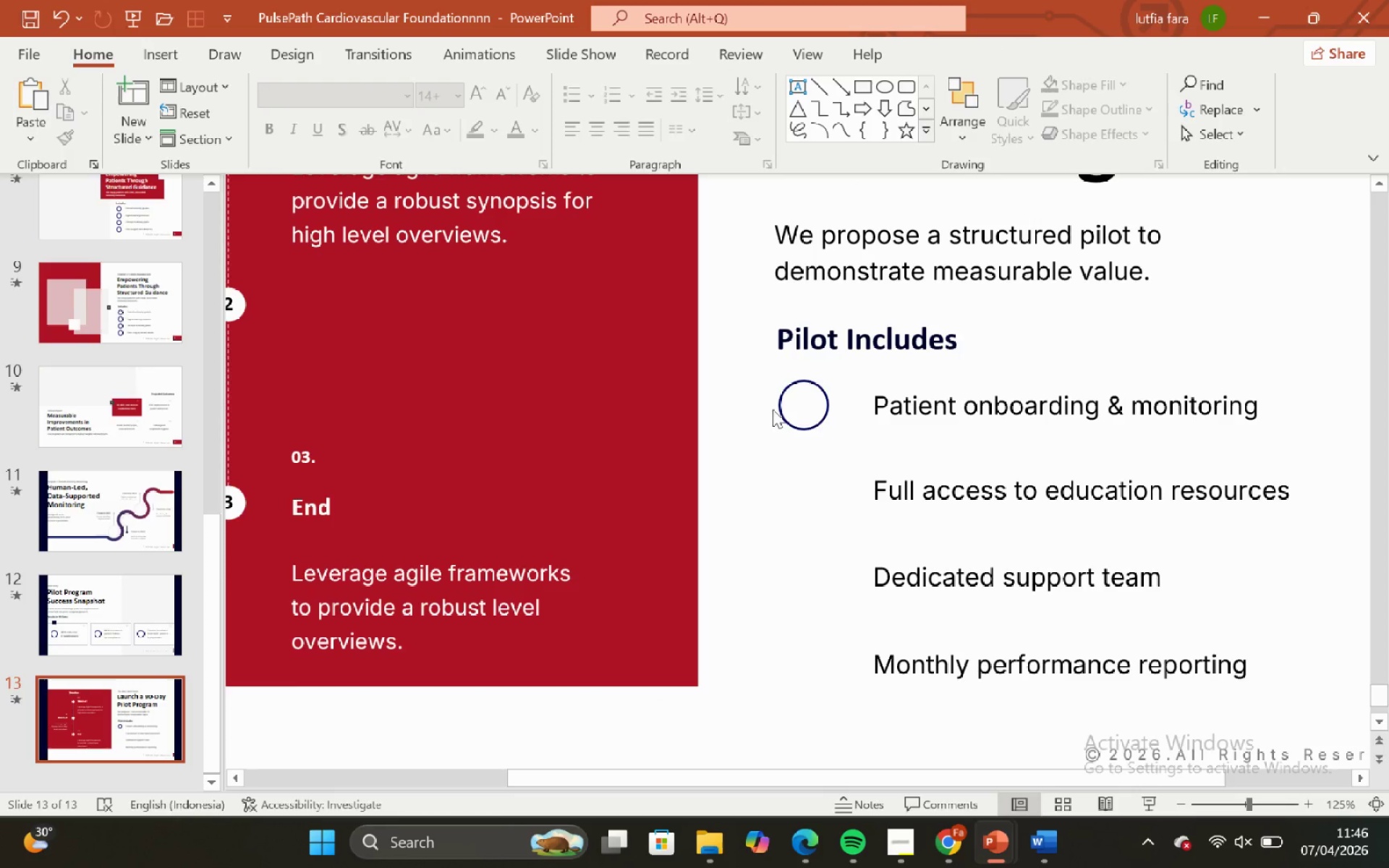 
left_click([792, 404])
 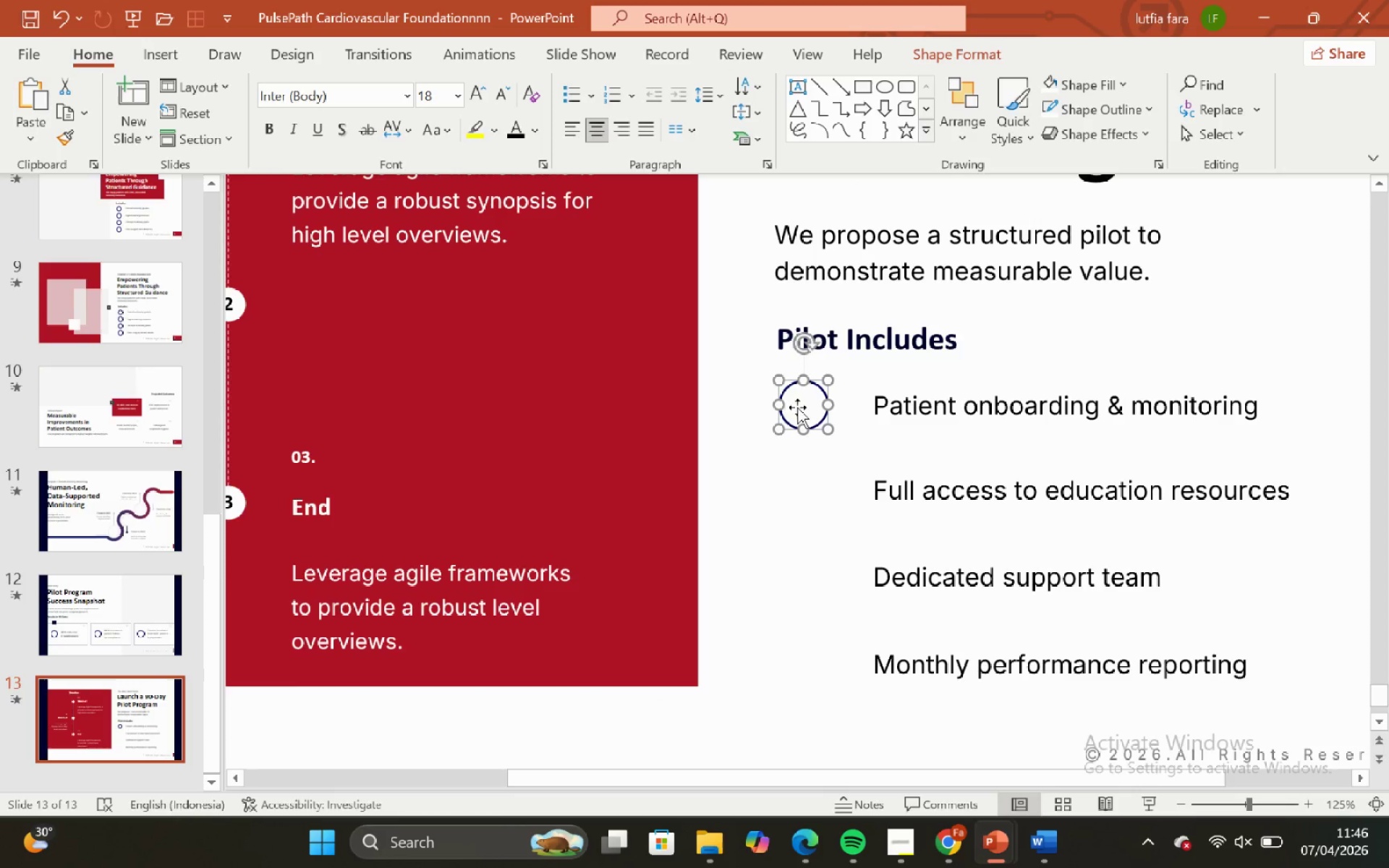 
hold_key(key=ControlLeft, duration=1.95)
hold_key(key=ShiftLeft, duration=1.92)
left_click_drag(start_coordinate=[797, 407], to_coordinate=[821, 498])
 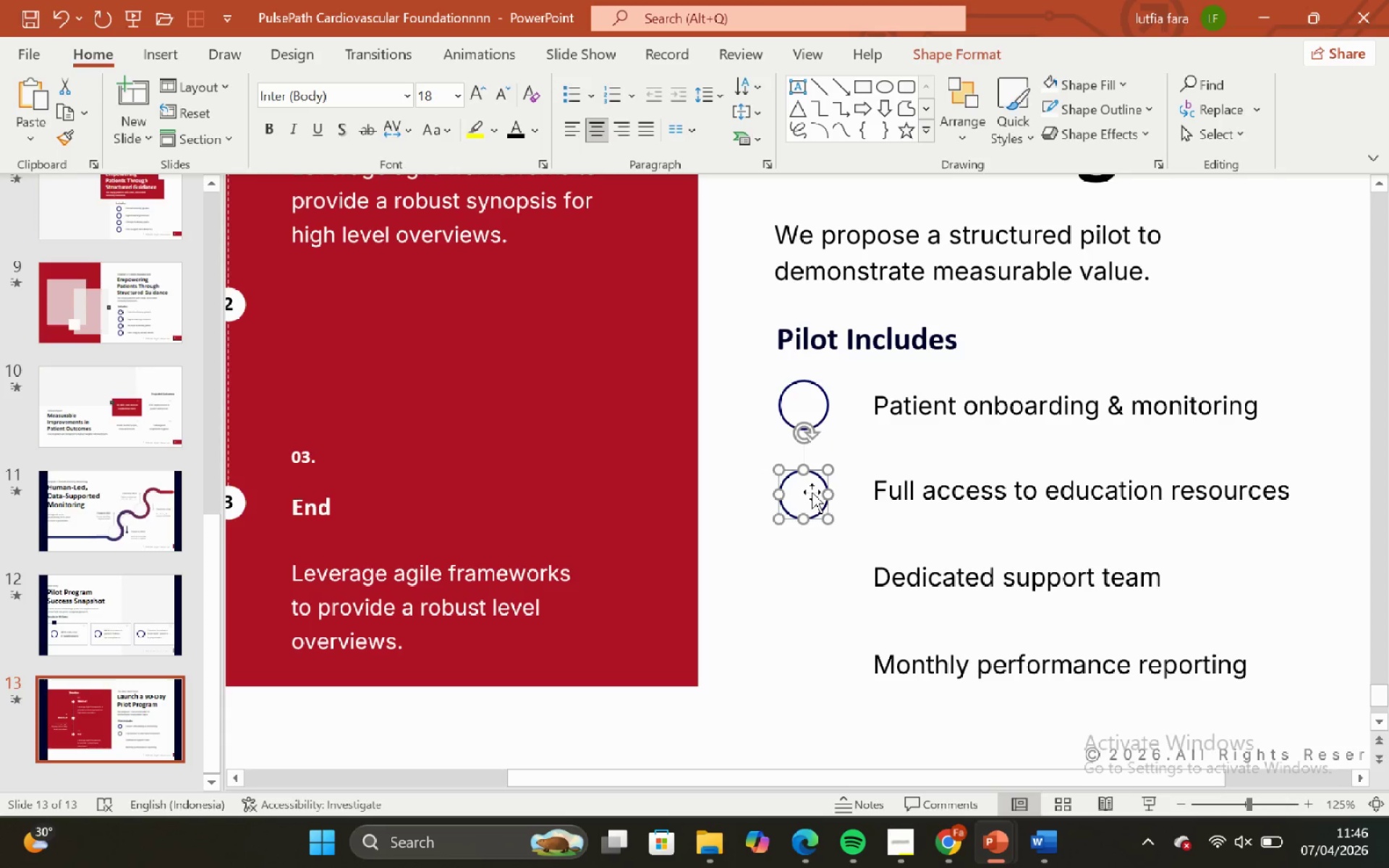 
hold_key(key=ShiftLeft, duration=5.58)
 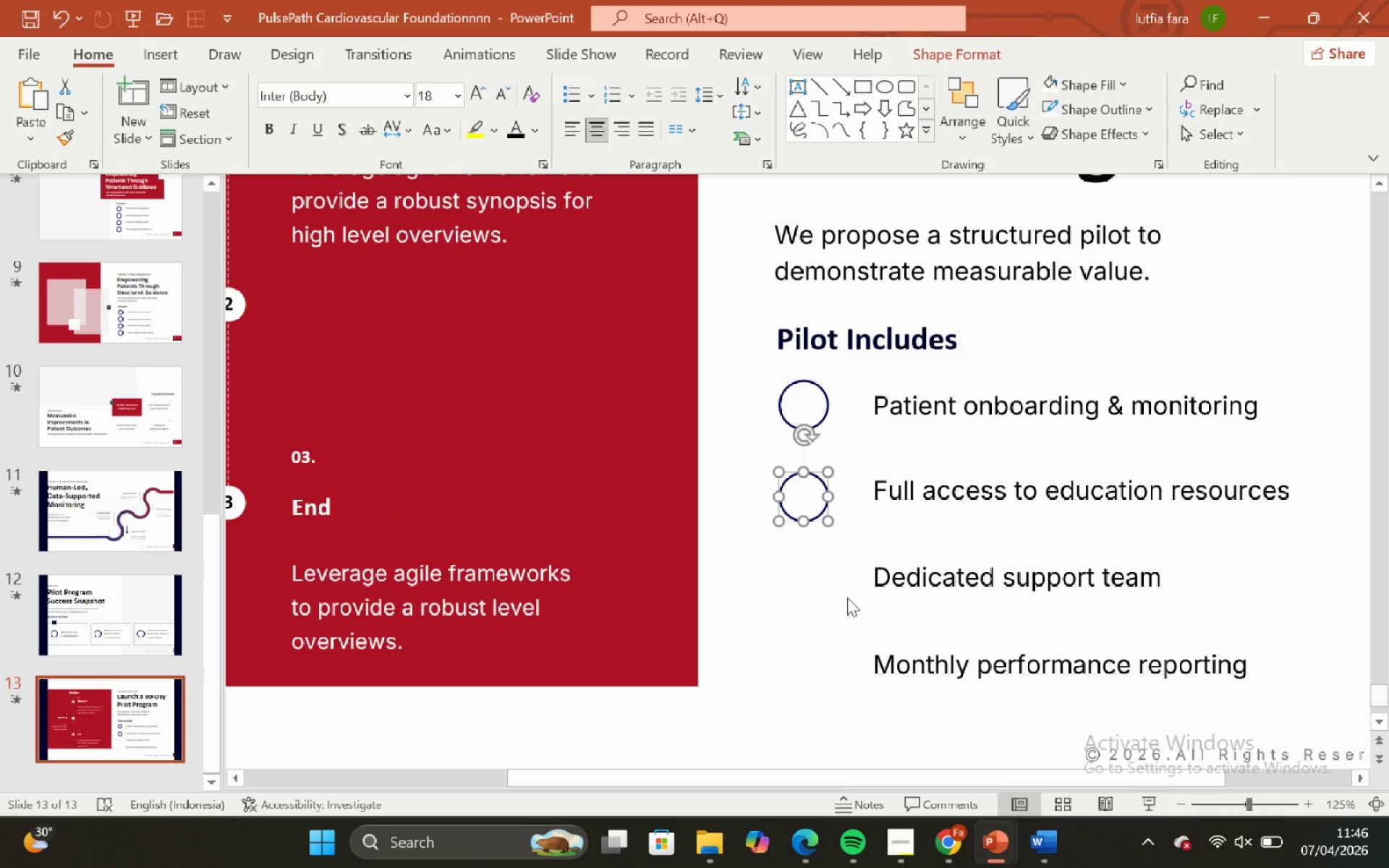 
hold_key(key=ShiftLeft, duration=0.64)
left_click([914, 477])
 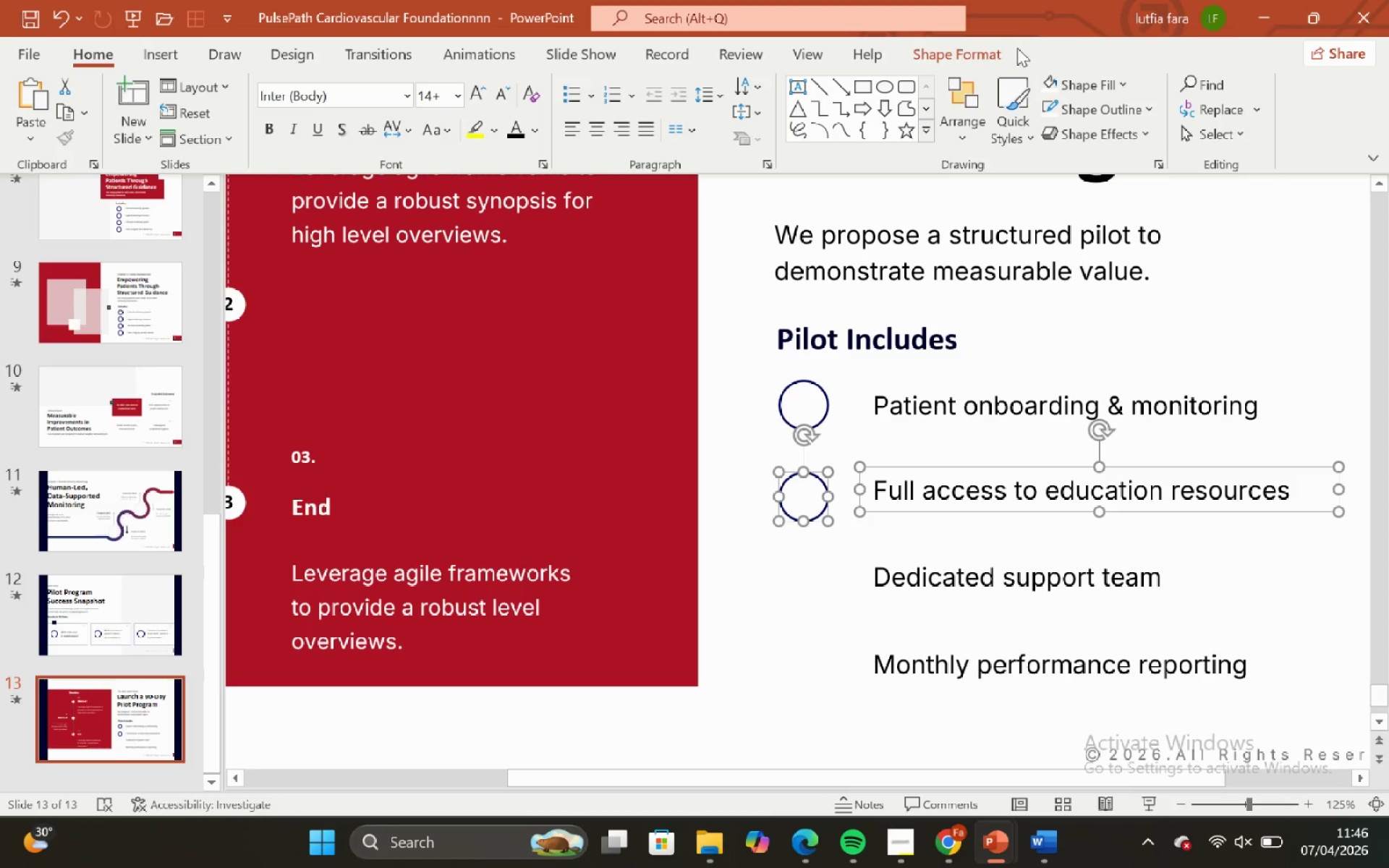 
left_click([1000, 55])
 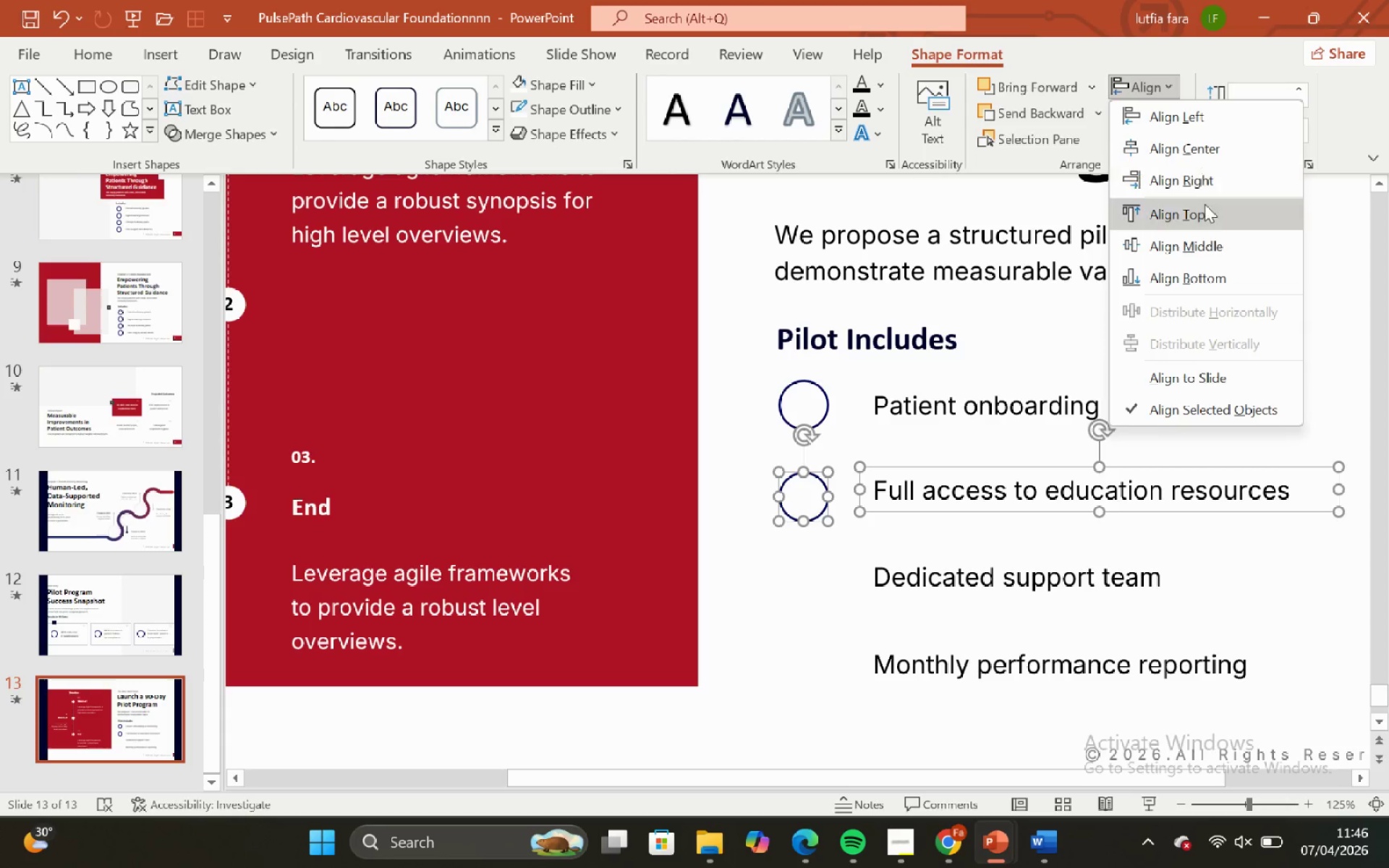 
left_click_drag(start_coordinate=[1208, 237], to_coordinate=[1207, 240])
 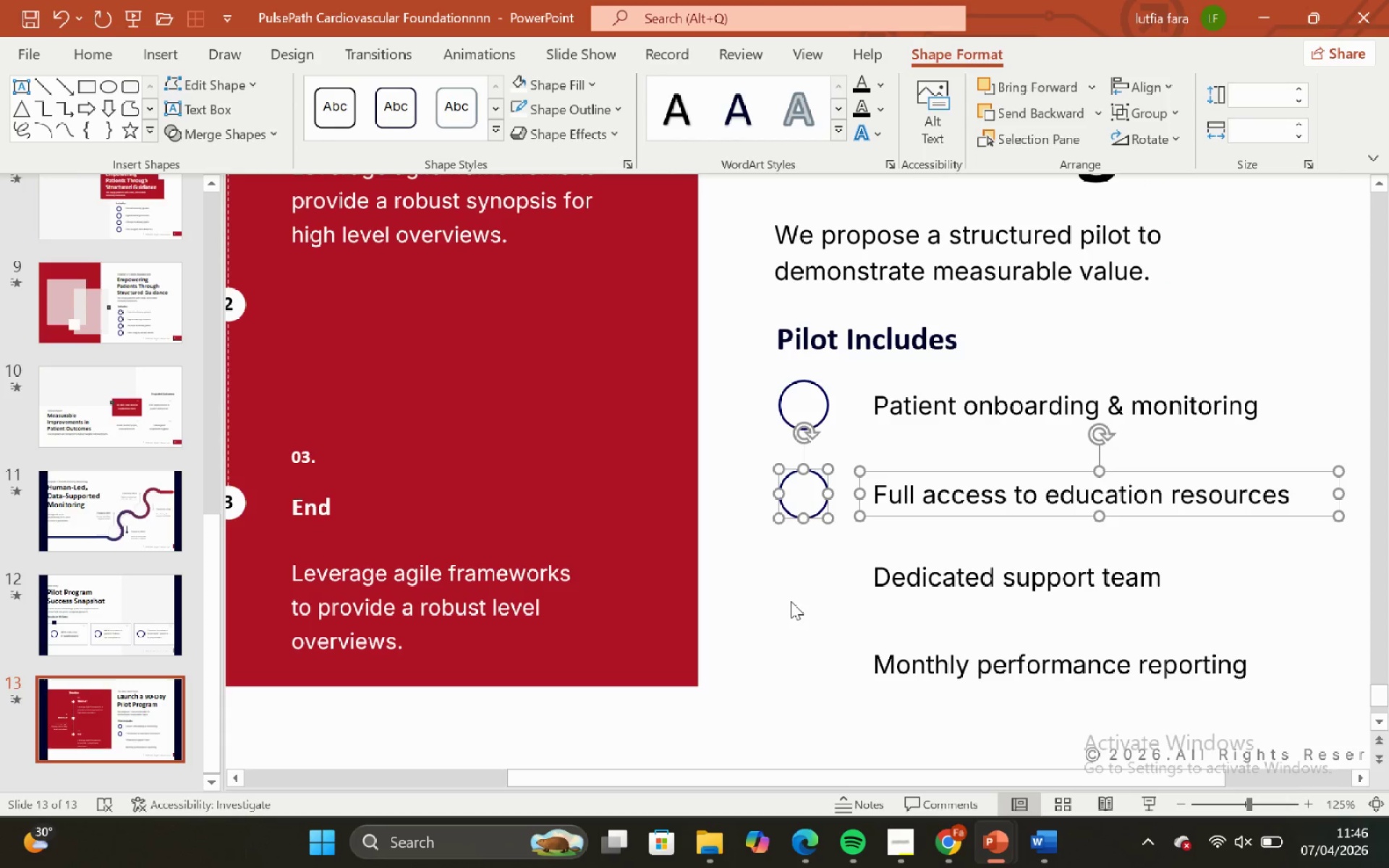 
left_click([791, 601])
 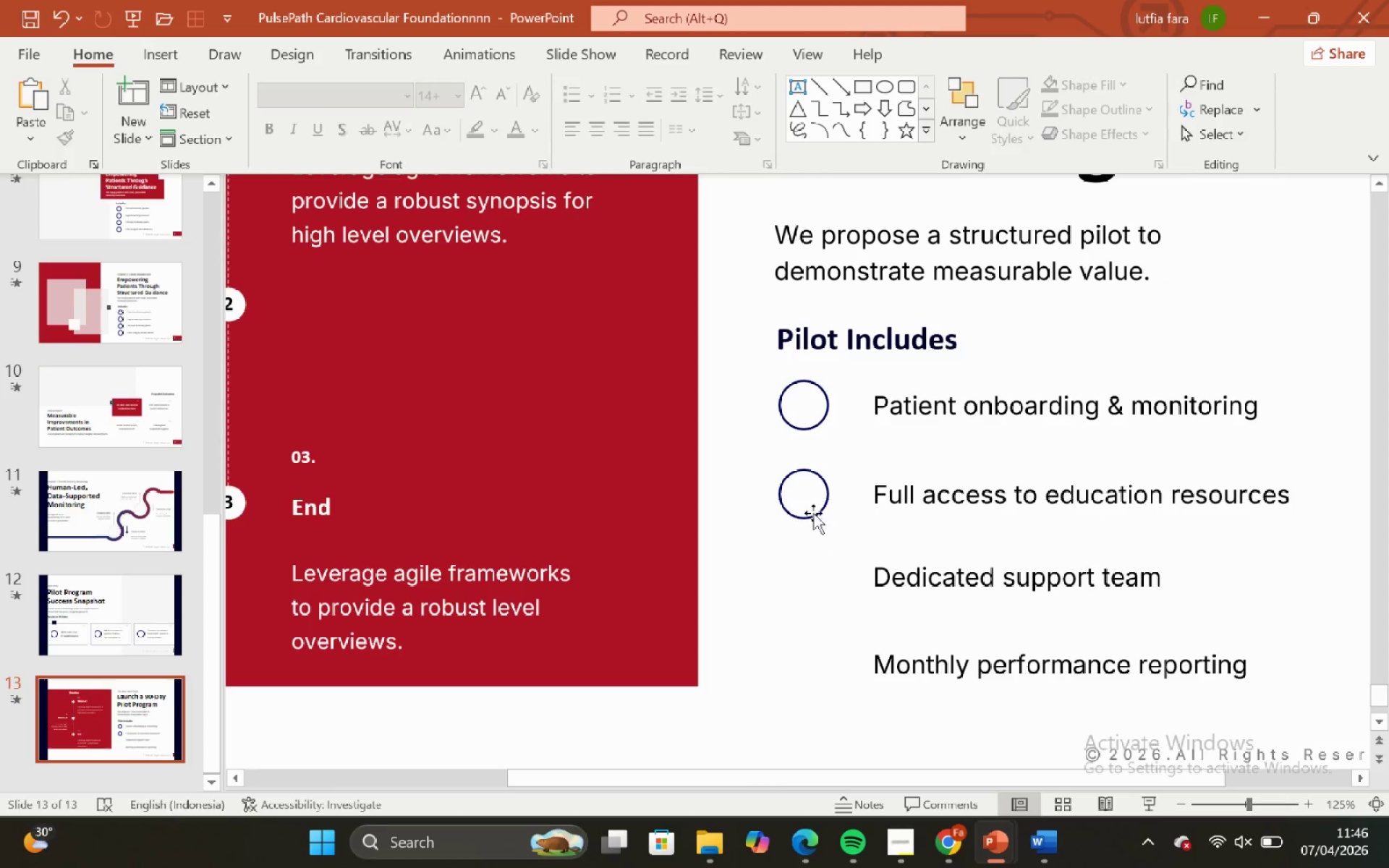 
left_click([813, 493])
 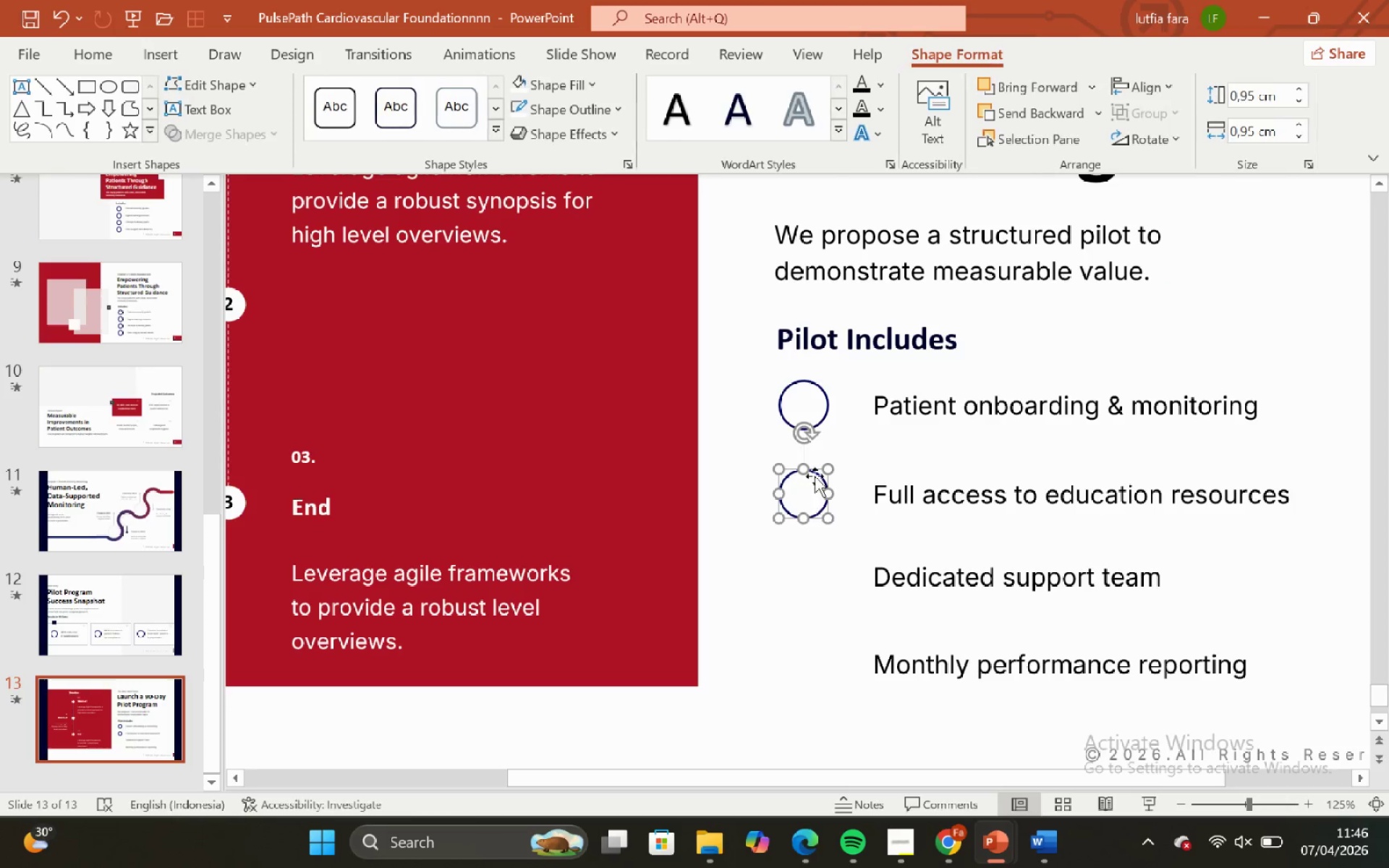 
hold_key(key=ShiftLeft, duration=0.53)
left_click([802, 405])
 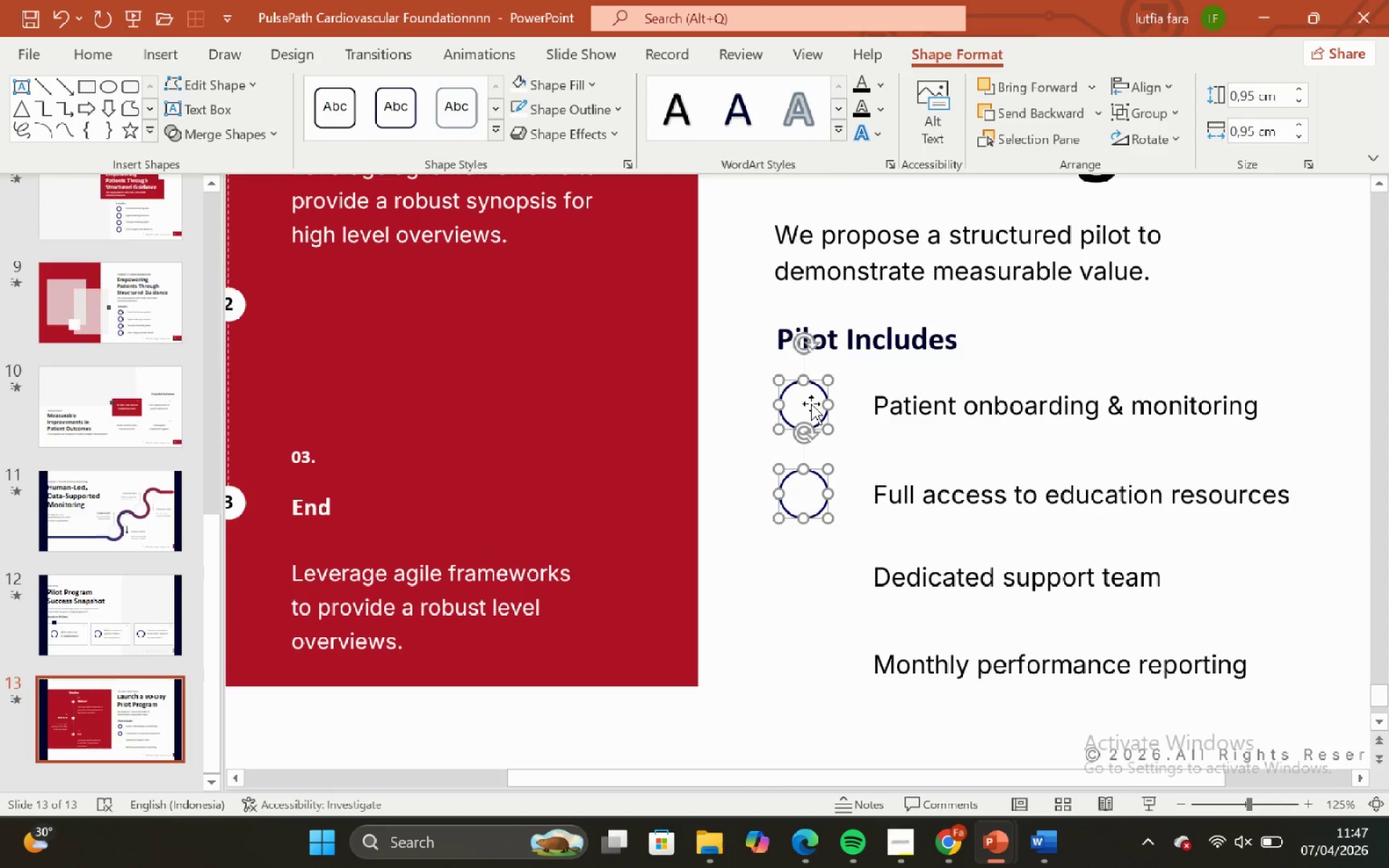 
left_click_drag(start_coordinate=[811, 404], to_coordinate=[825, 576])
 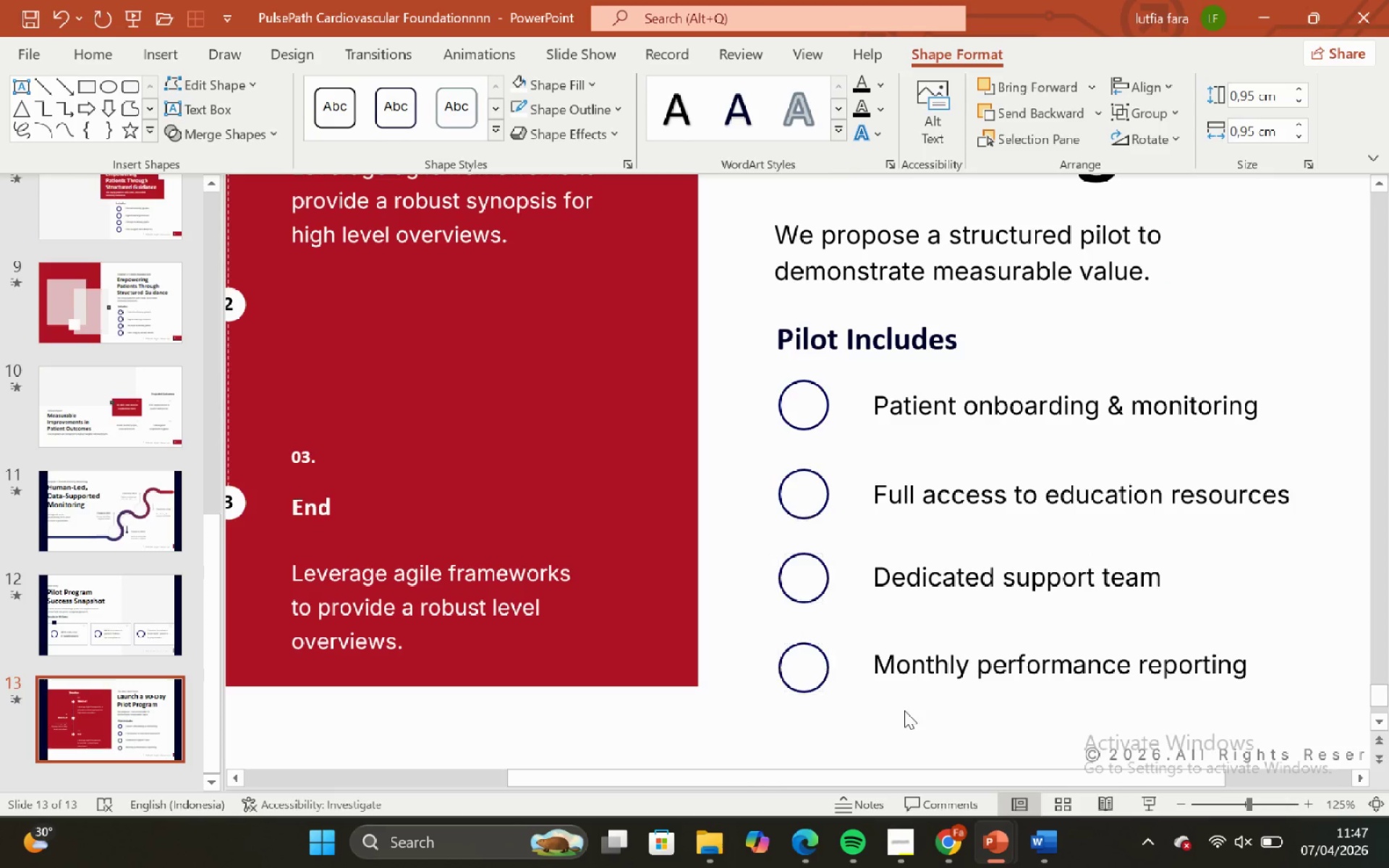 
hold_key(key=ShiftLeft, duration=2.39)
 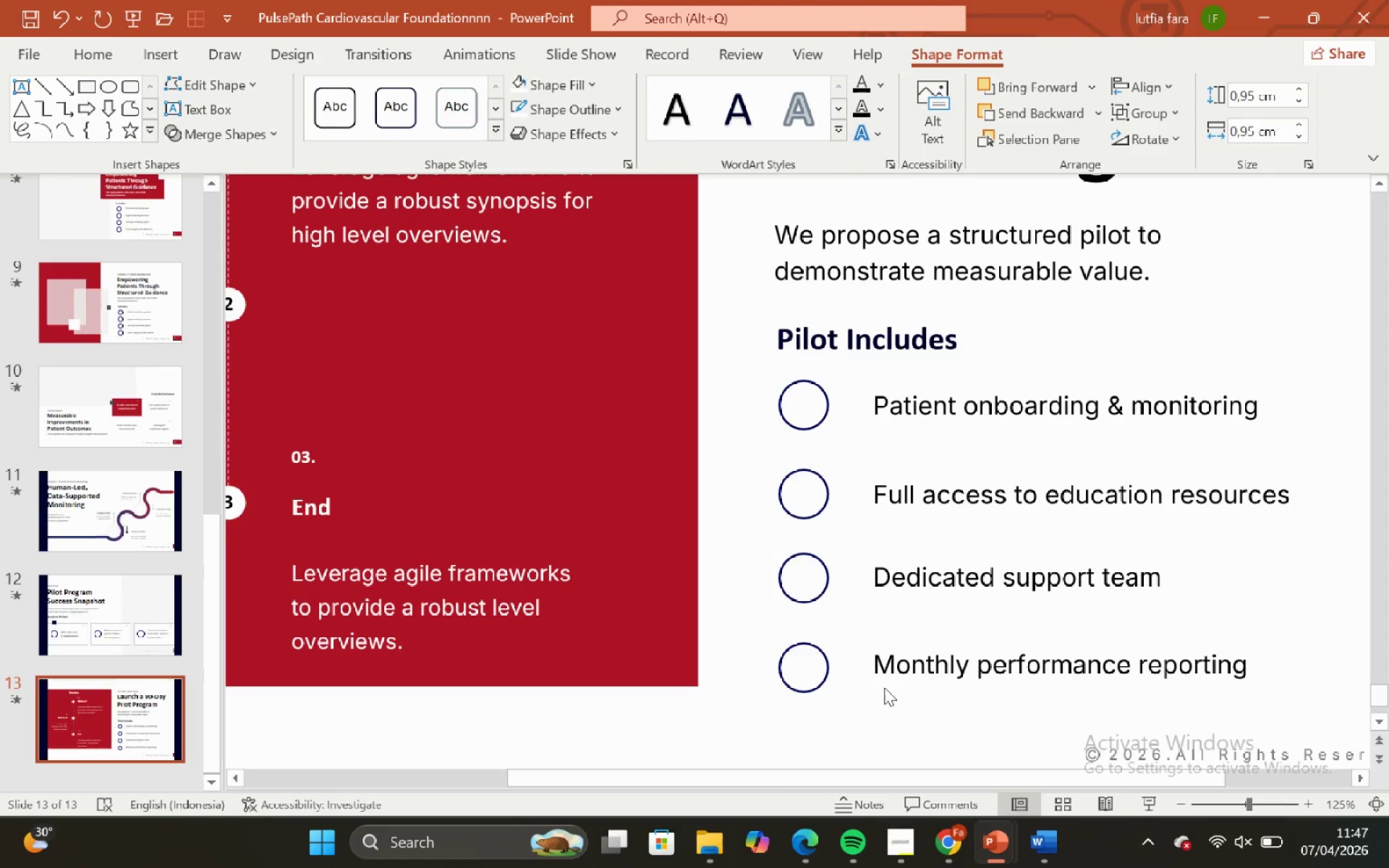 
hold_key(key=ControlLeft, duration=2.38)
 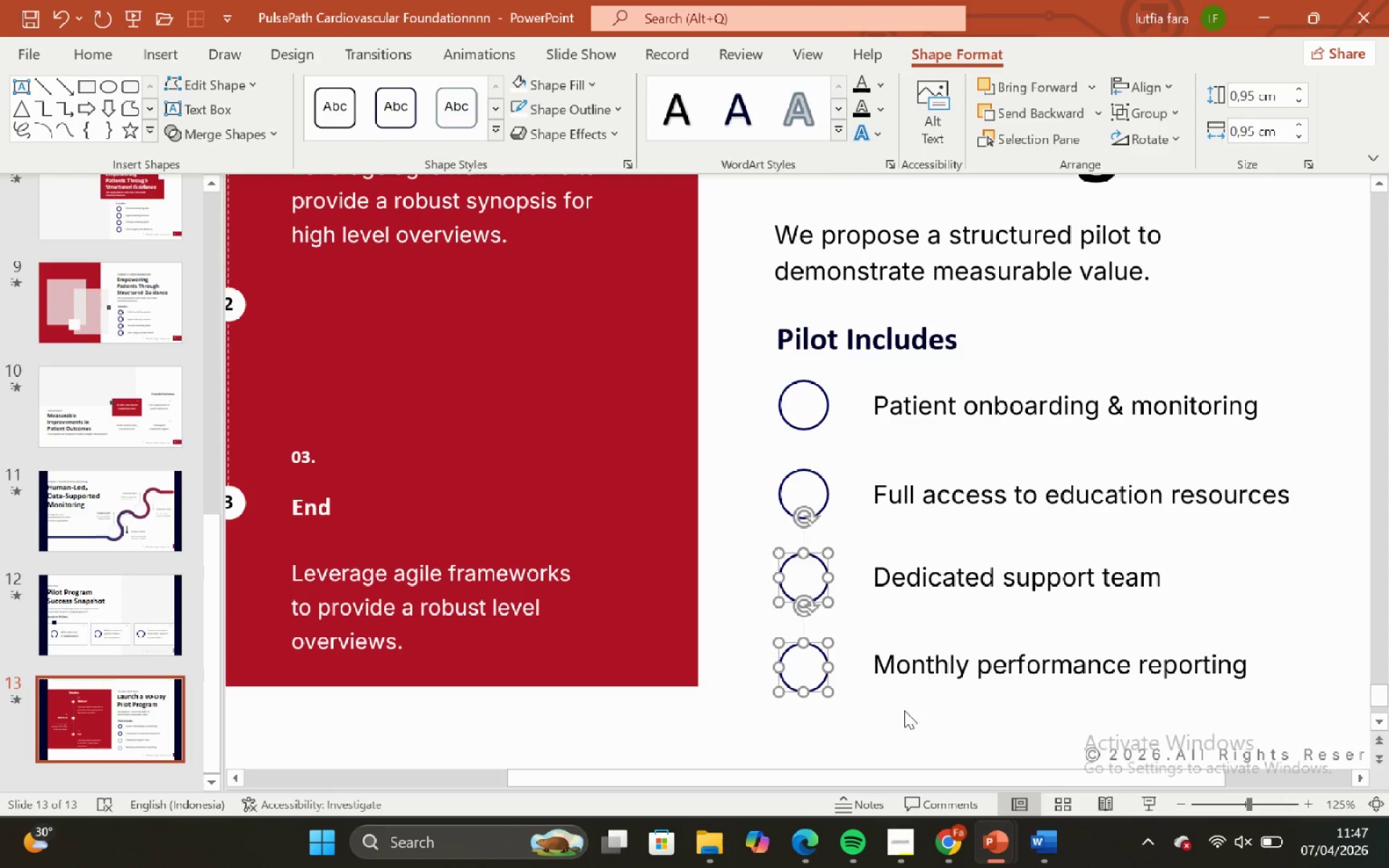 
left_click_drag(start_coordinate=[904, 710], to_coordinate=[899, 705])
 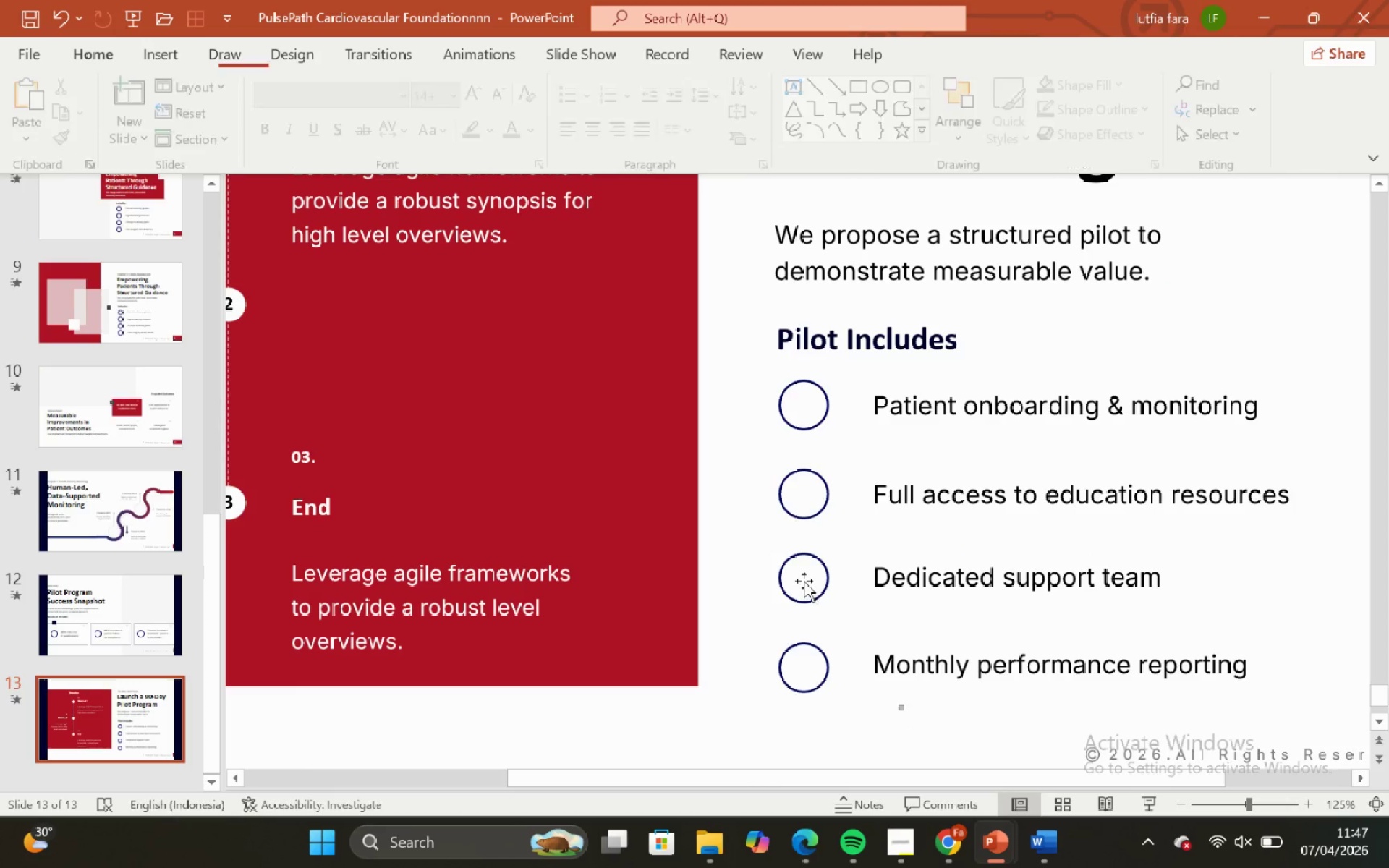 
double_click([804, 581])
 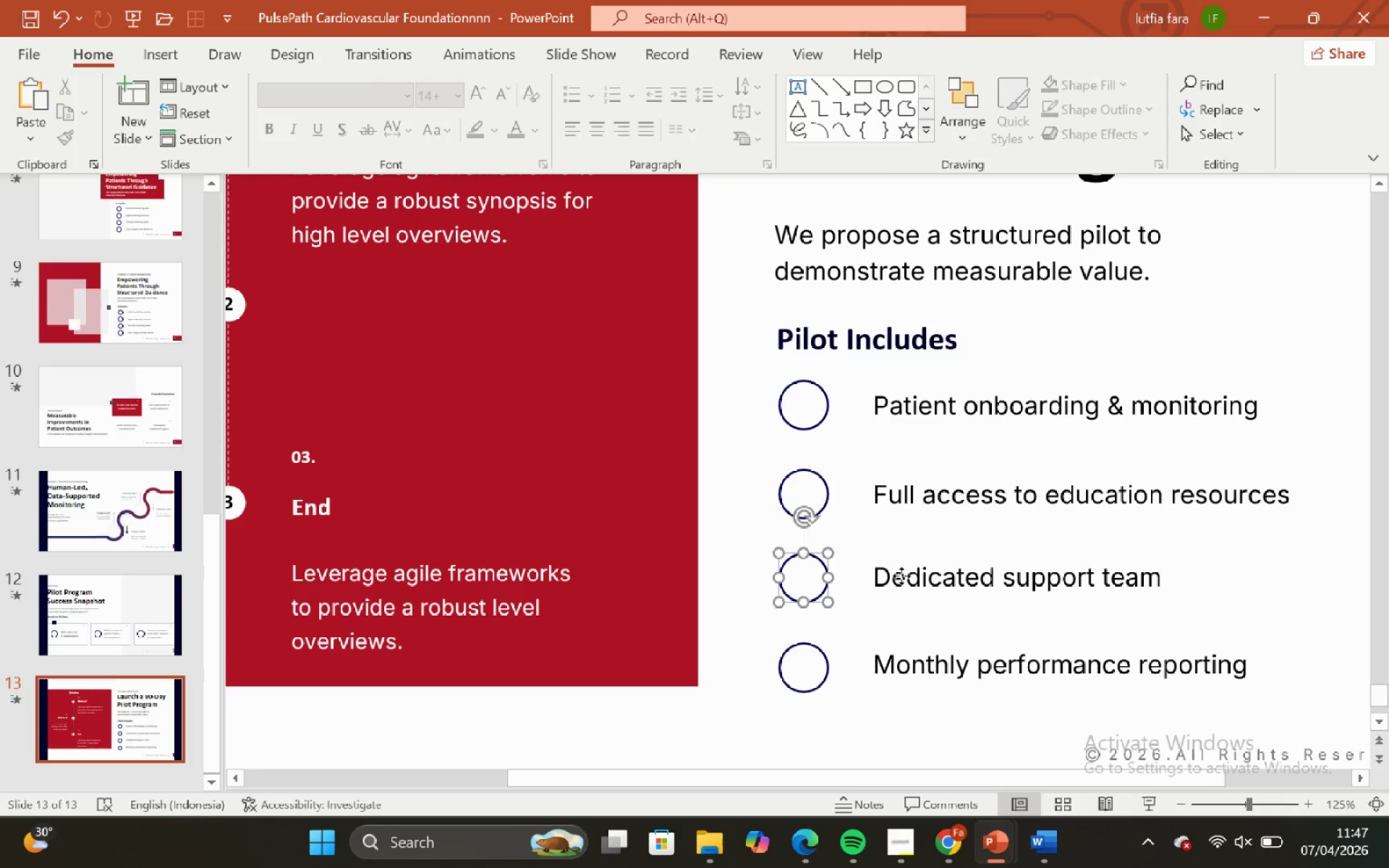 
hold_key(key=ShiftLeft, duration=0.59)
left_click_drag(start_coordinate=[906, 576], to_coordinate=[909, 571])
 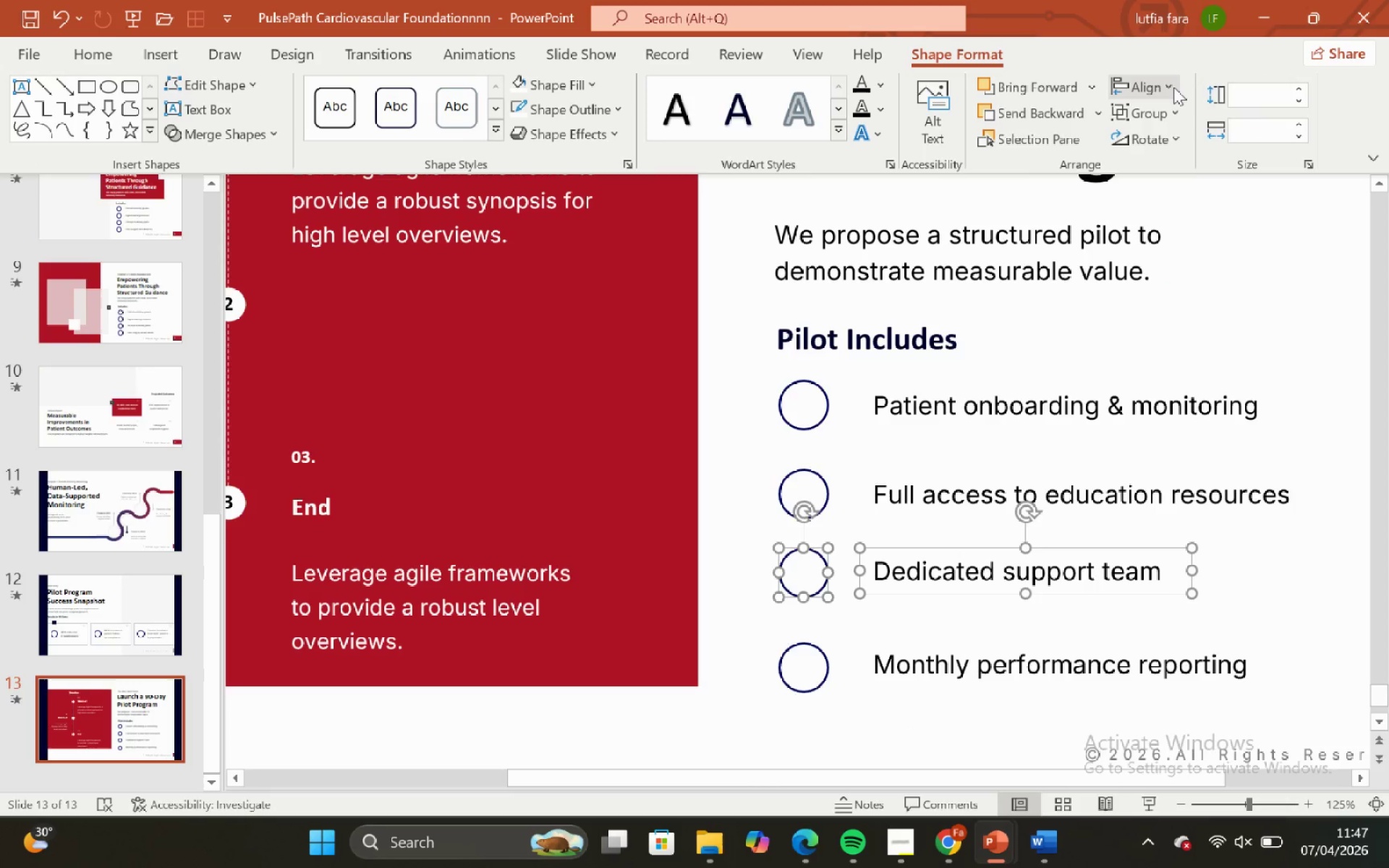 
left_click([1168, 84])
 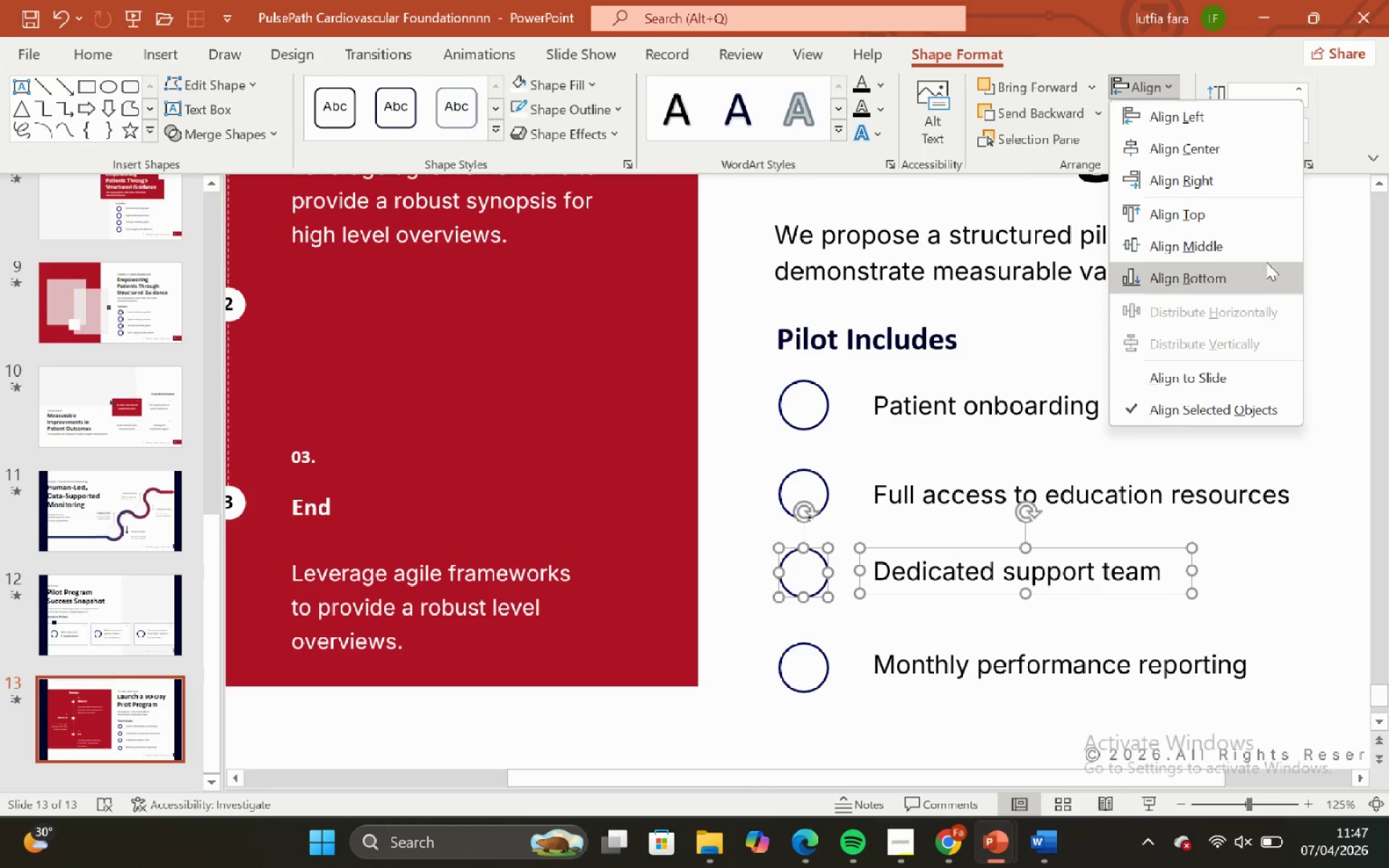 
left_click([1262, 256])
 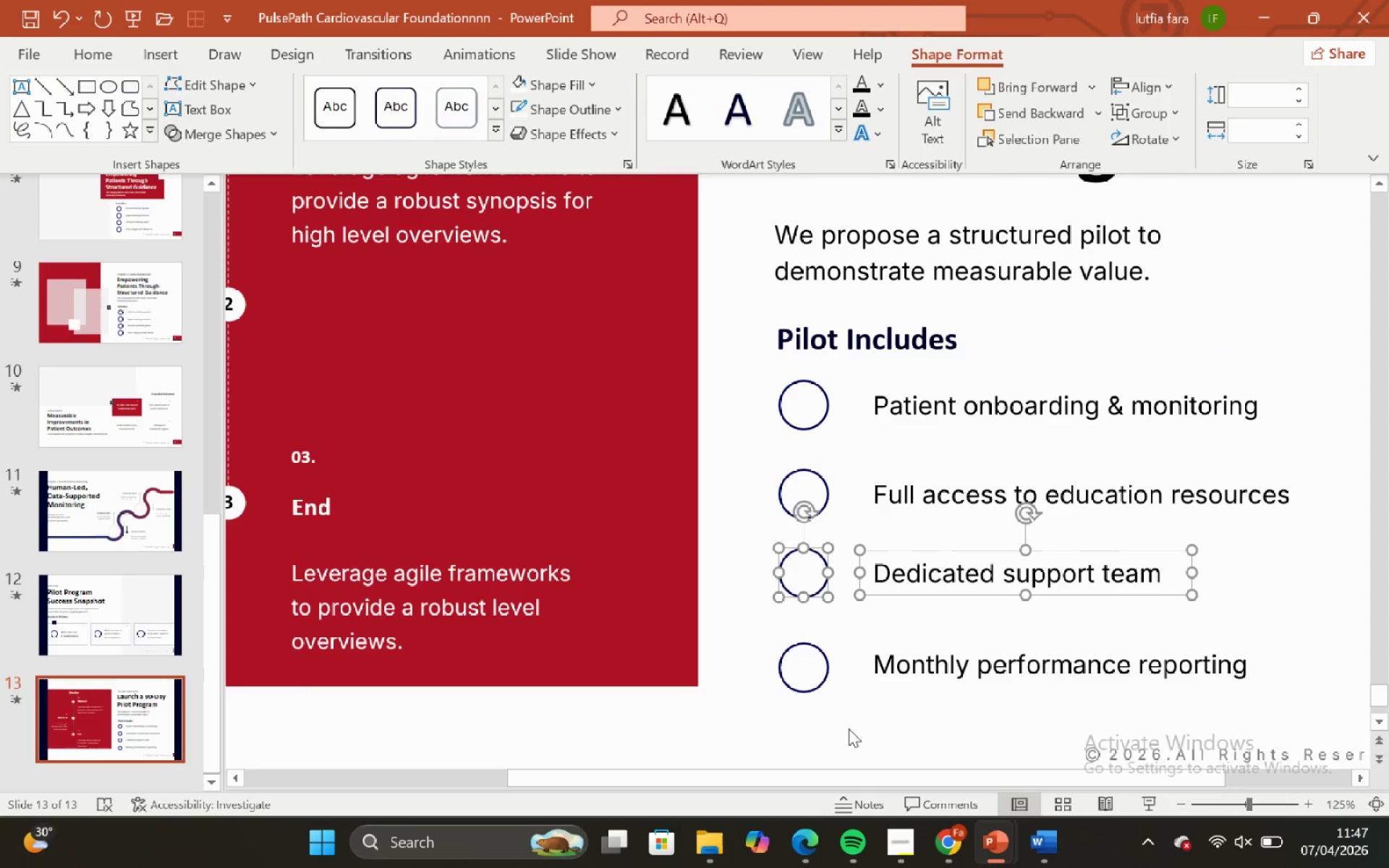 
left_click_drag(start_coordinate=[845, 726], to_coordinate=[794, 697])
 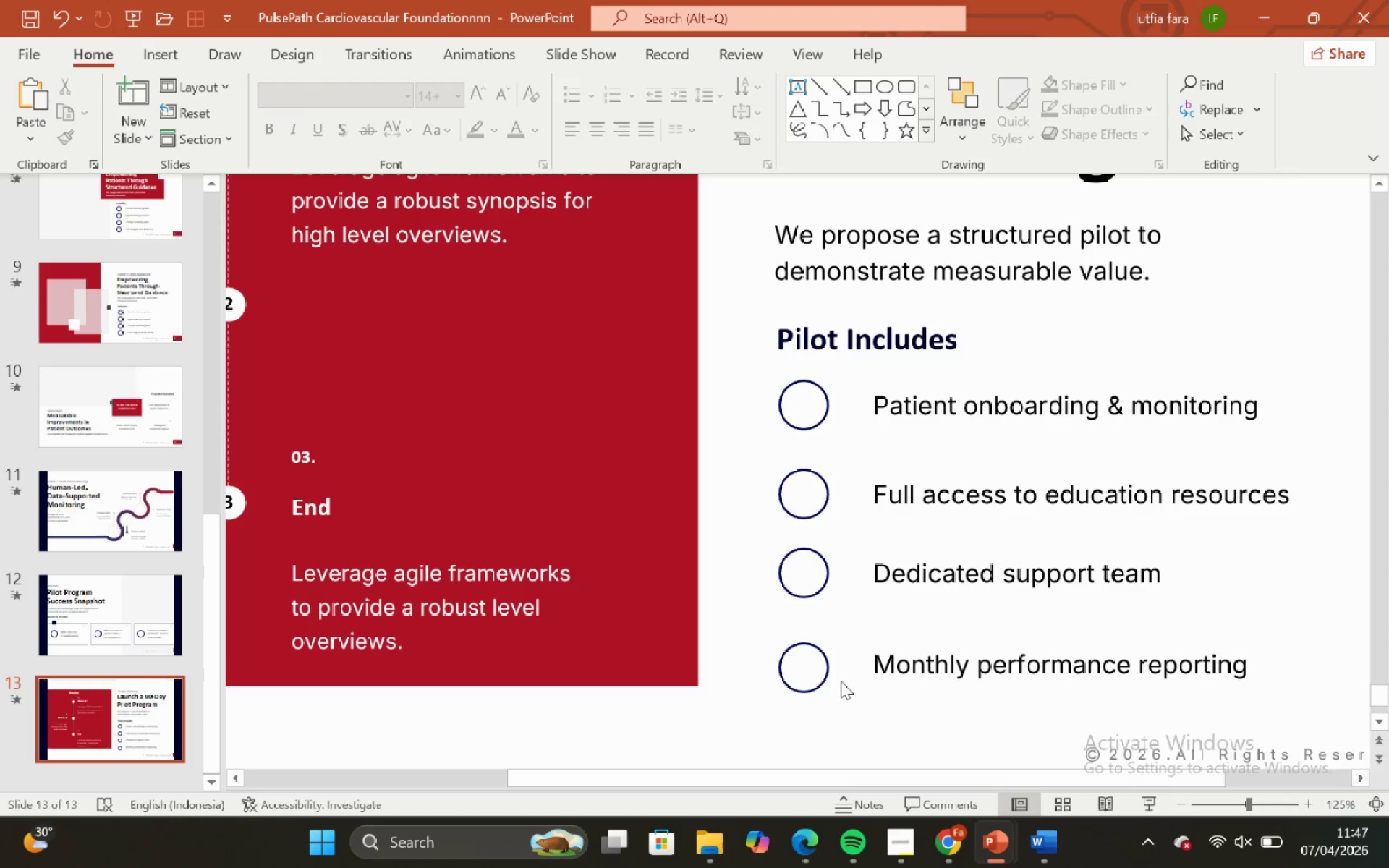 
double_click([794, 697])
 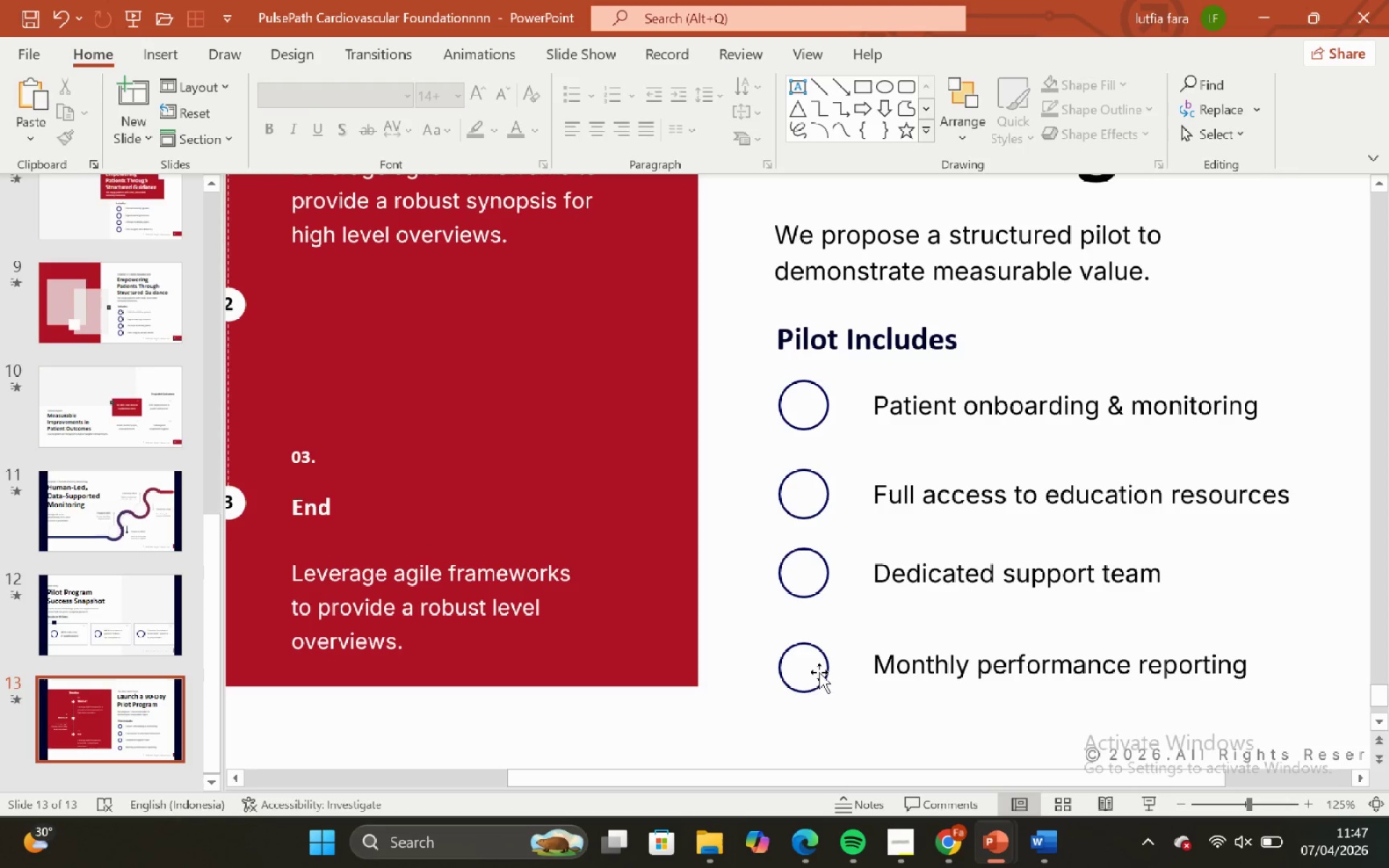 
left_click([817, 671])
 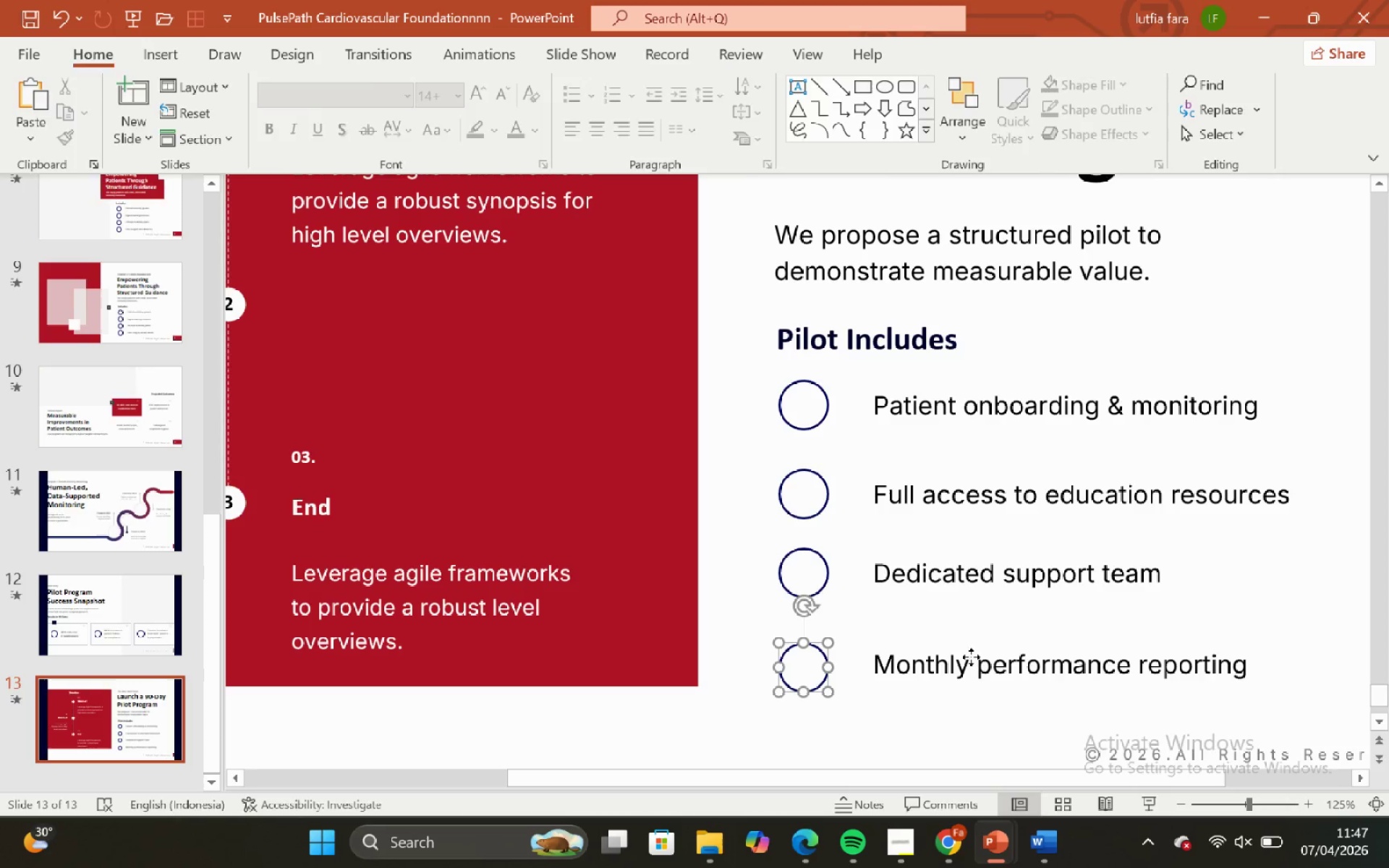 
hold_key(key=ShiftLeft, duration=0.45)
 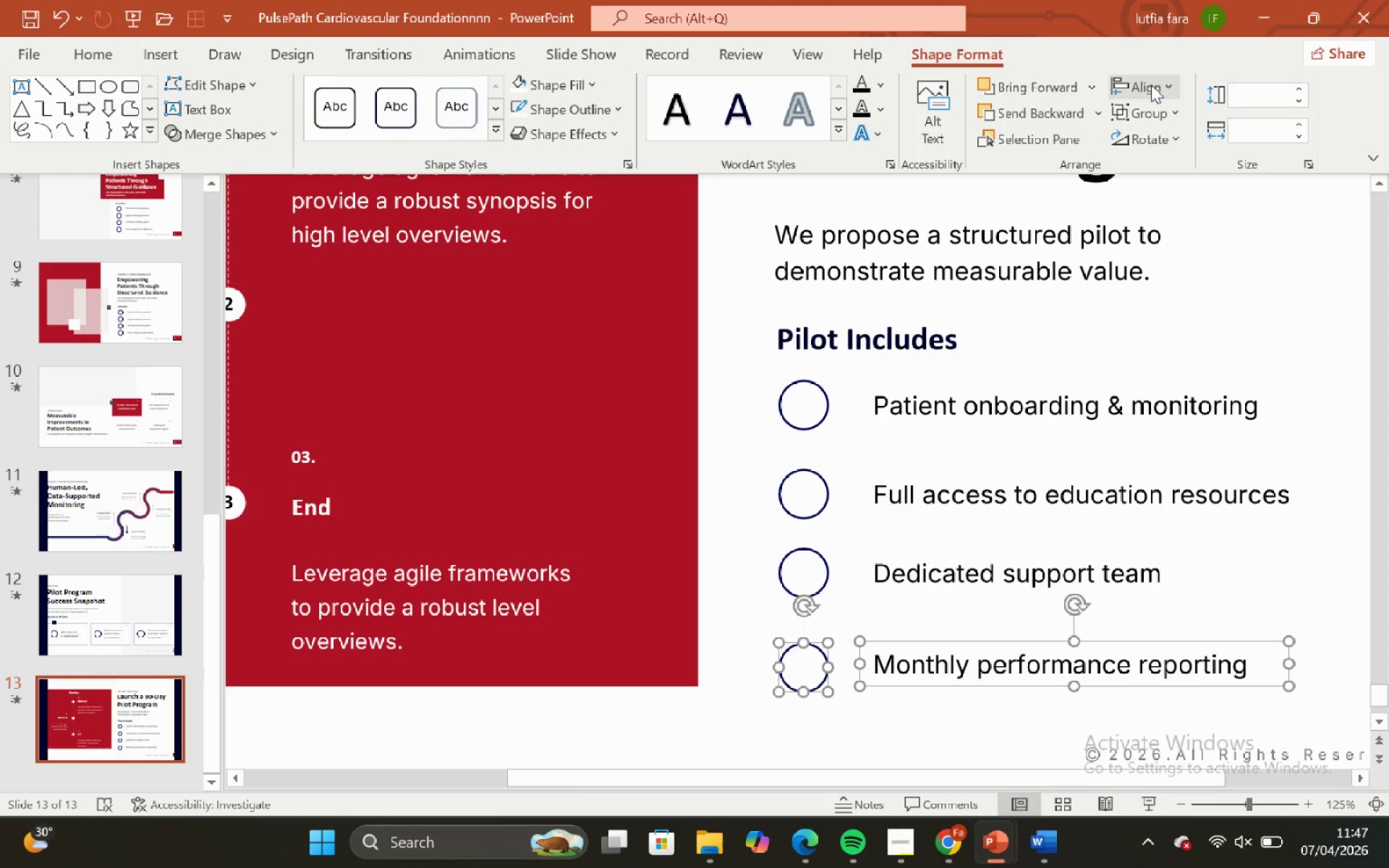 
left_click([1151, 85])
 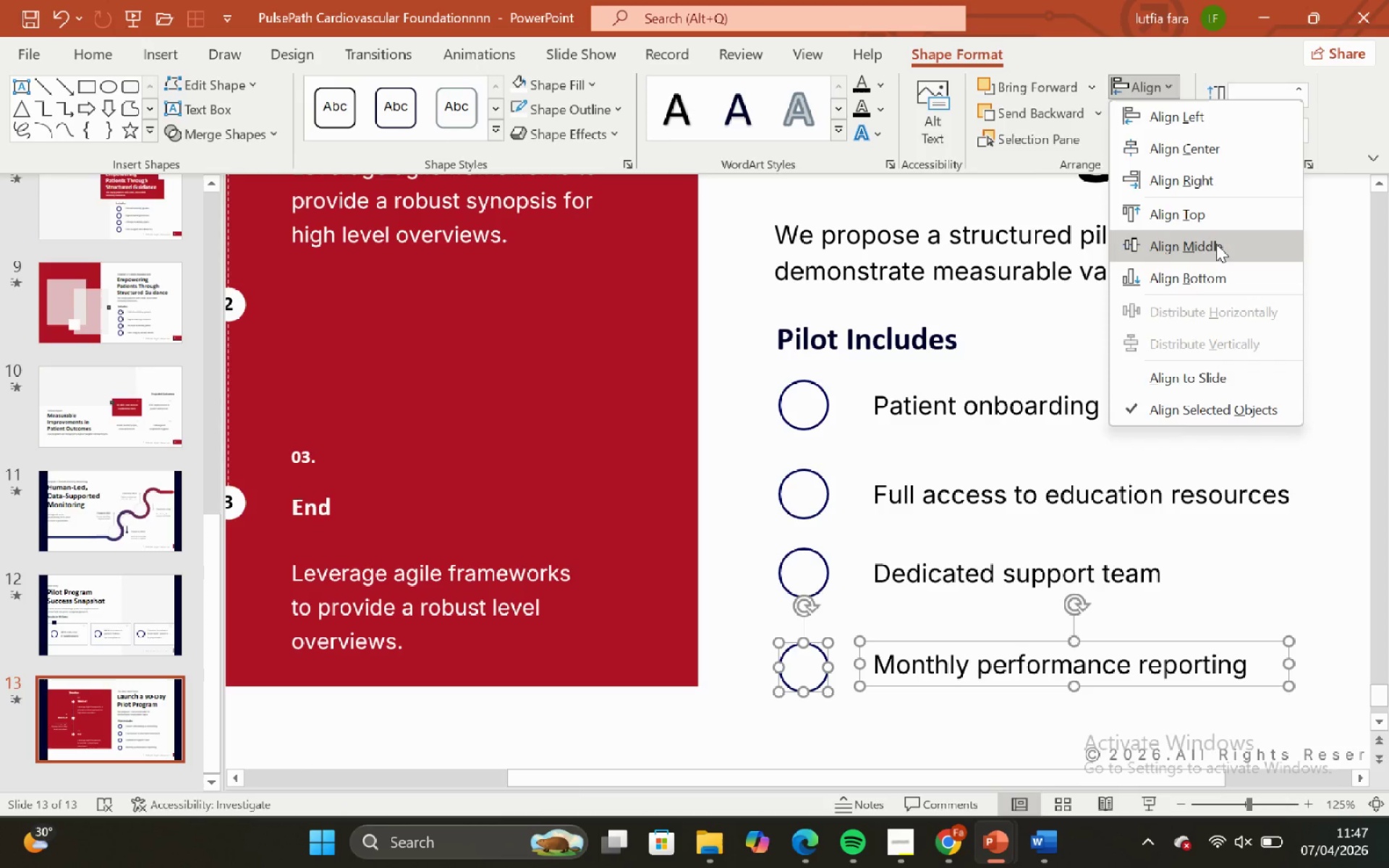 
left_click([1216, 244])
 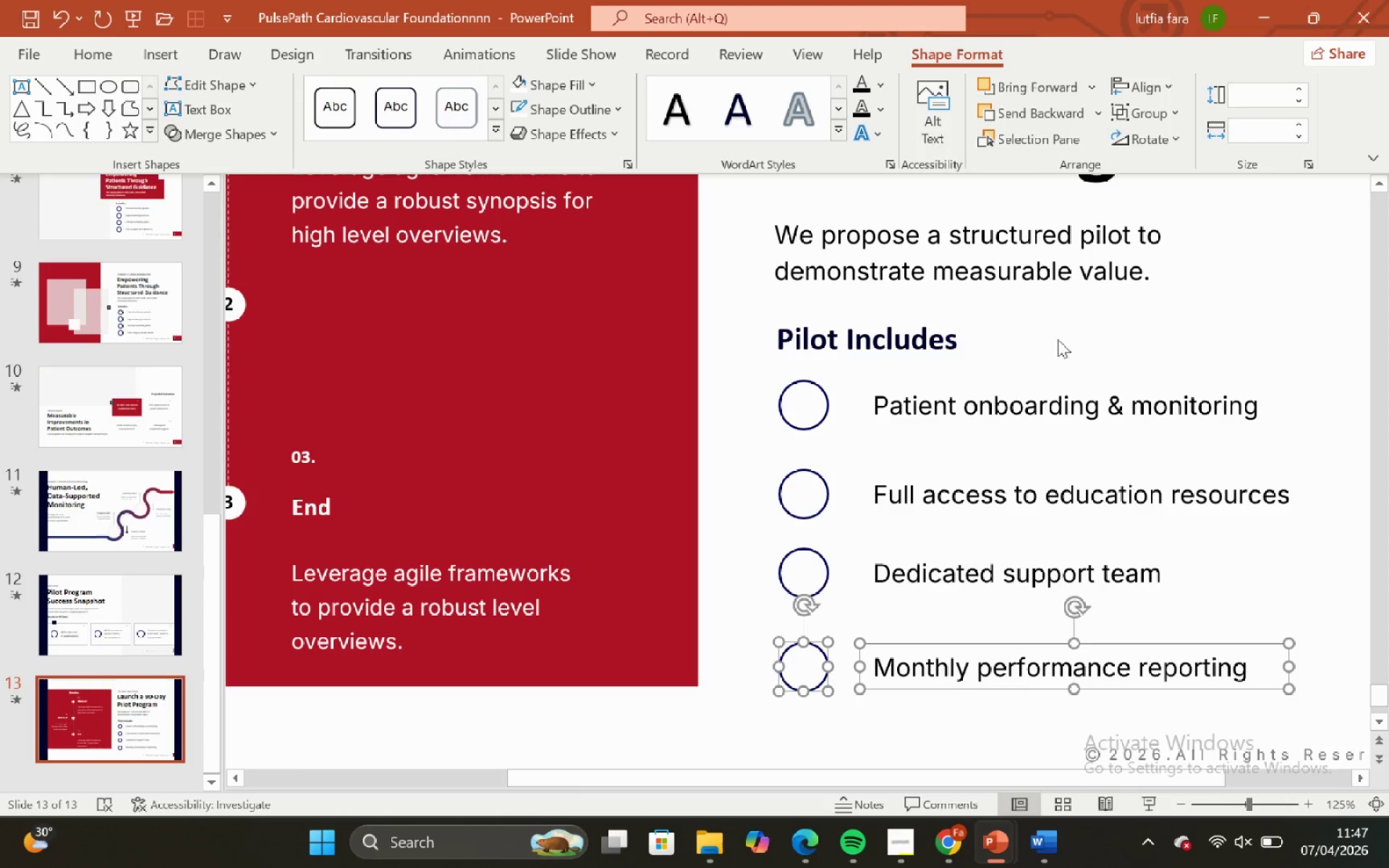 
hold_key(key=ShiftLeft, duration=0.61)
hold_key(key=ControlLeft, duration=0.59)
scroll: coordinate [1042, 355], scroll_direction: down, amount: 4.0
 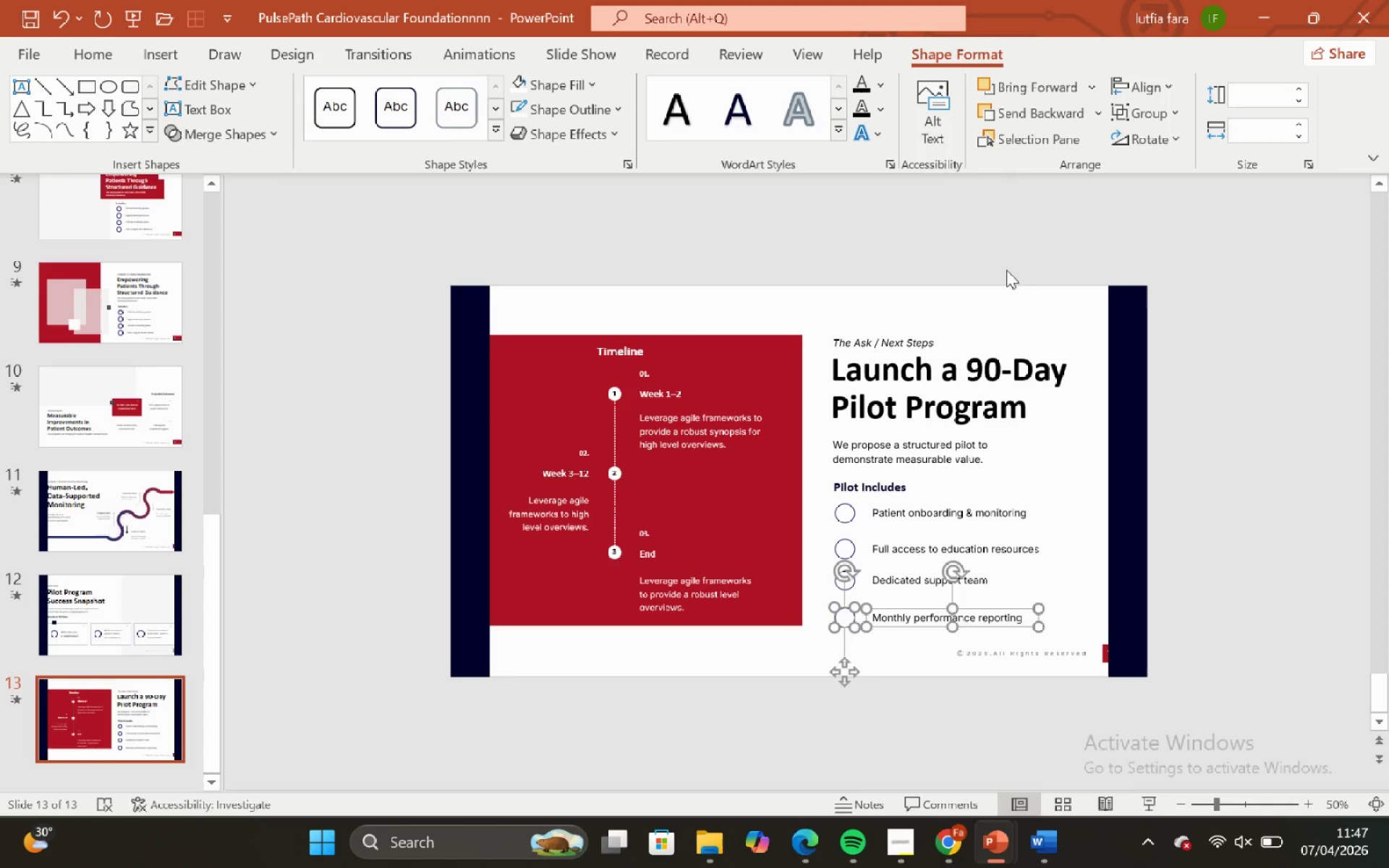 
left_click([1006, 268])
 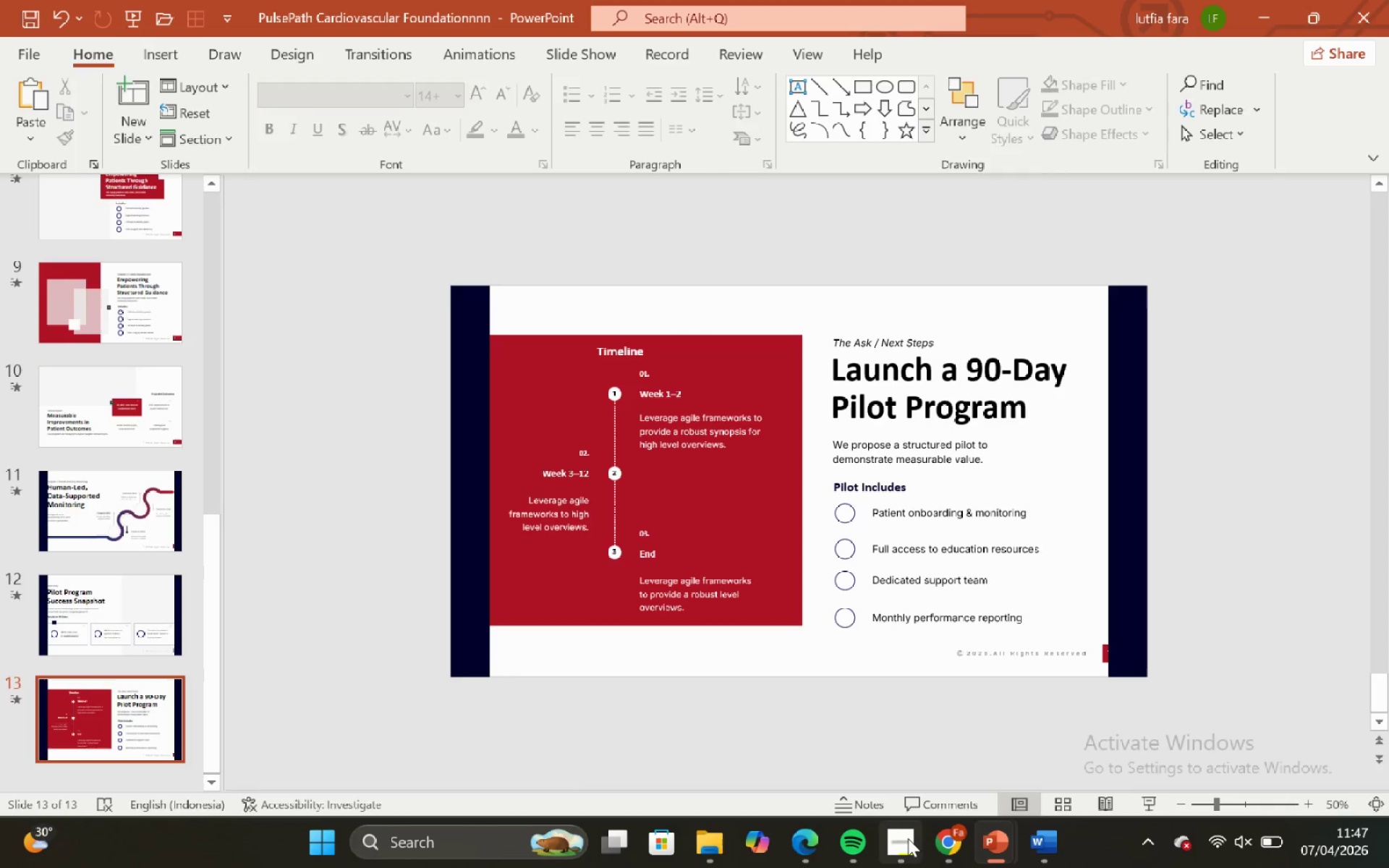 
left_click([908, 841])
 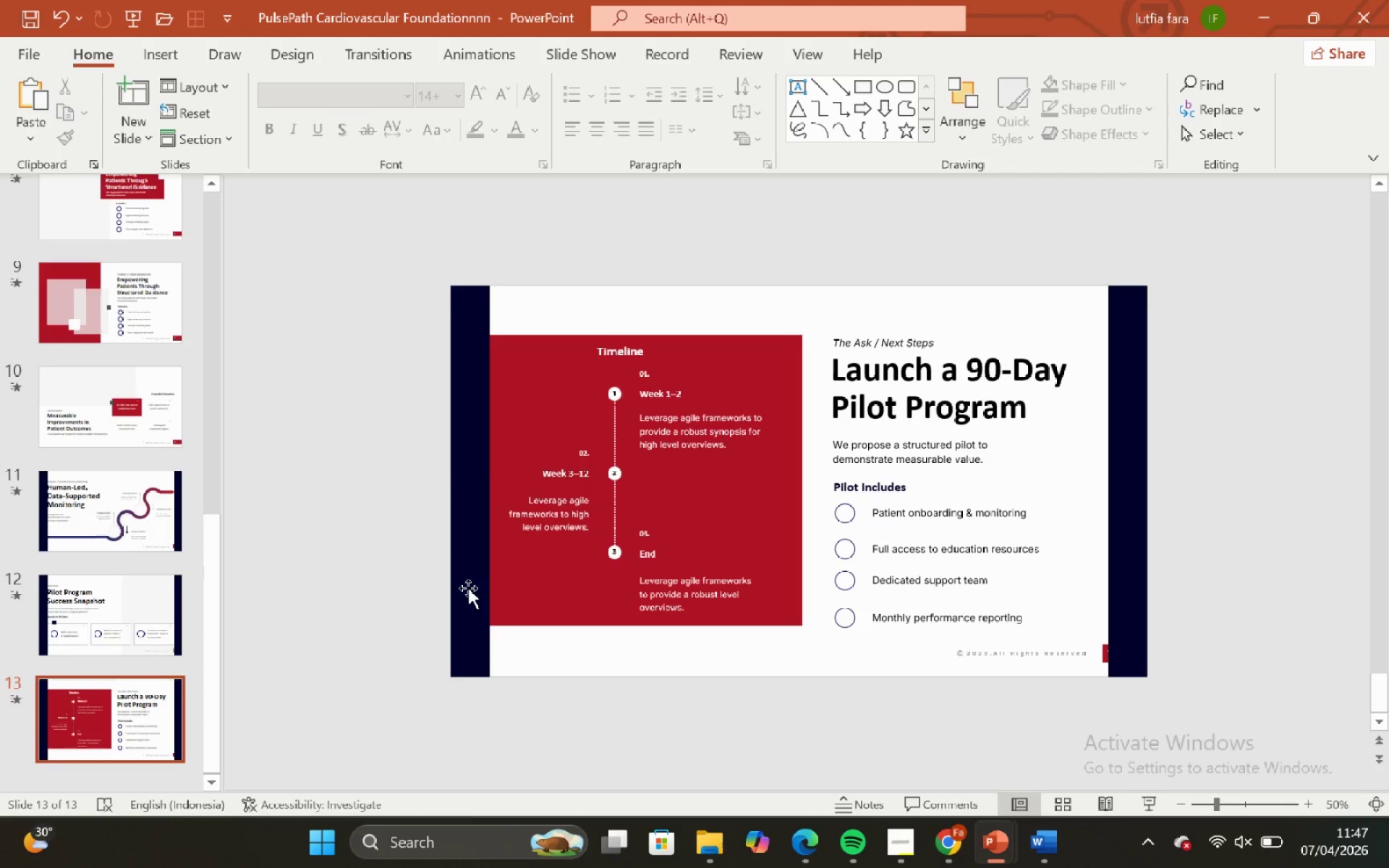 
key(Backspace)
 